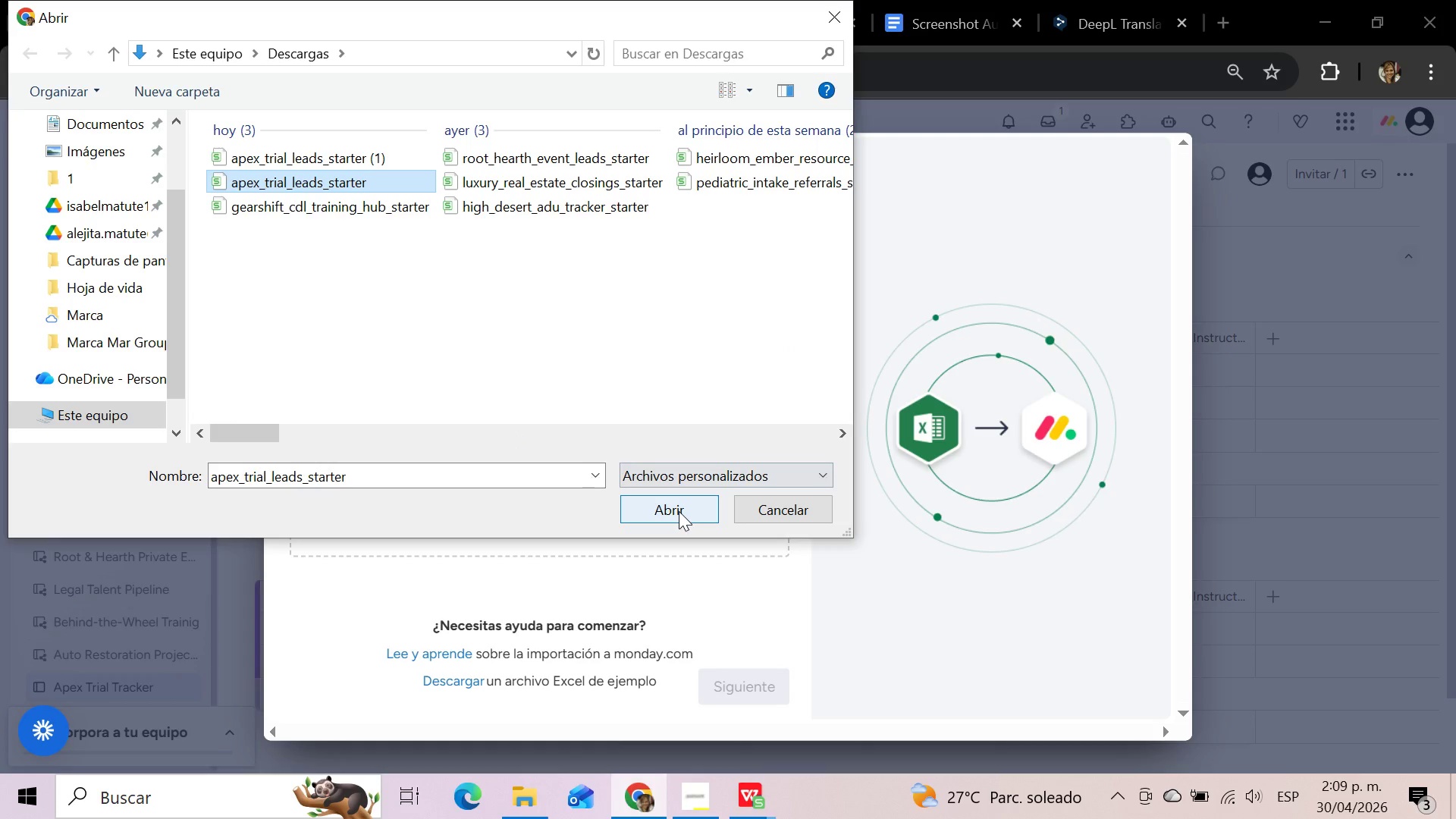 
left_click([679, 511])
 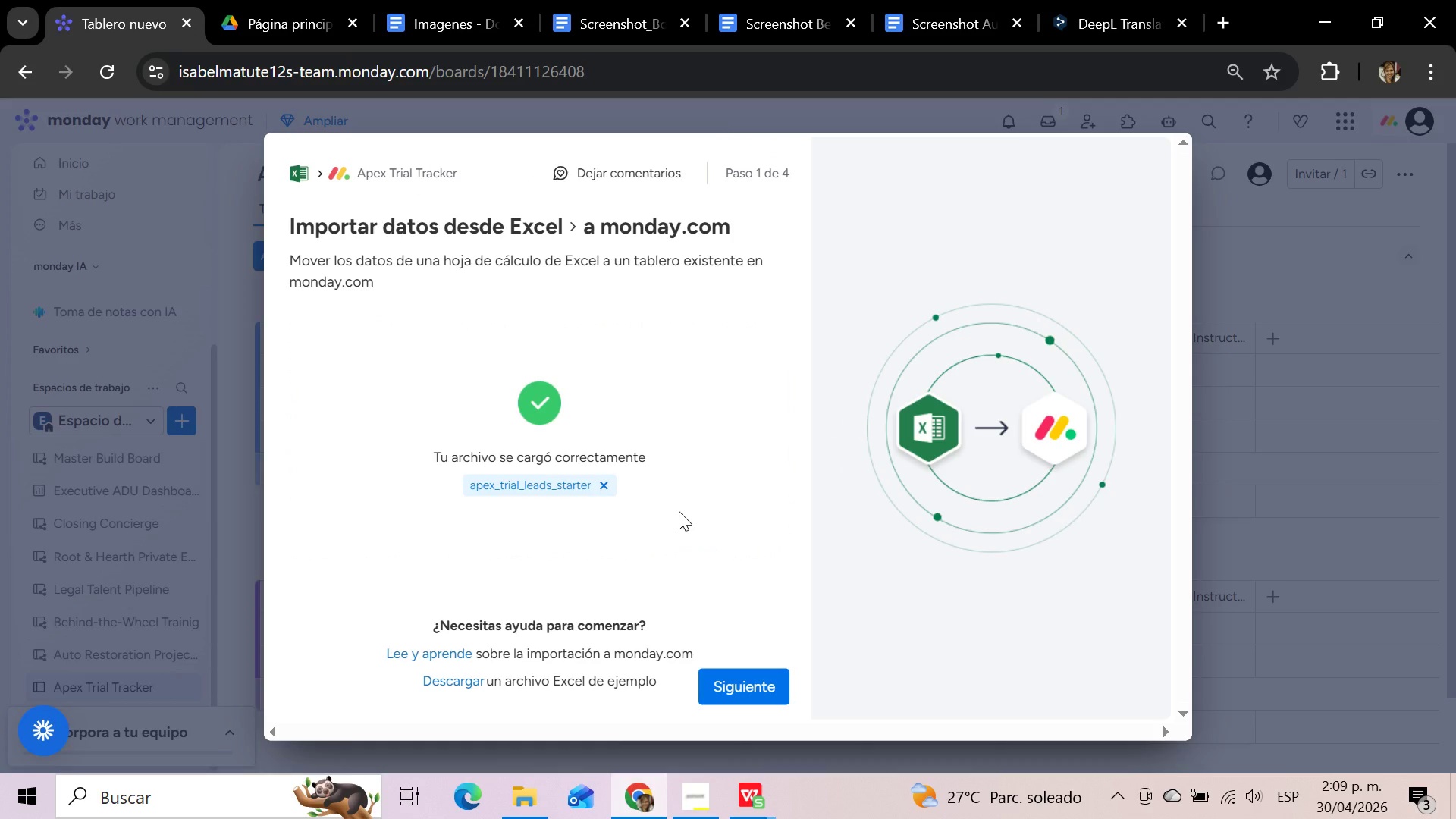 
left_click([742, 686])
 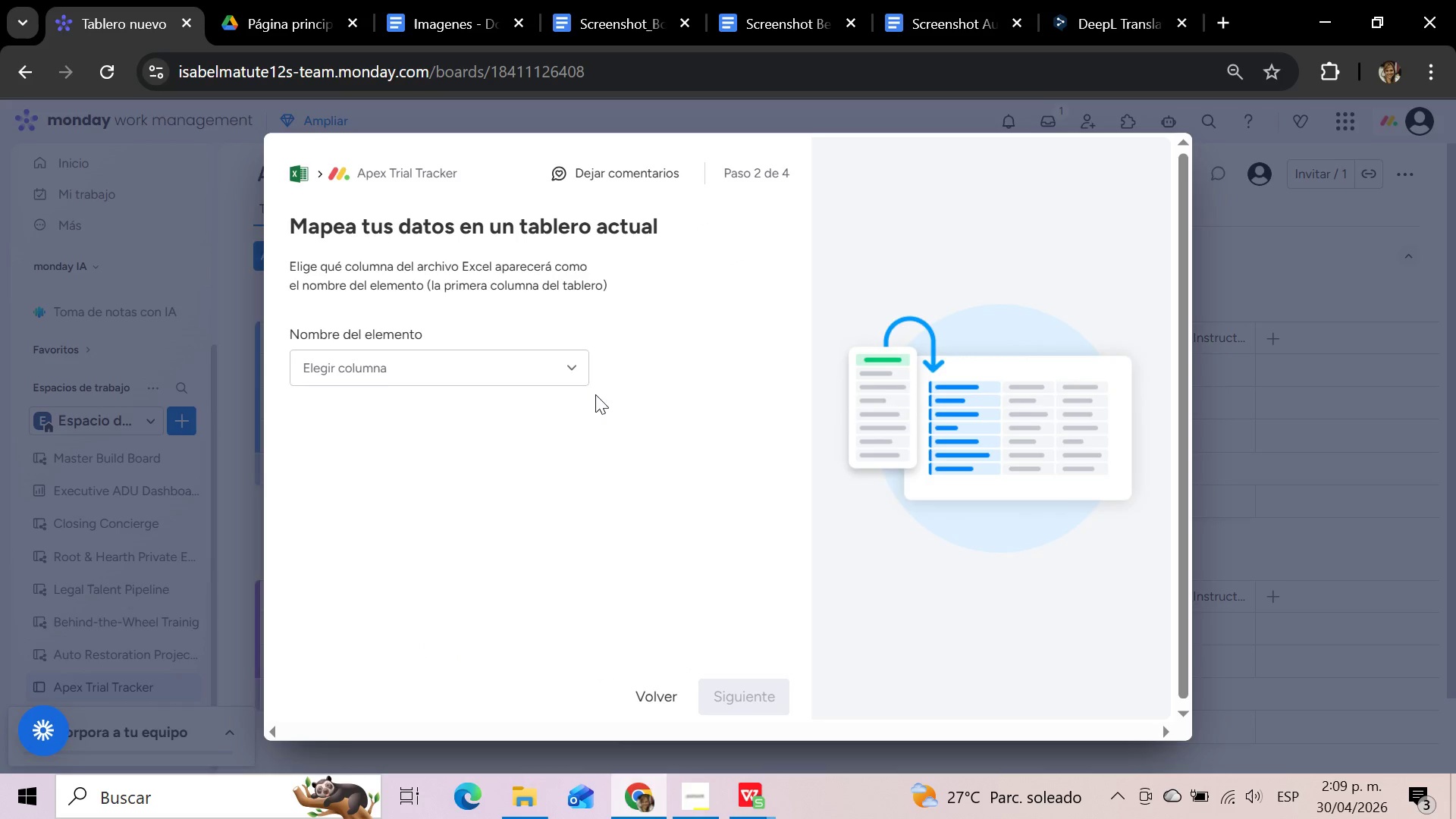 
left_click([574, 368])
 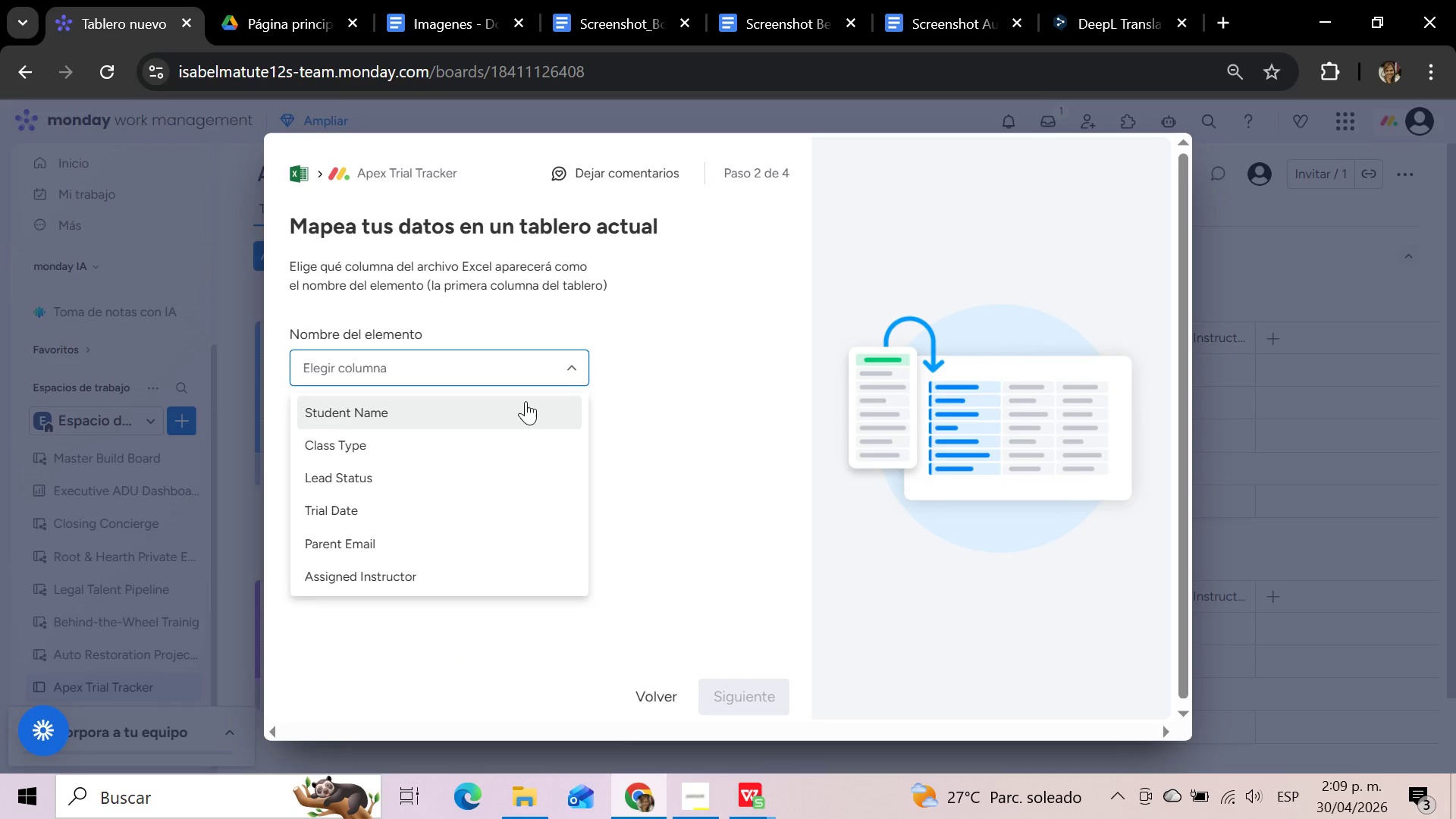 
left_click([514, 414])
 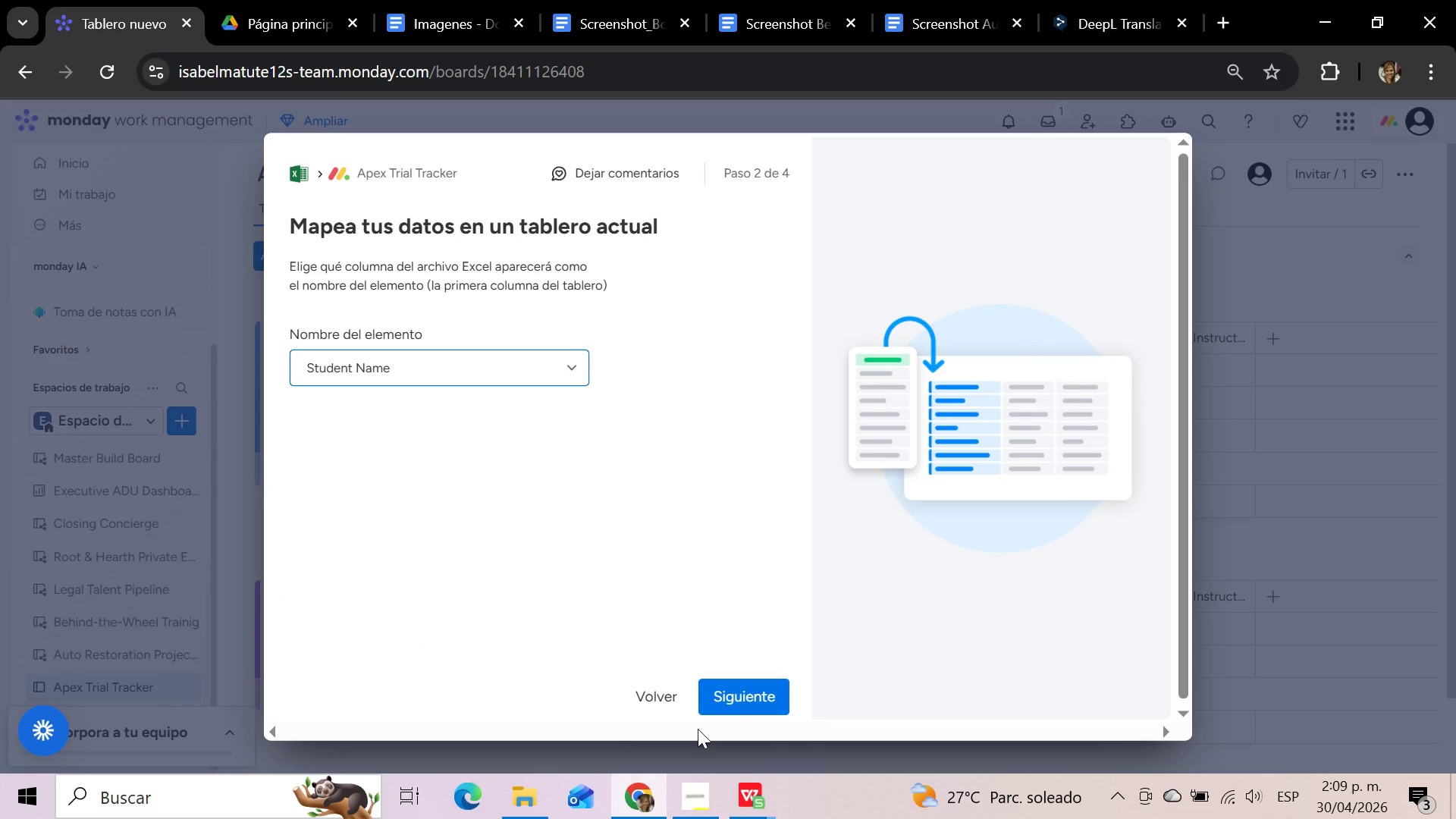 
left_click([735, 698])
 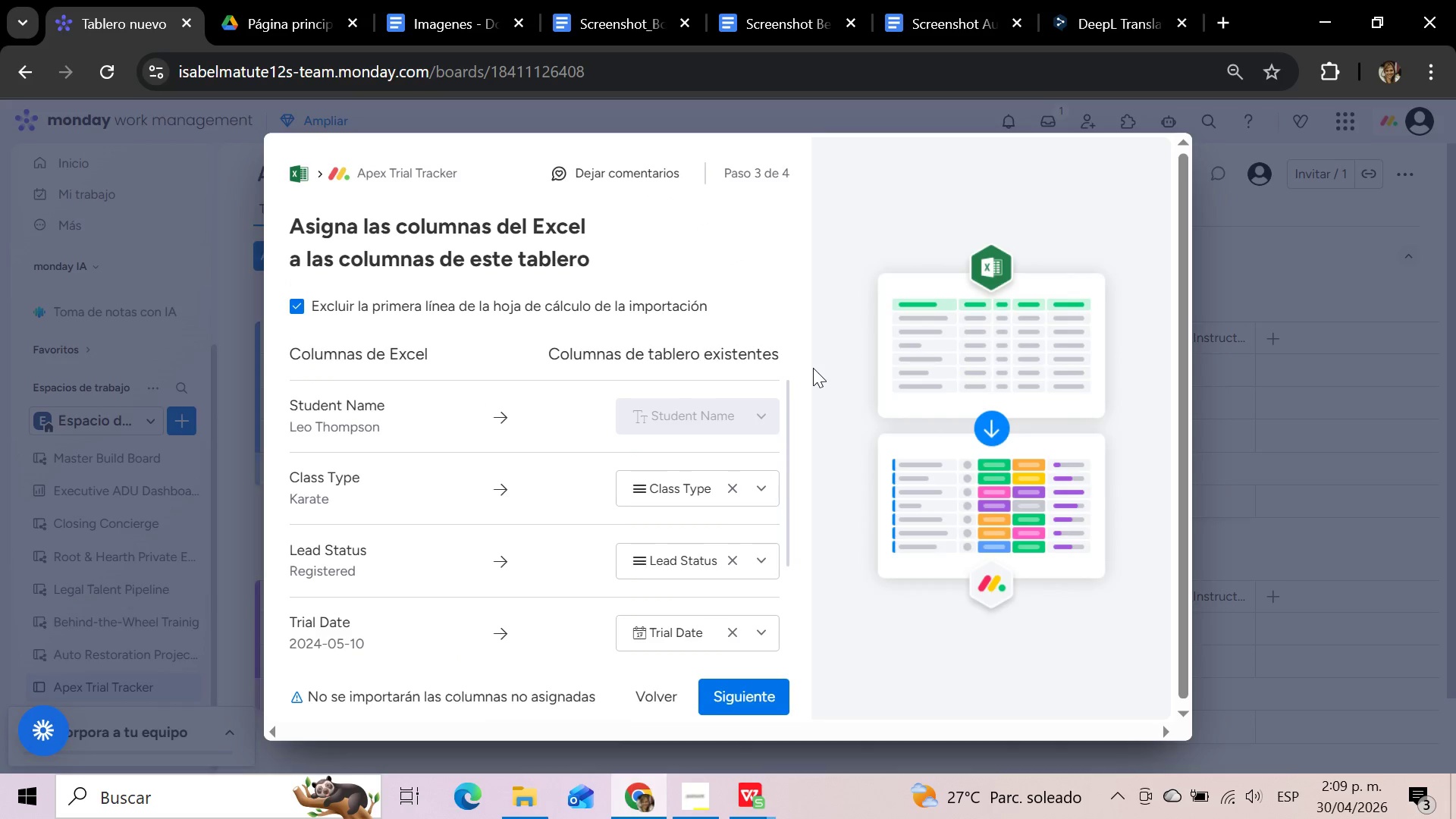 
scroll: coordinate [764, 427], scroll_direction: down, amount: 4.0
 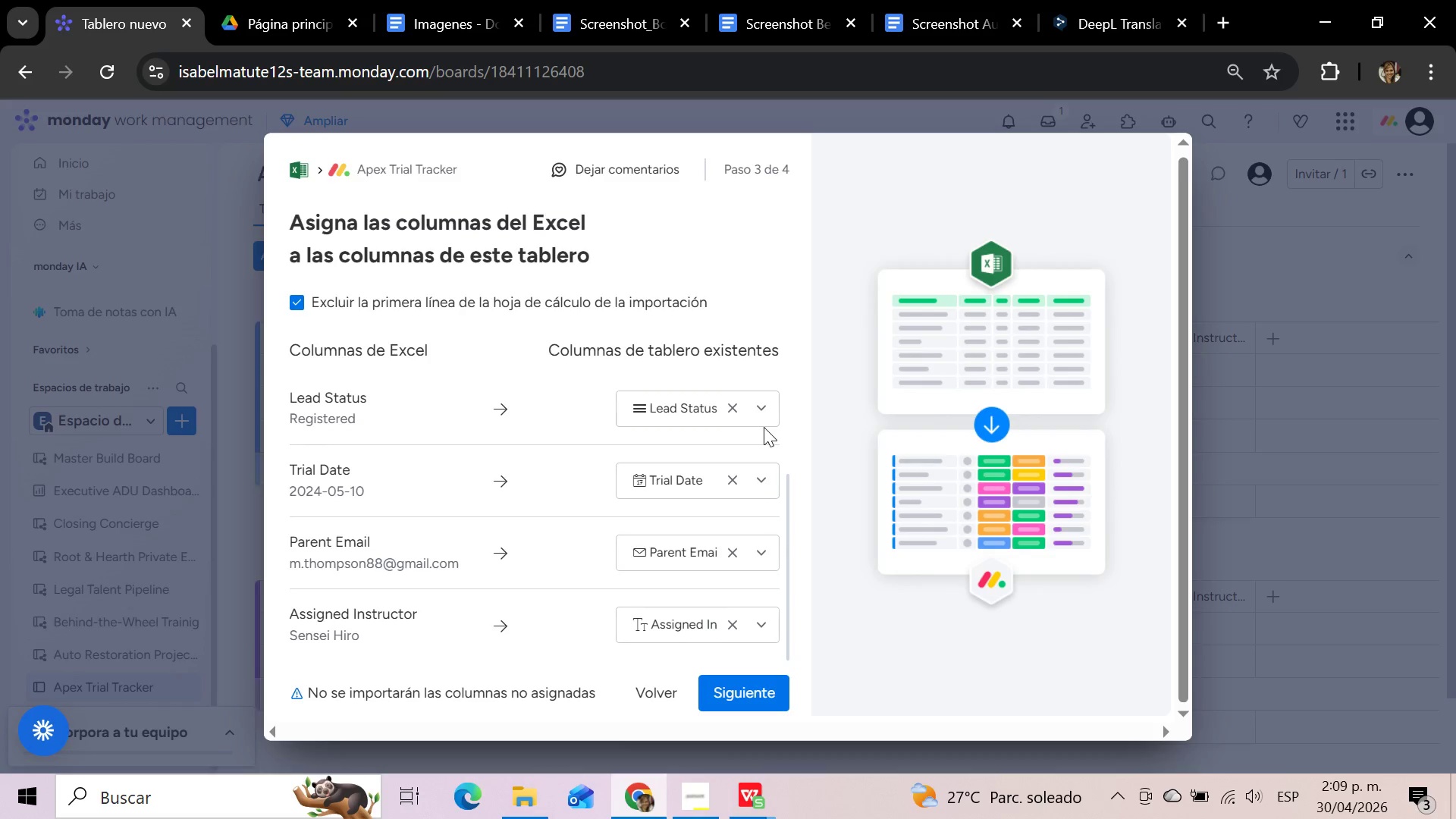 
scroll: coordinate [764, 427], scroll_direction: up, amount: 1.0
 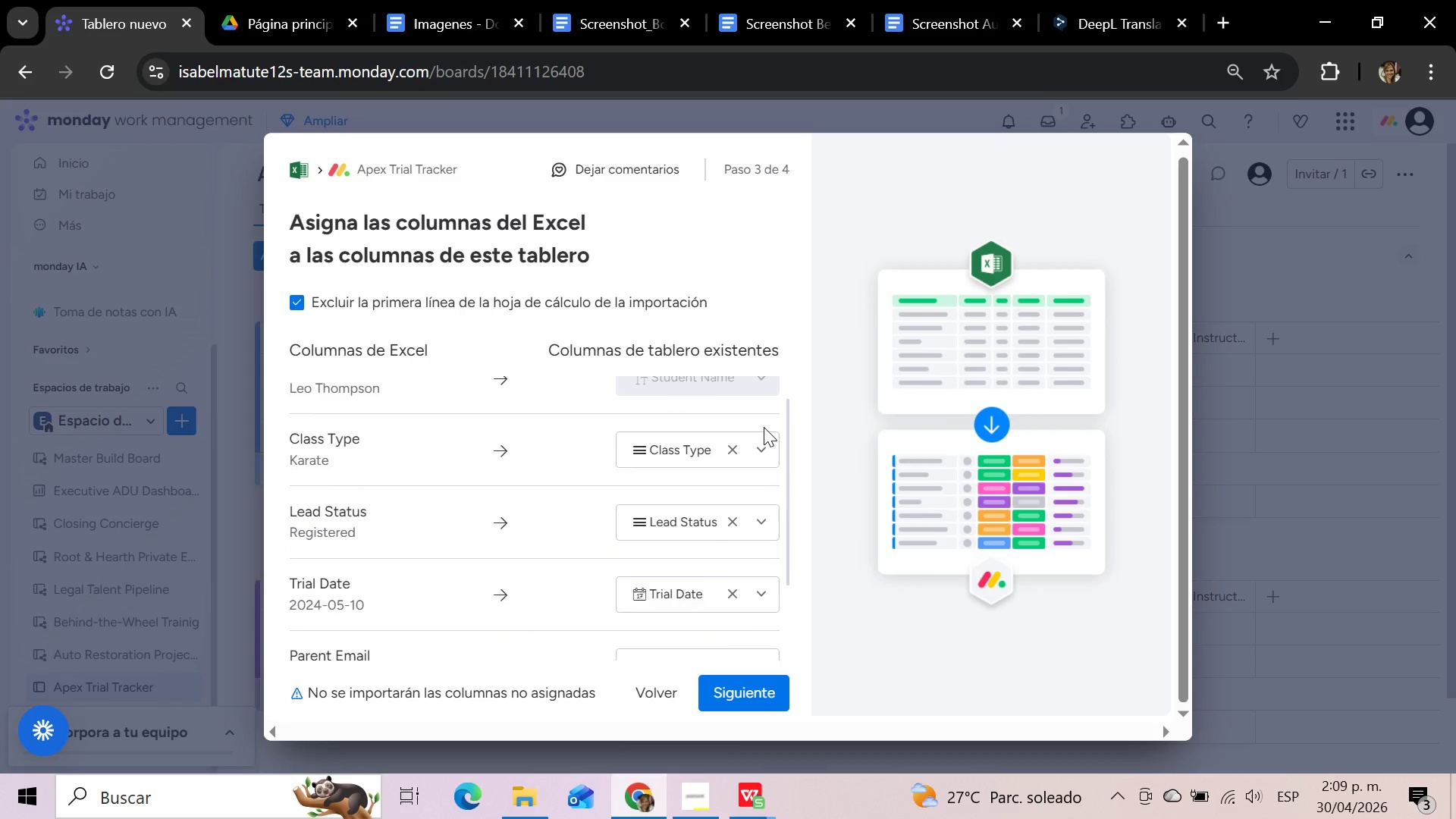 
scroll: coordinate [764, 427], scroll_direction: down, amount: 4.0
 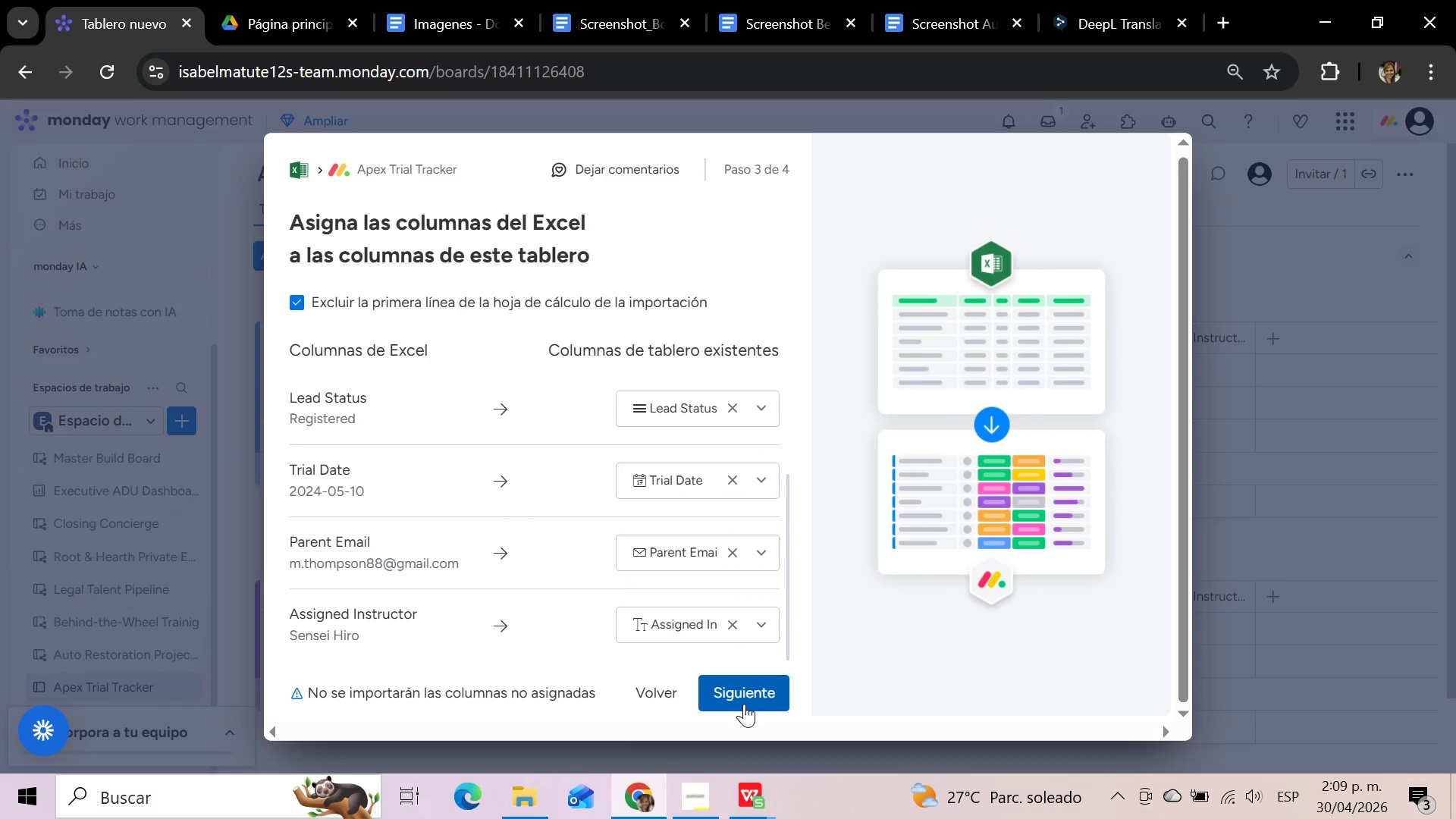 
left_click([743, 700])
 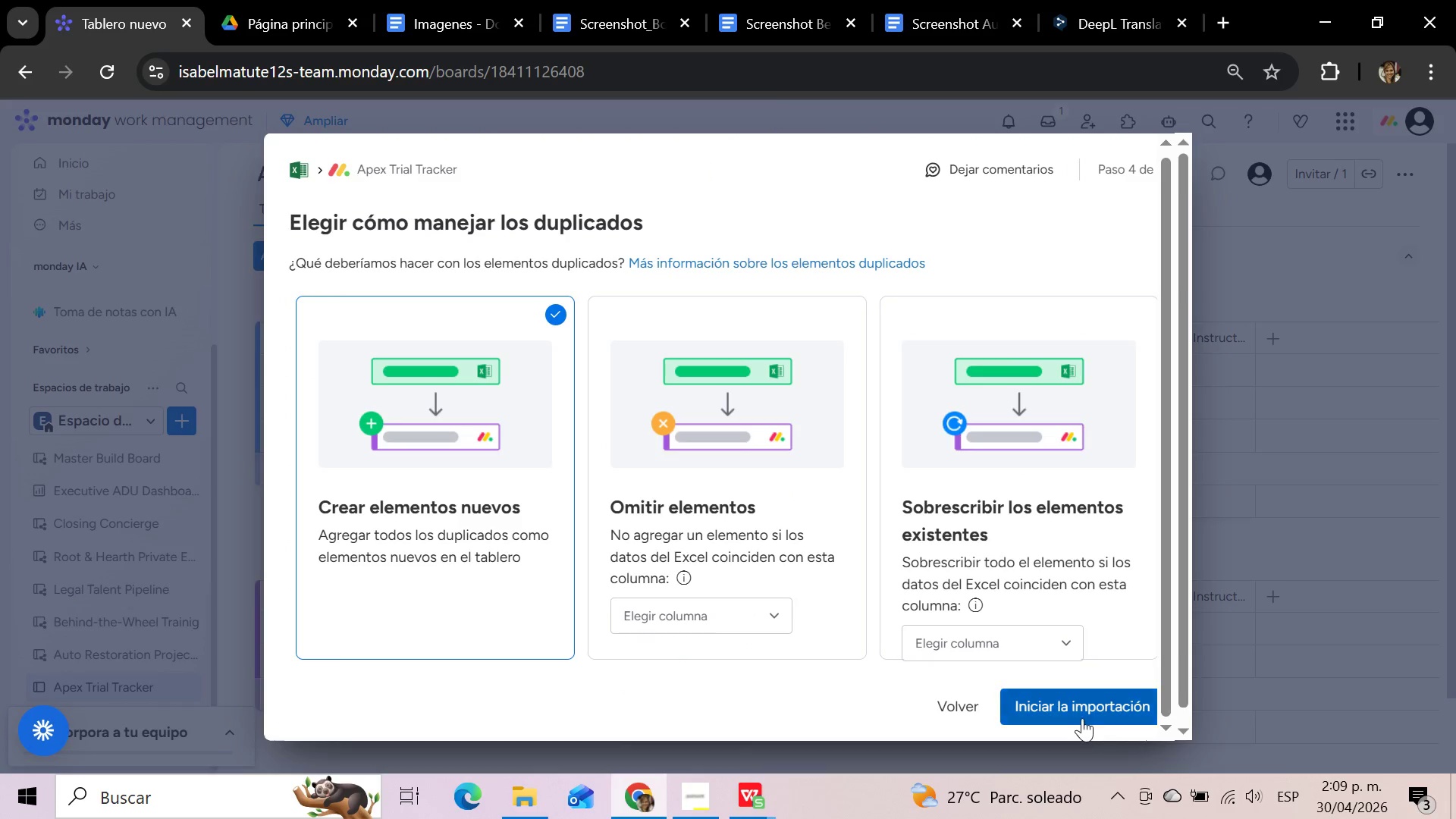 
left_click([1080, 709])
 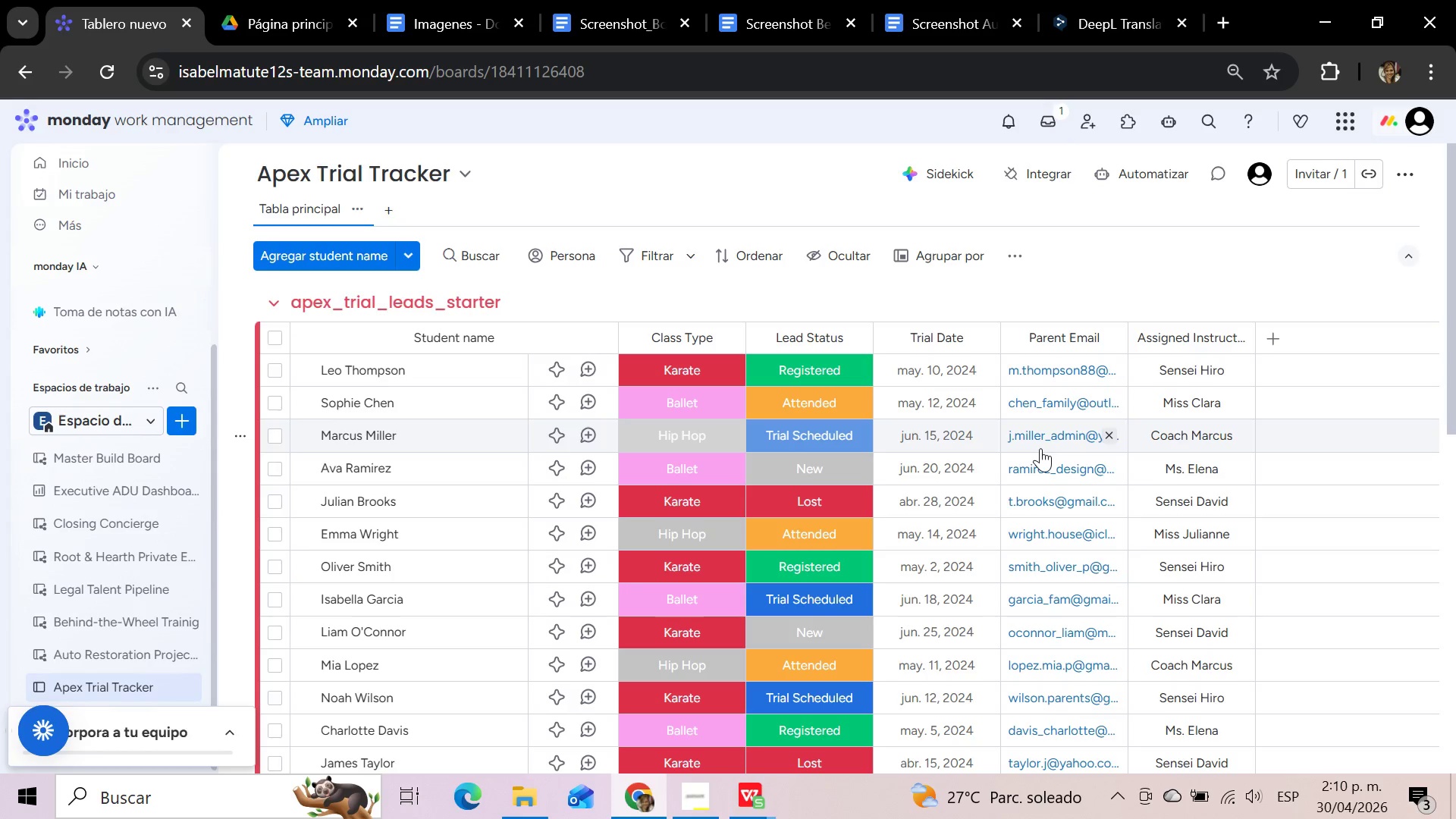 
wait(35.95)
 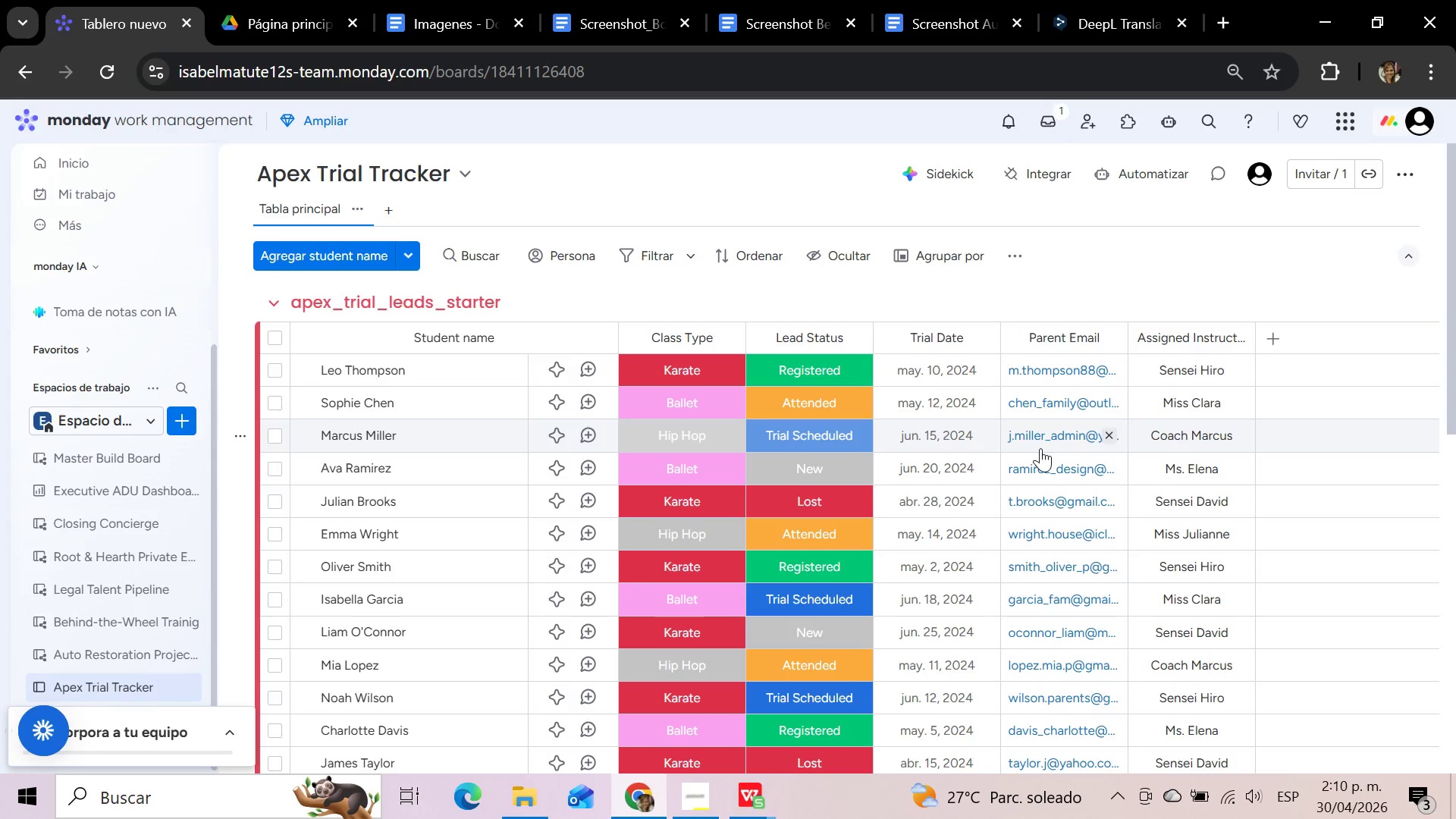 
scroll: coordinate [947, 580], scroll_direction: down, amount: 2.0
 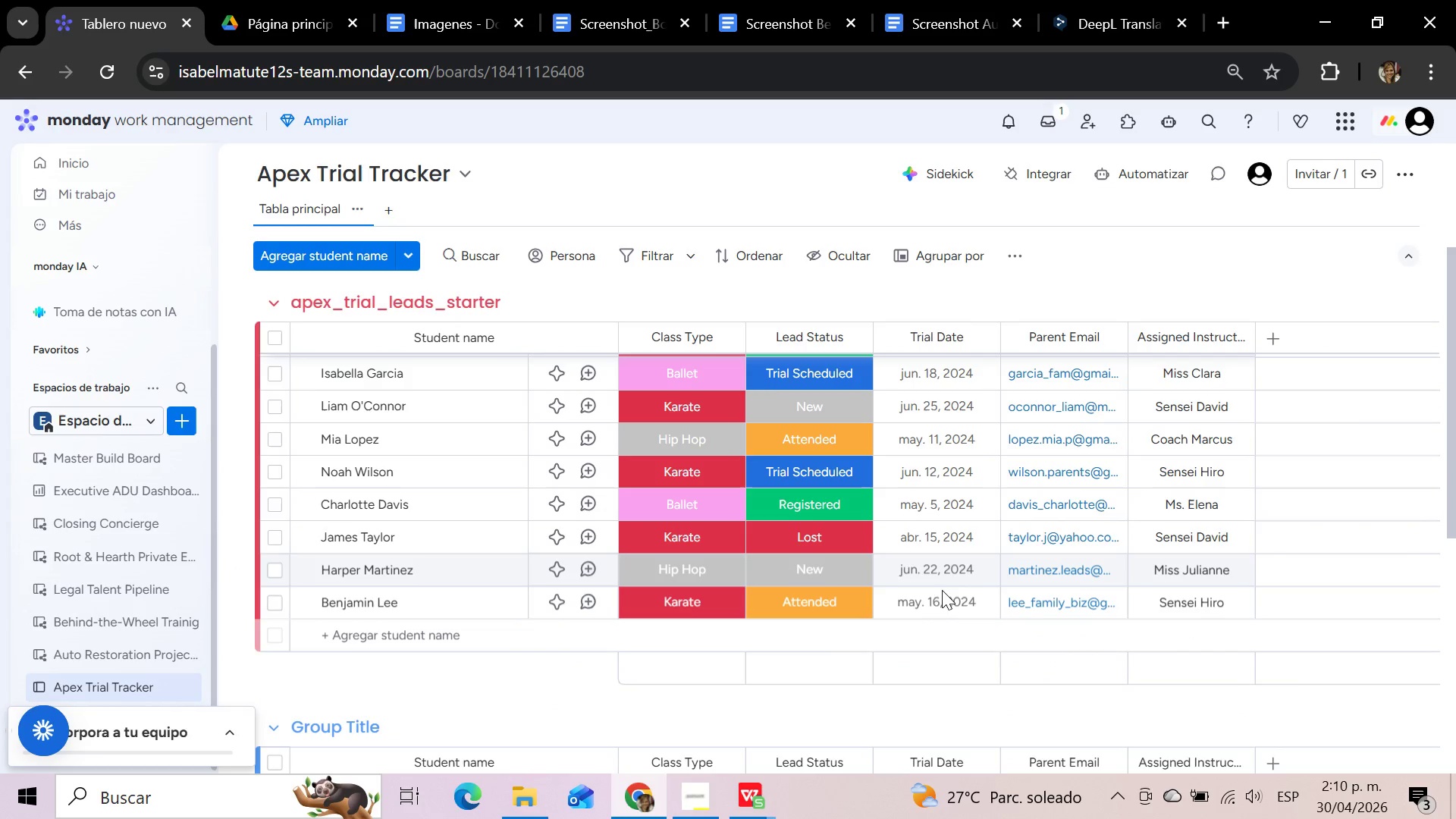 
scroll: coordinate [930, 602], scroll_direction: up, amount: 19.0
 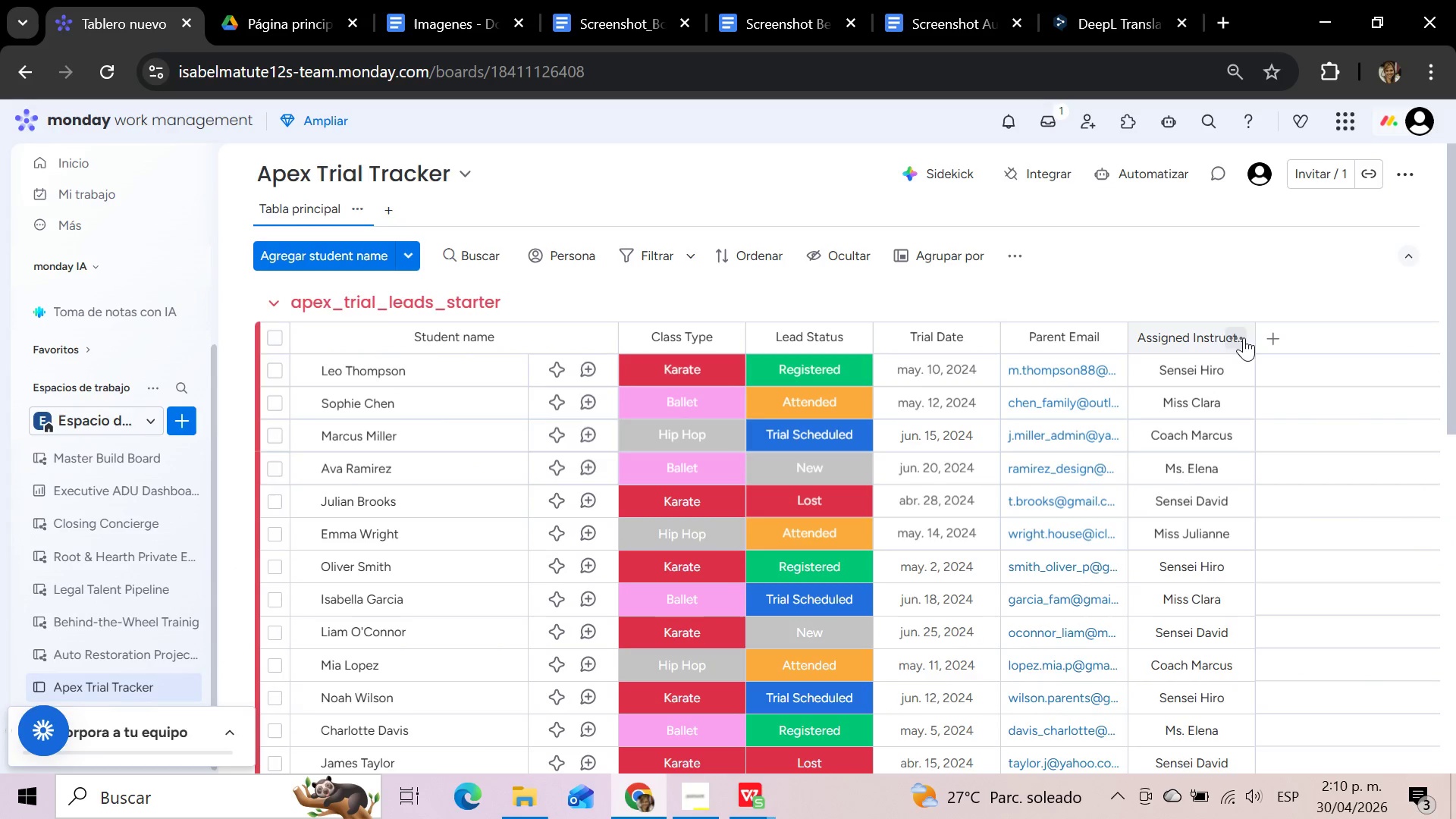 
left_click([1236, 328])
 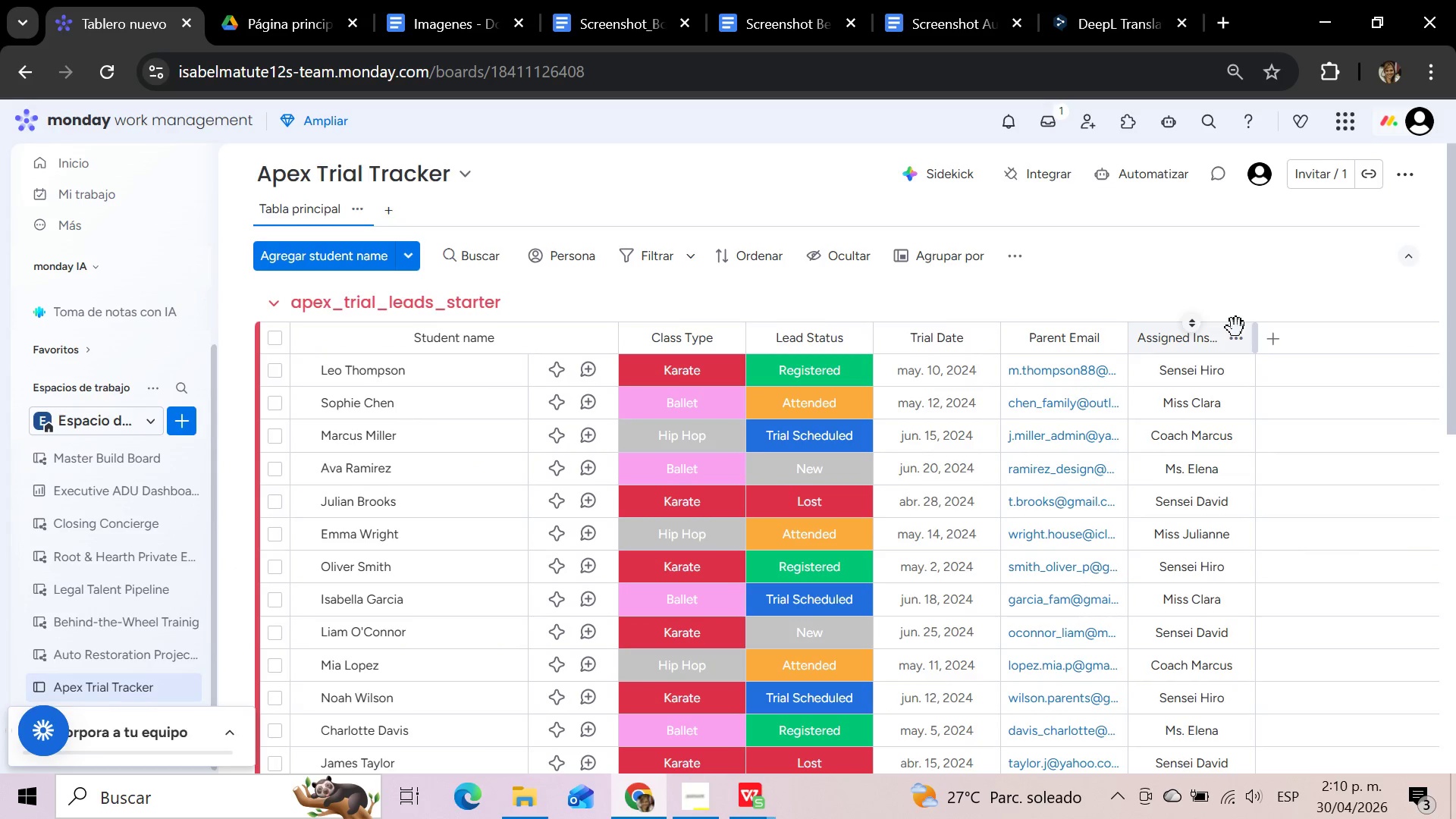 
left_click([1231, 342])
 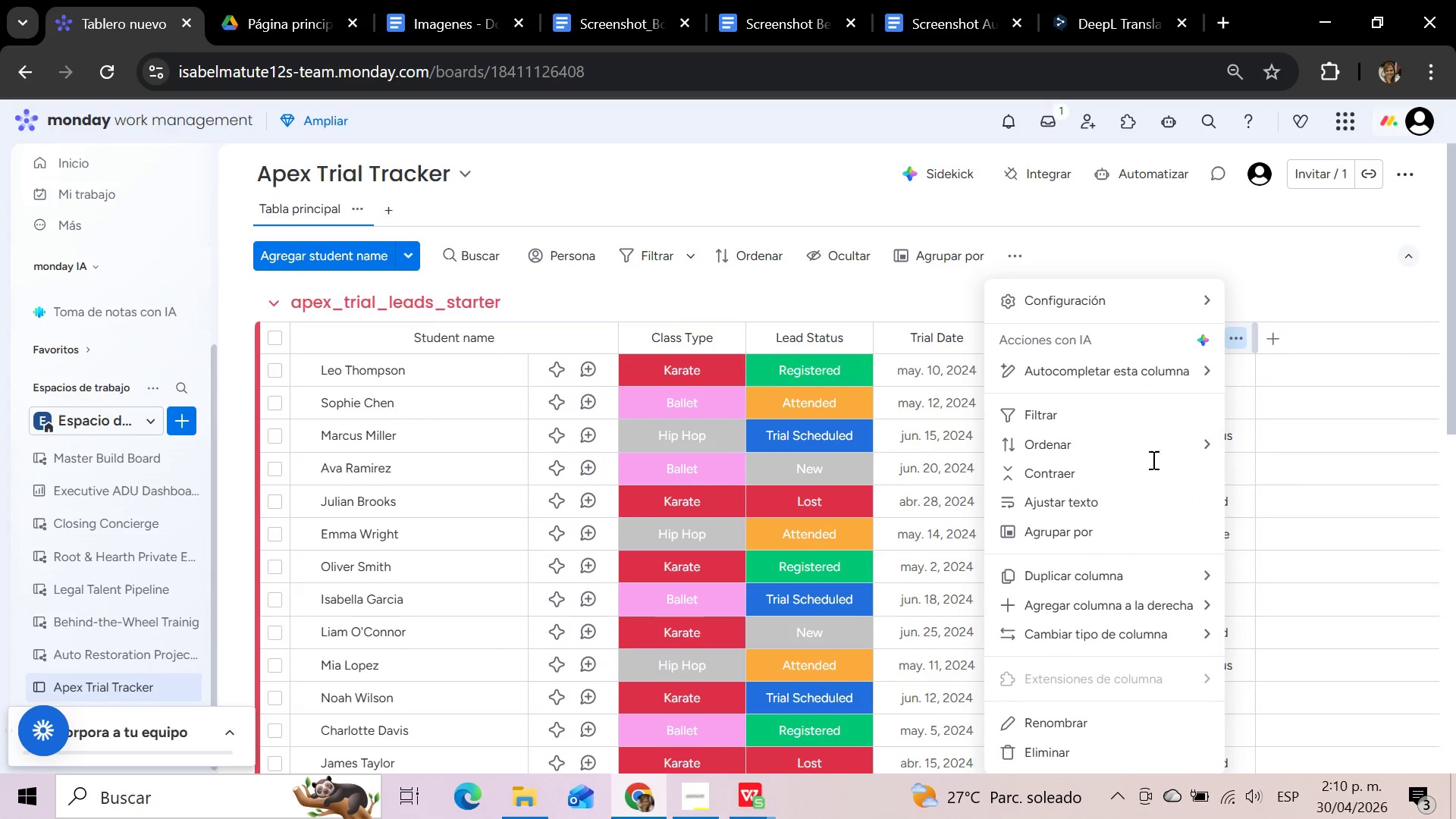 
mouse_move([1094, 632])
 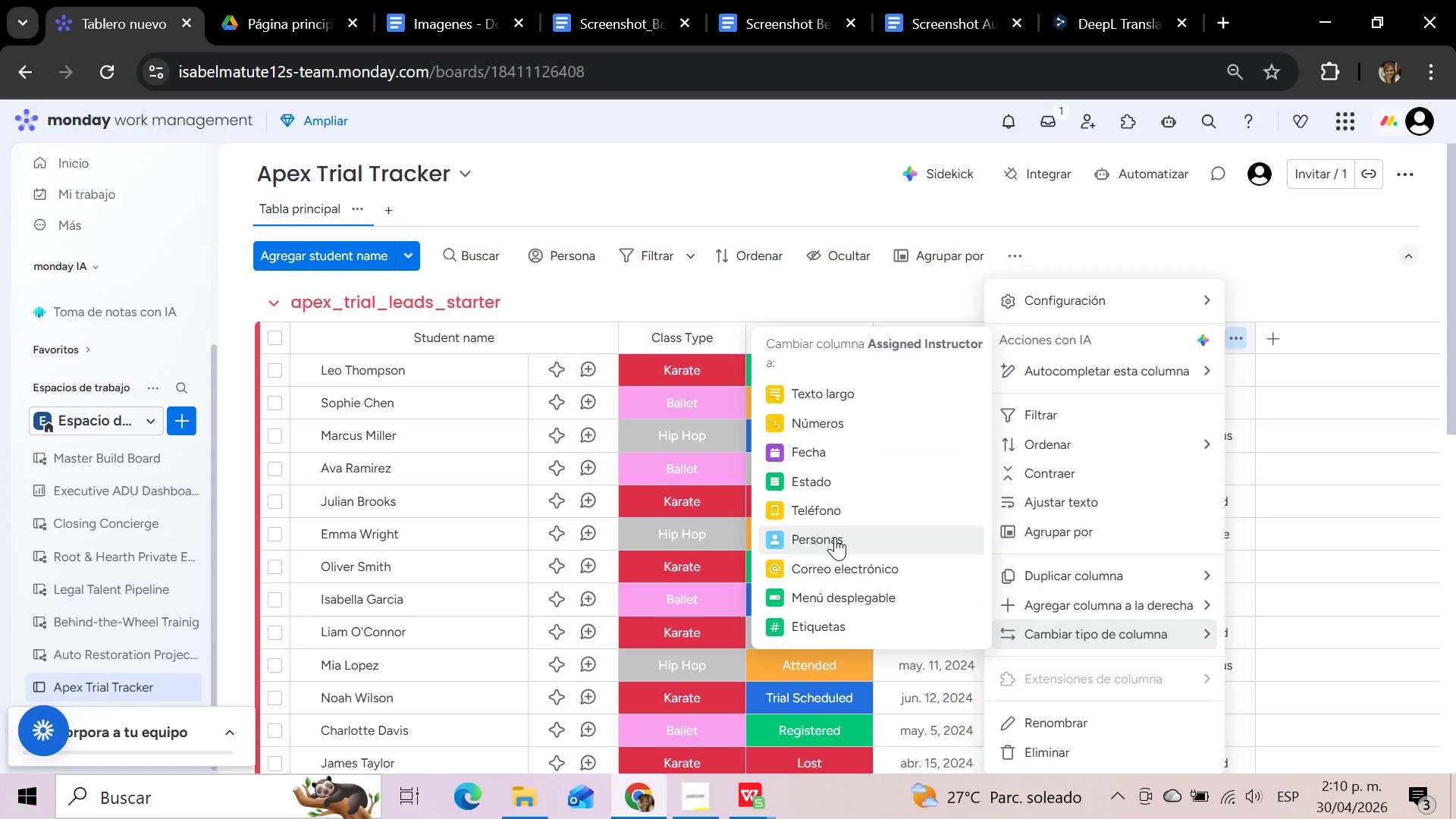 
left_click([835, 537])
 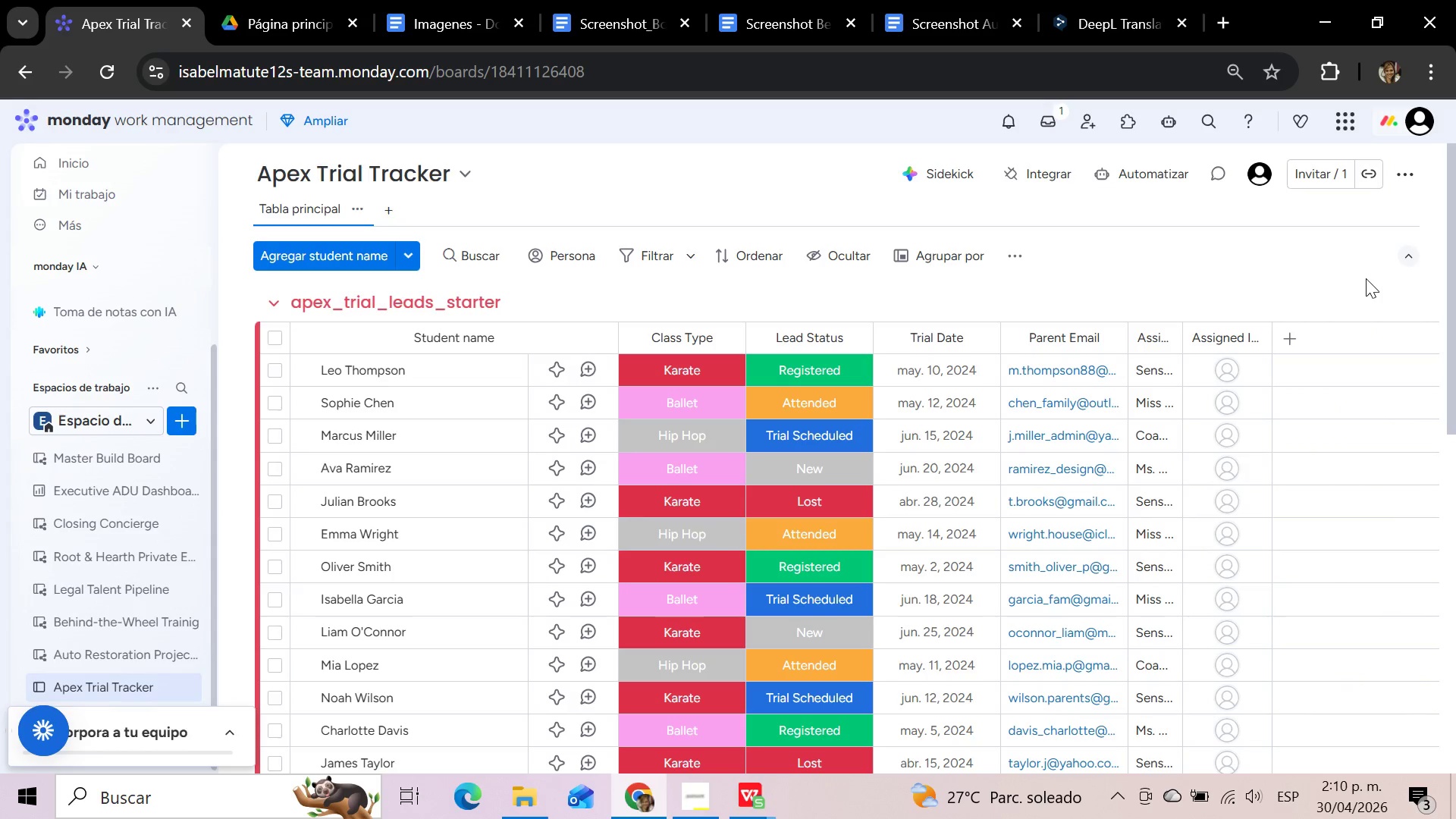 
wait(19.27)
 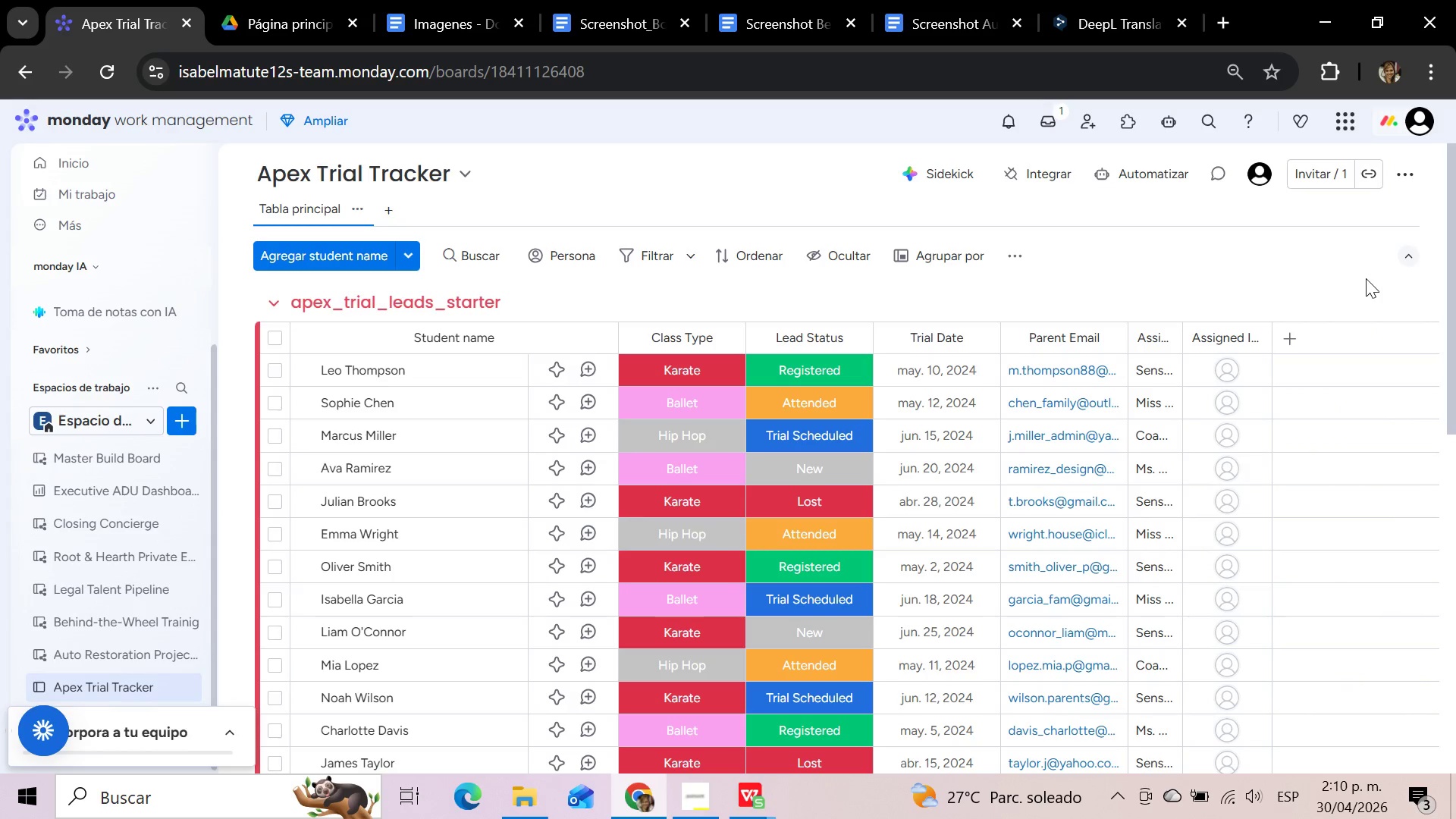 
left_click([1174, 371])
 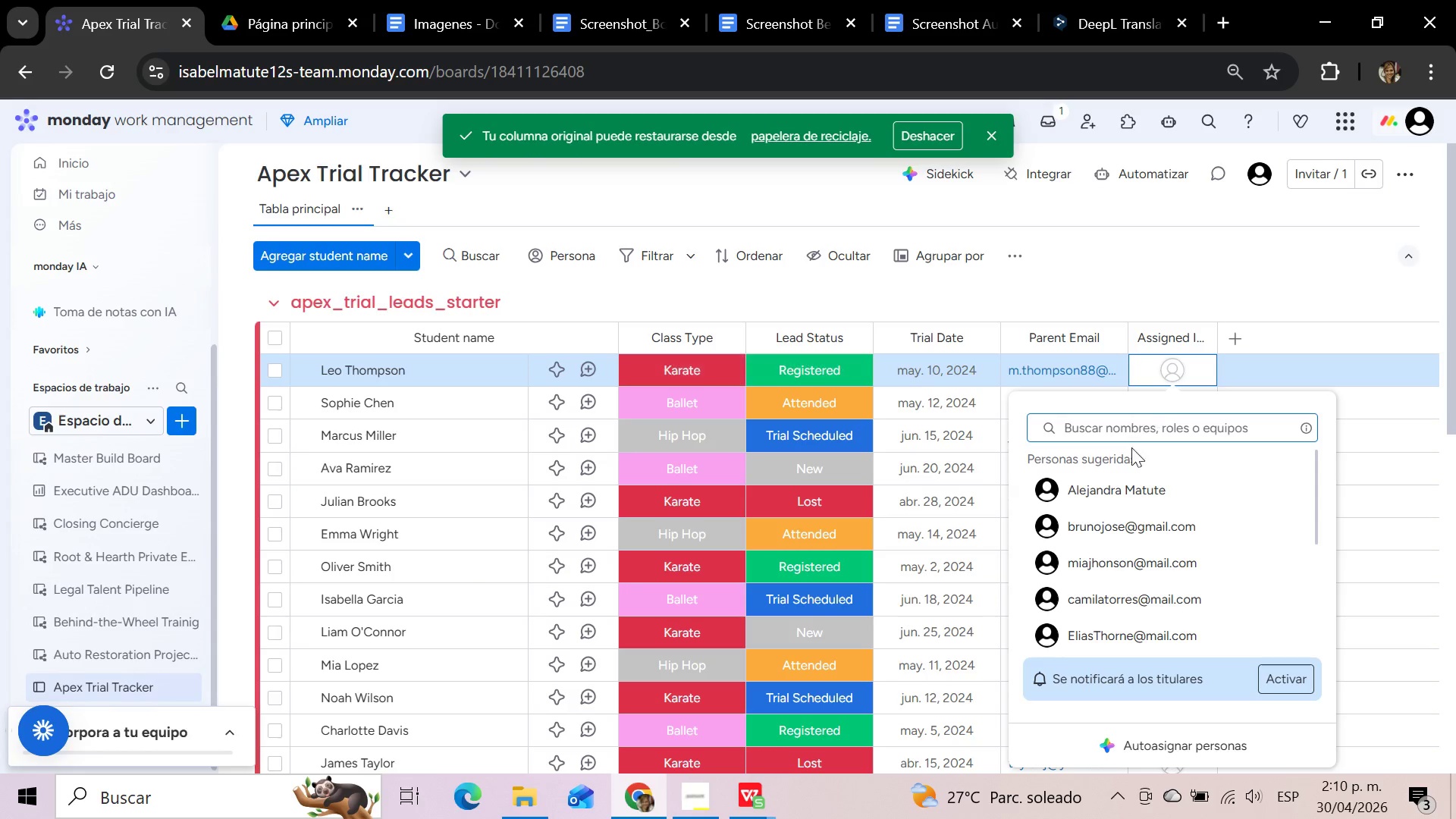 
left_click([1116, 489])
 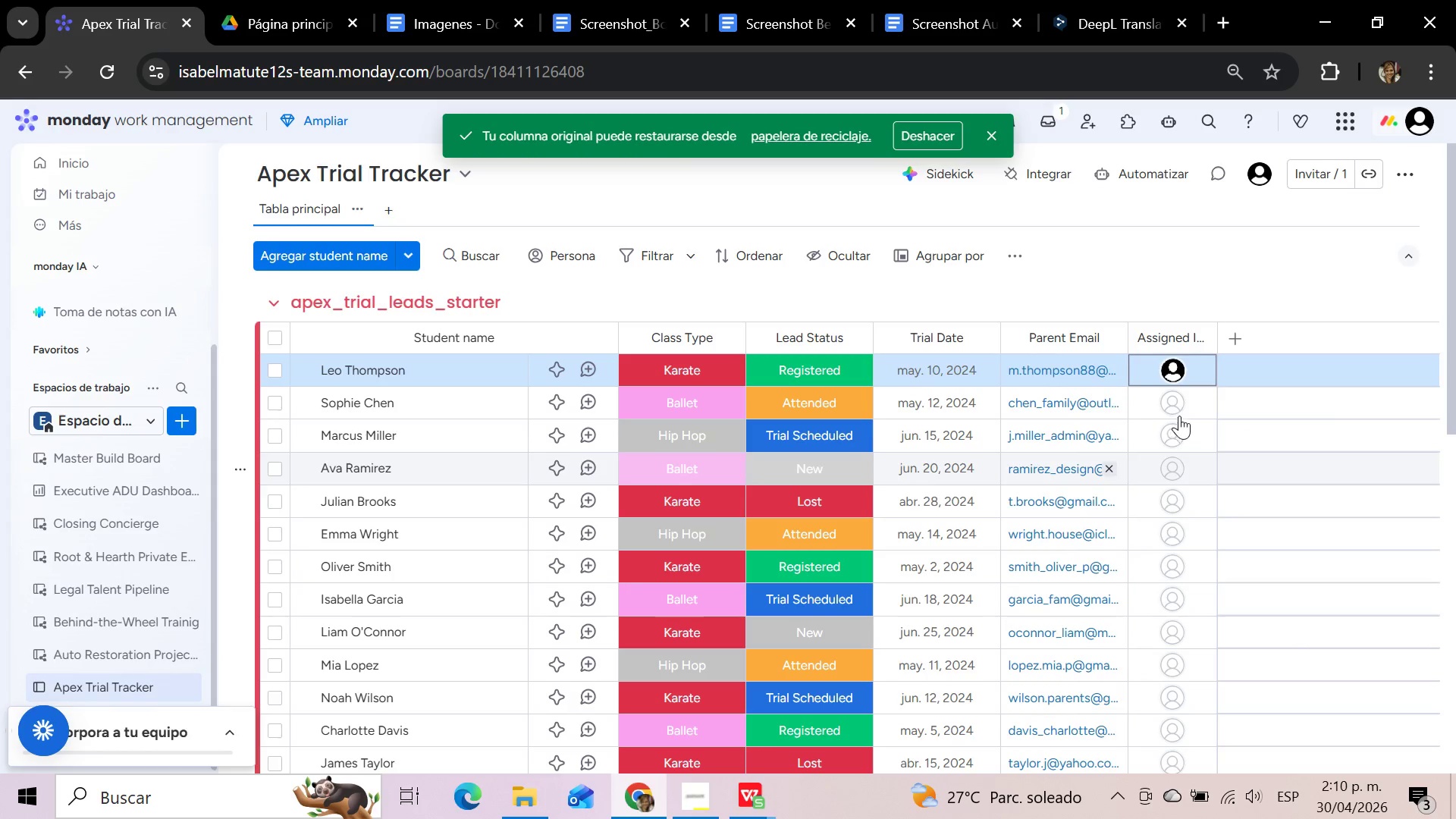 
left_click([1181, 411])
 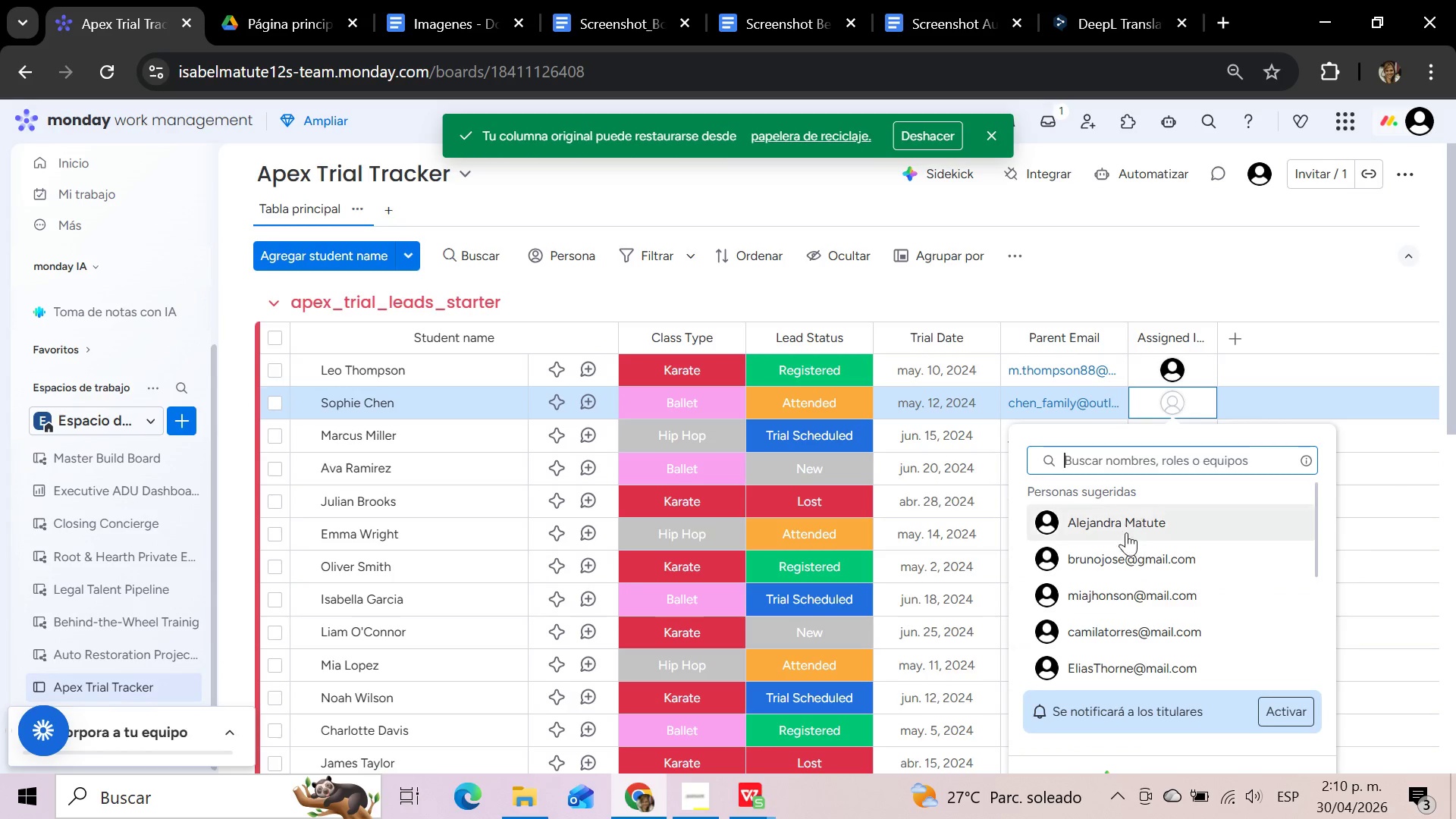 
left_click([1119, 553])
 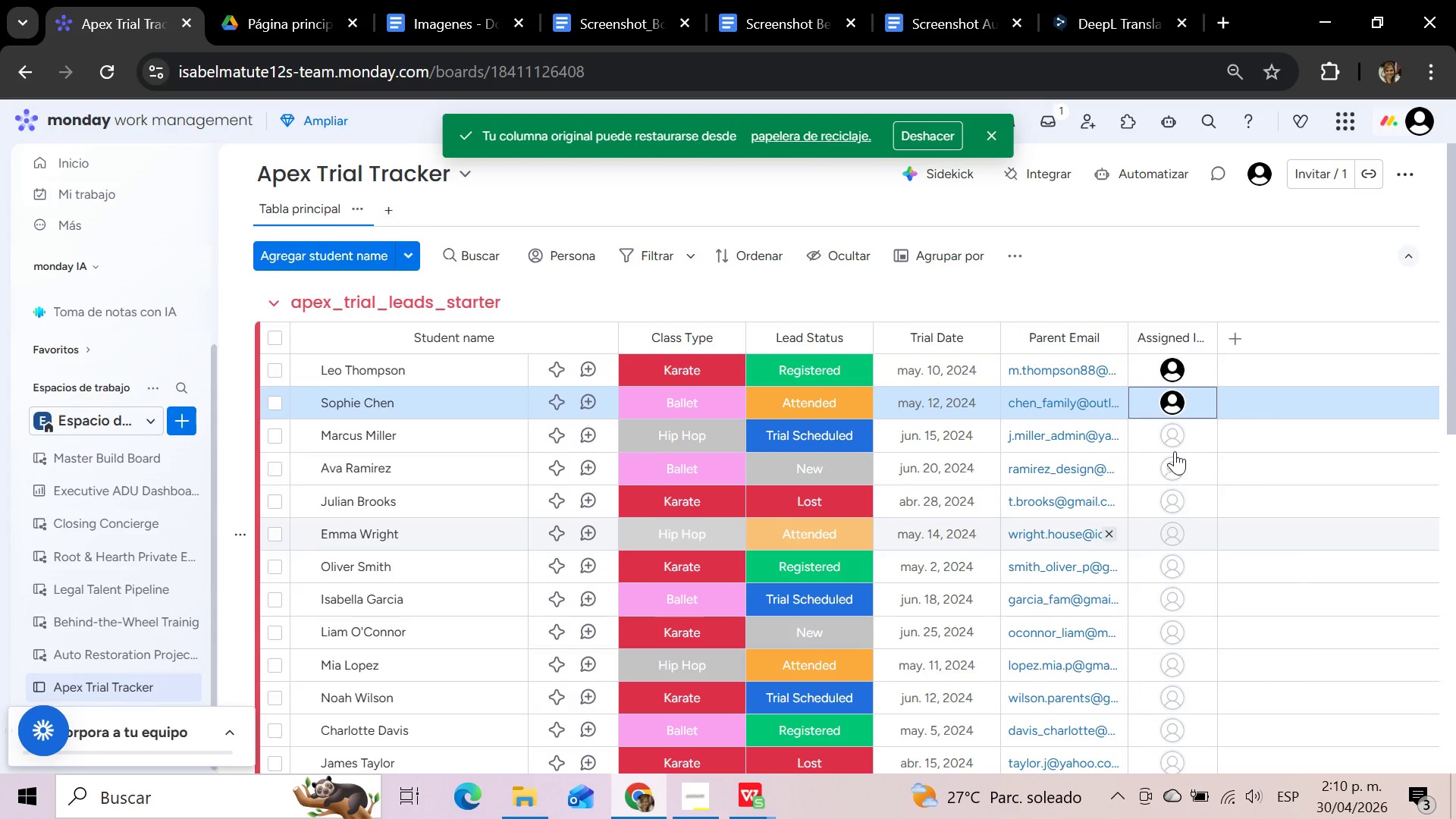 
left_click([1180, 433])
 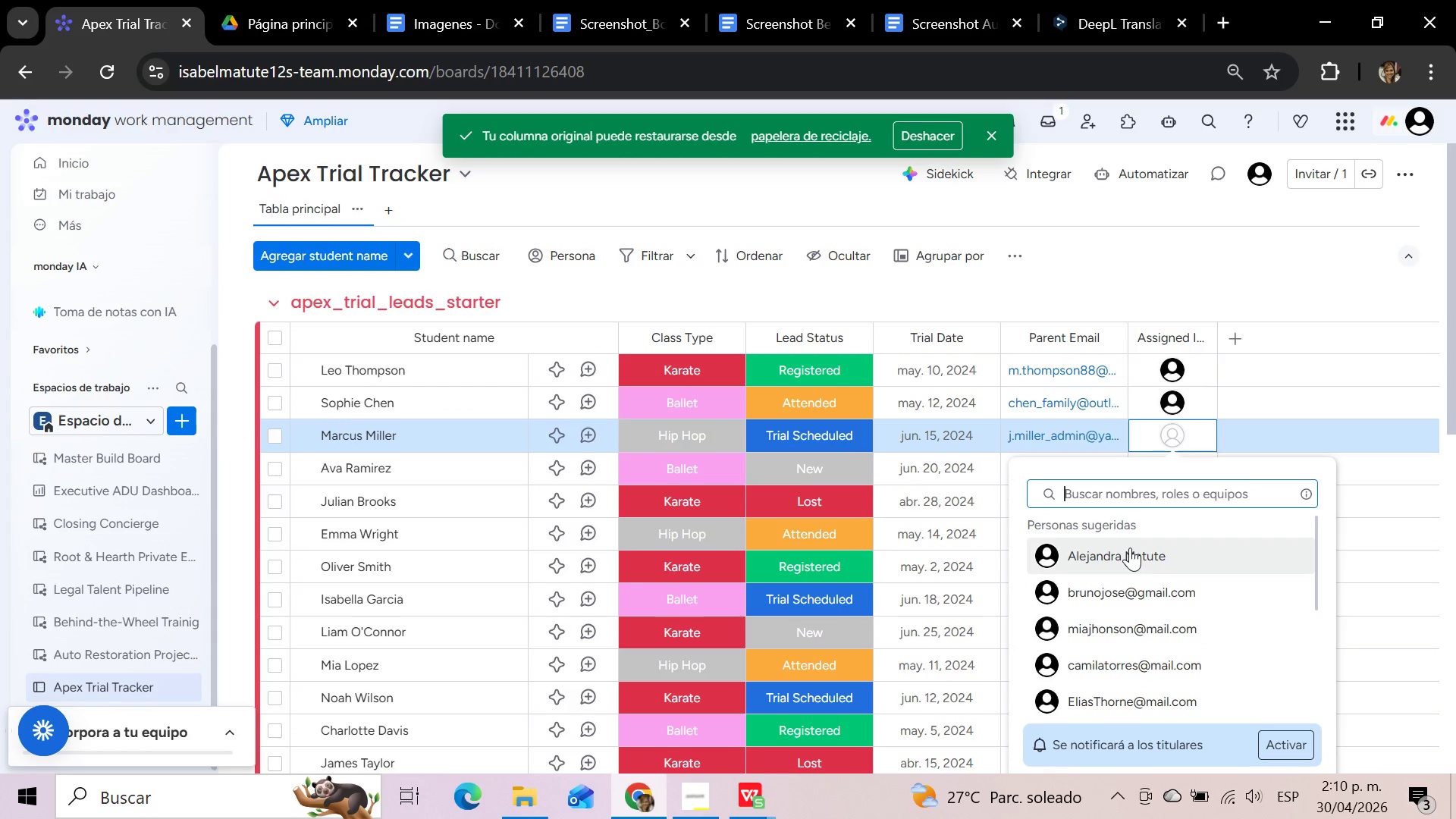 
left_click([1130, 548])
 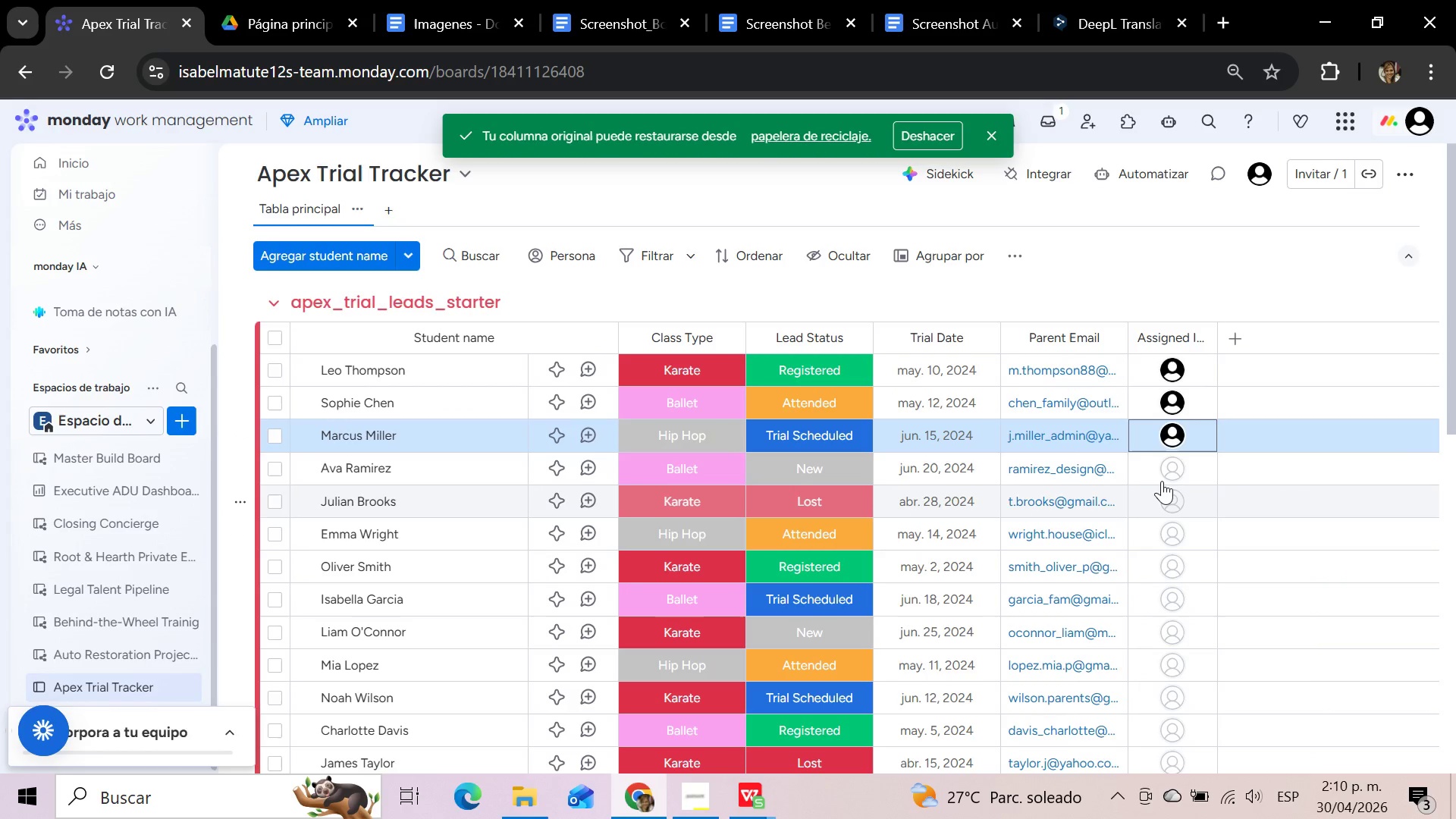 
left_click([1166, 474])
 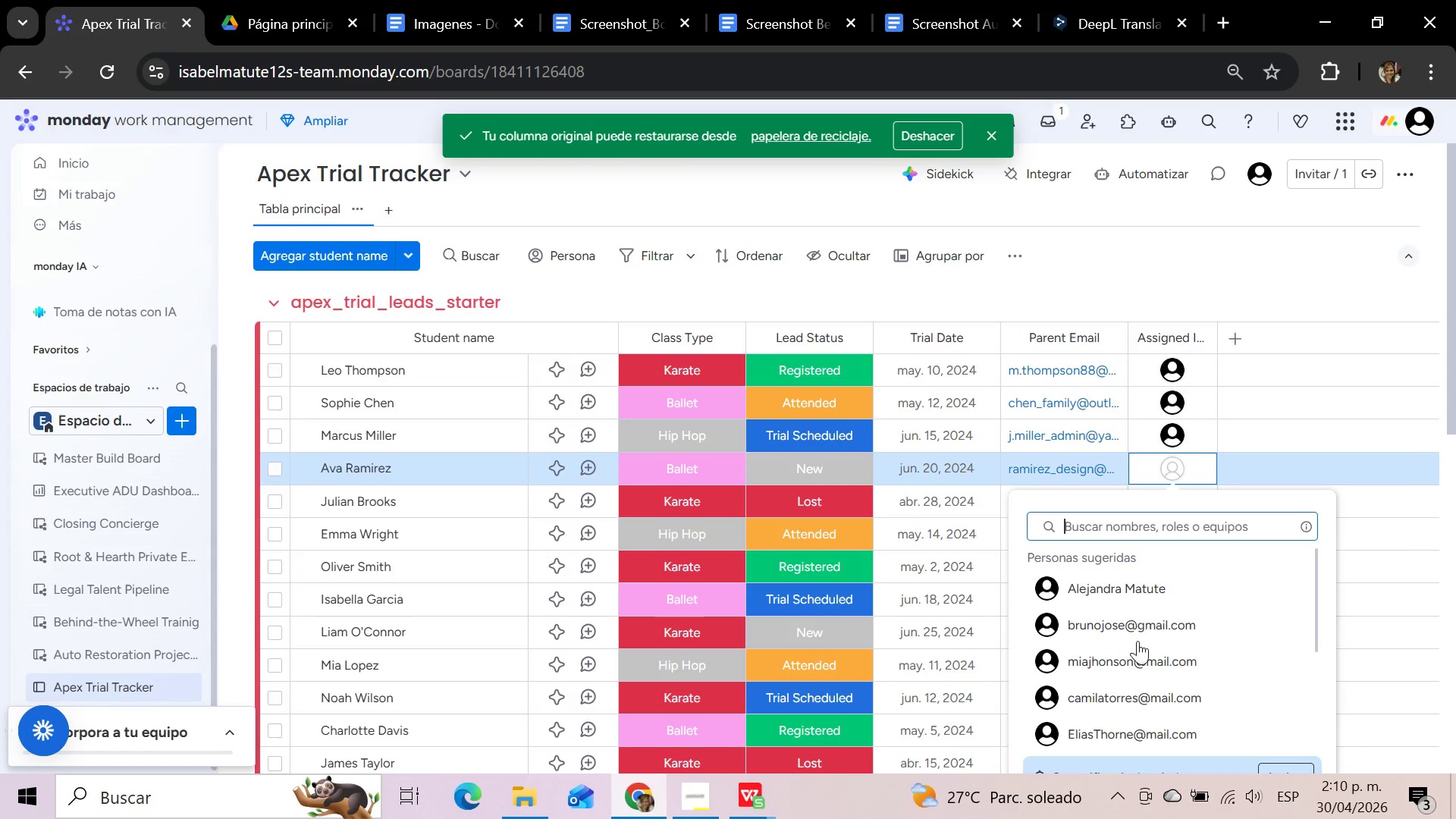 
left_click([1135, 652])
 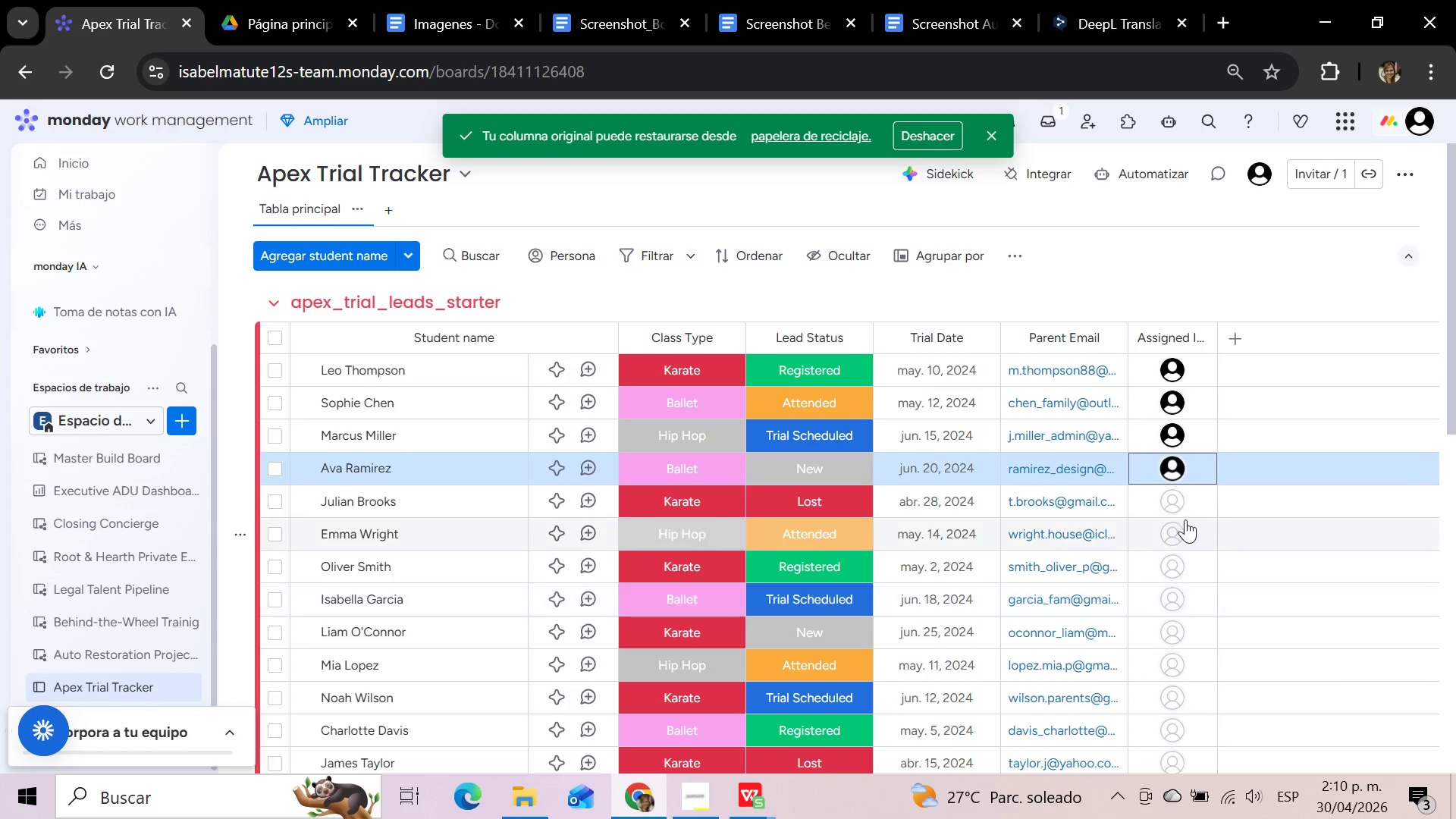 
left_click([1180, 510])
 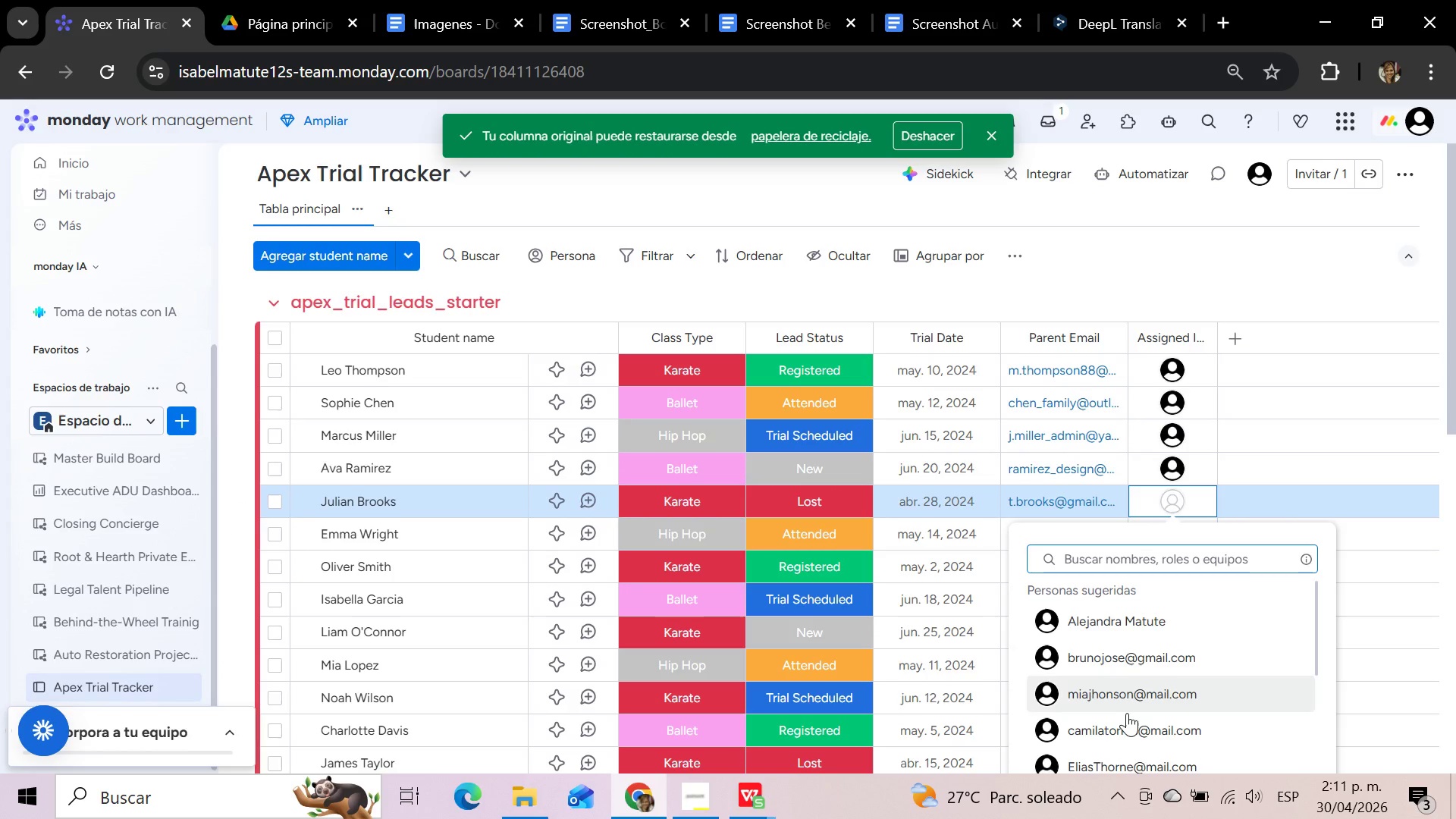 
left_click([1127, 714])
 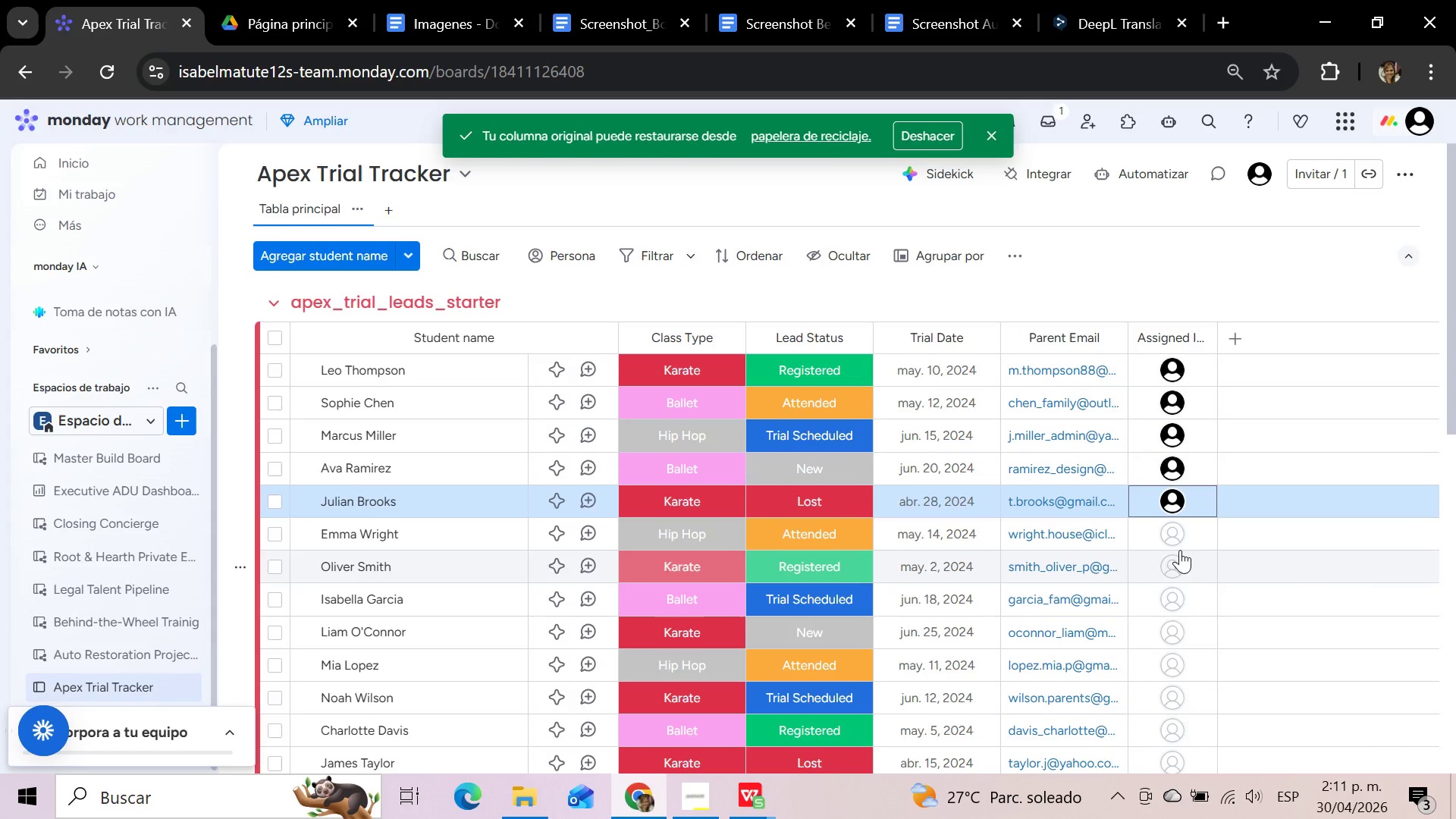 
left_click([1180, 542])
 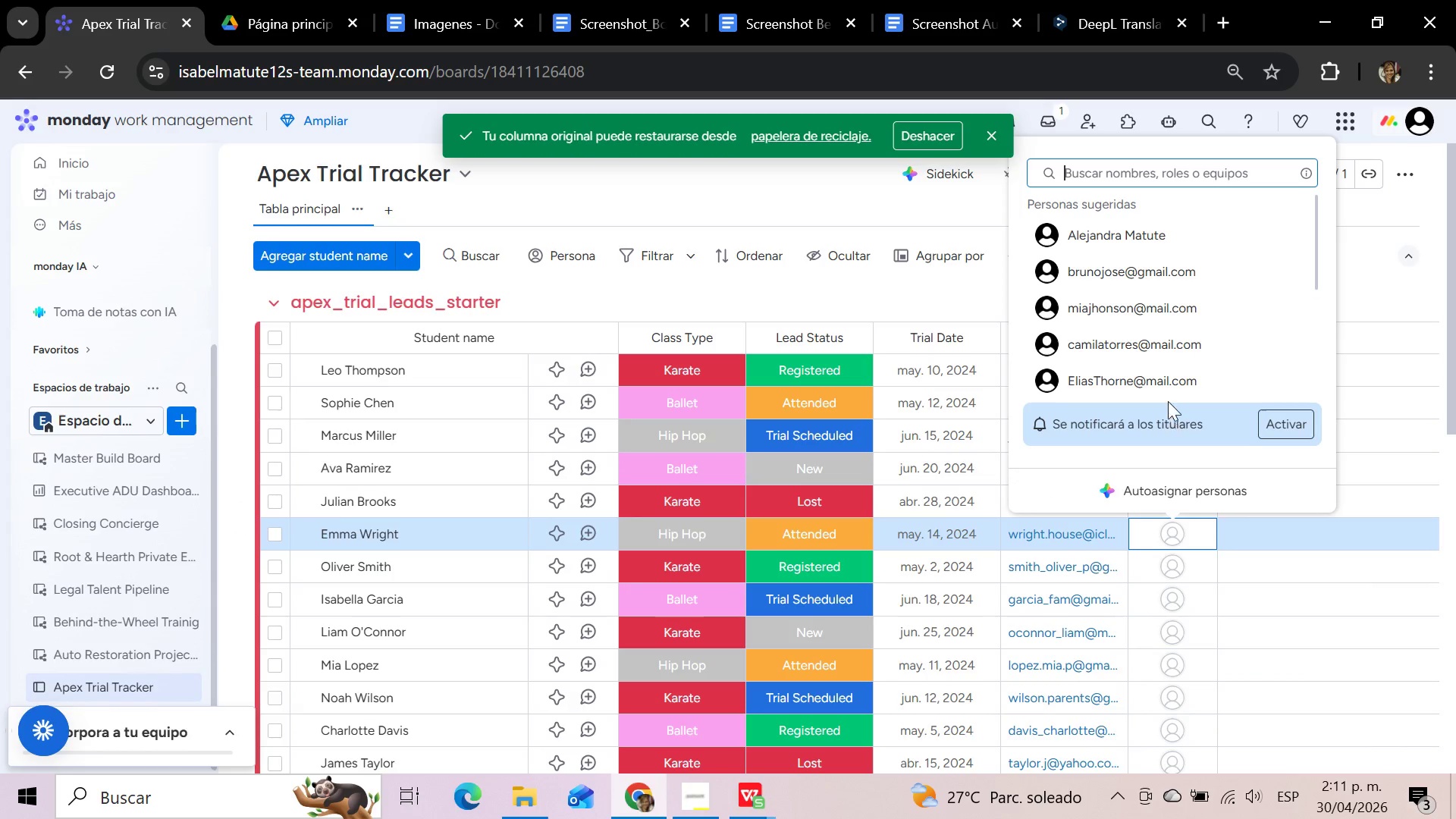 
left_click([1166, 386])
 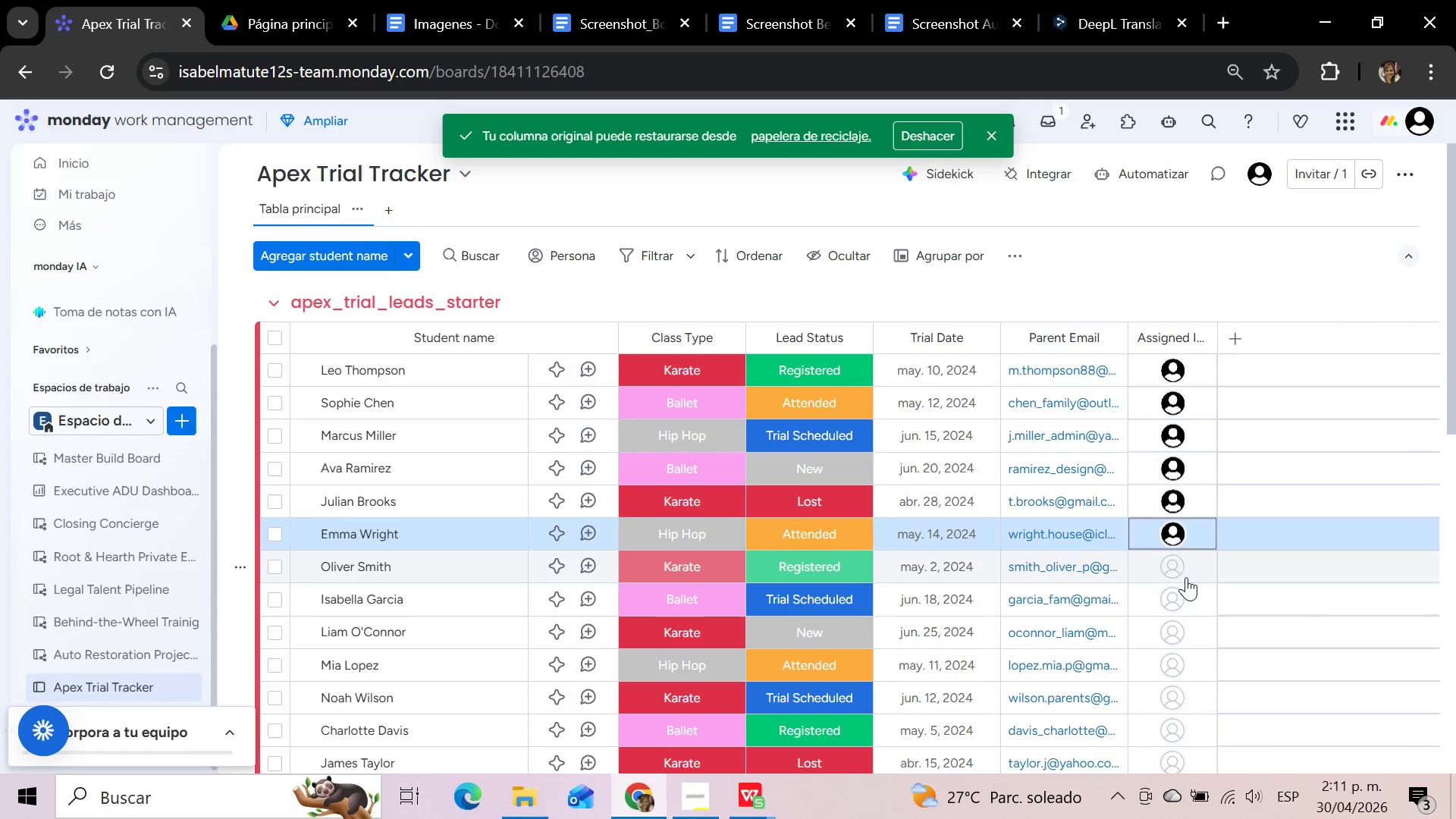 
scroll: coordinate [1185, 578], scroll_direction: down, amount: 1.0
 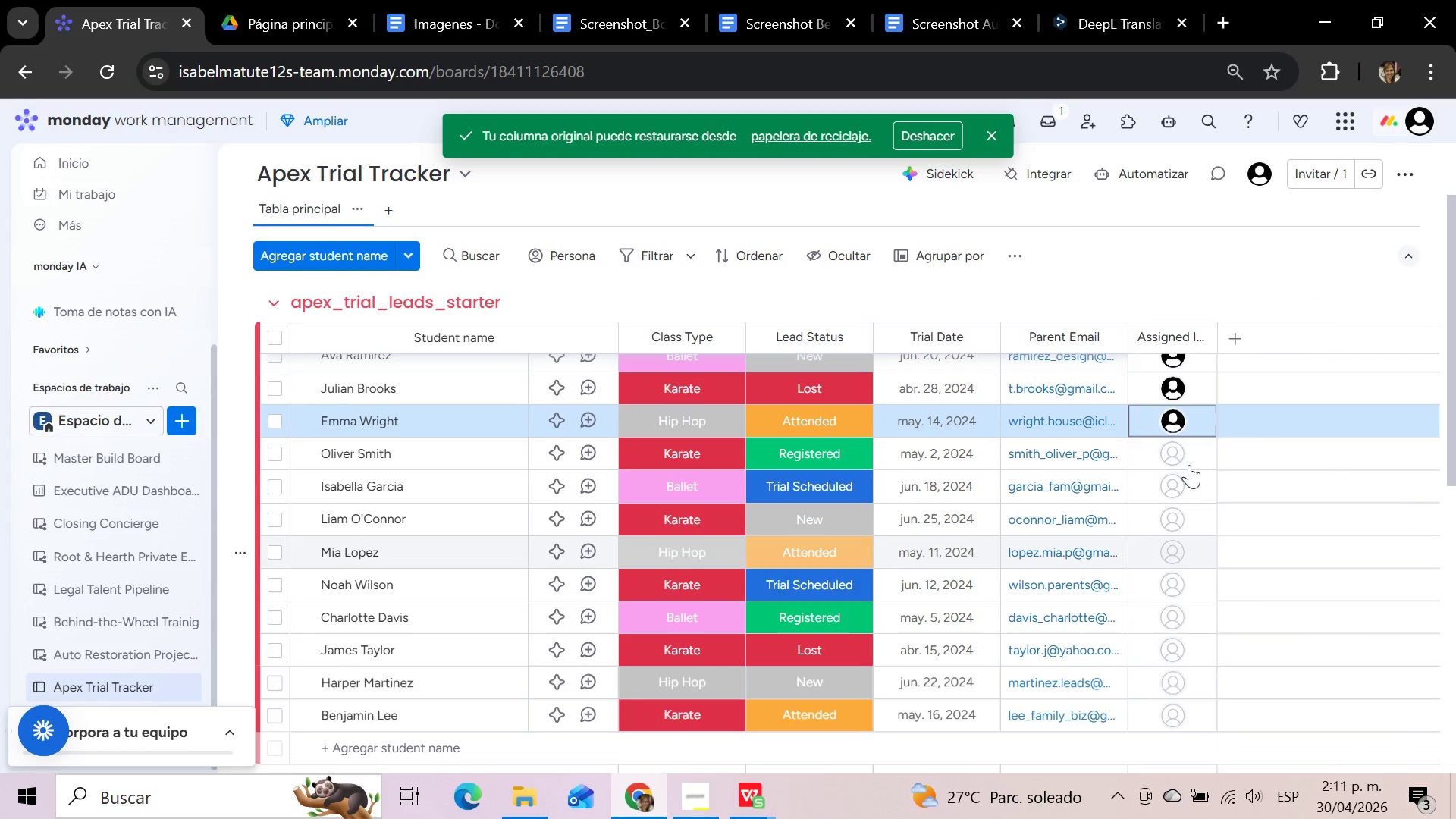 
left_click([1187, 451])
 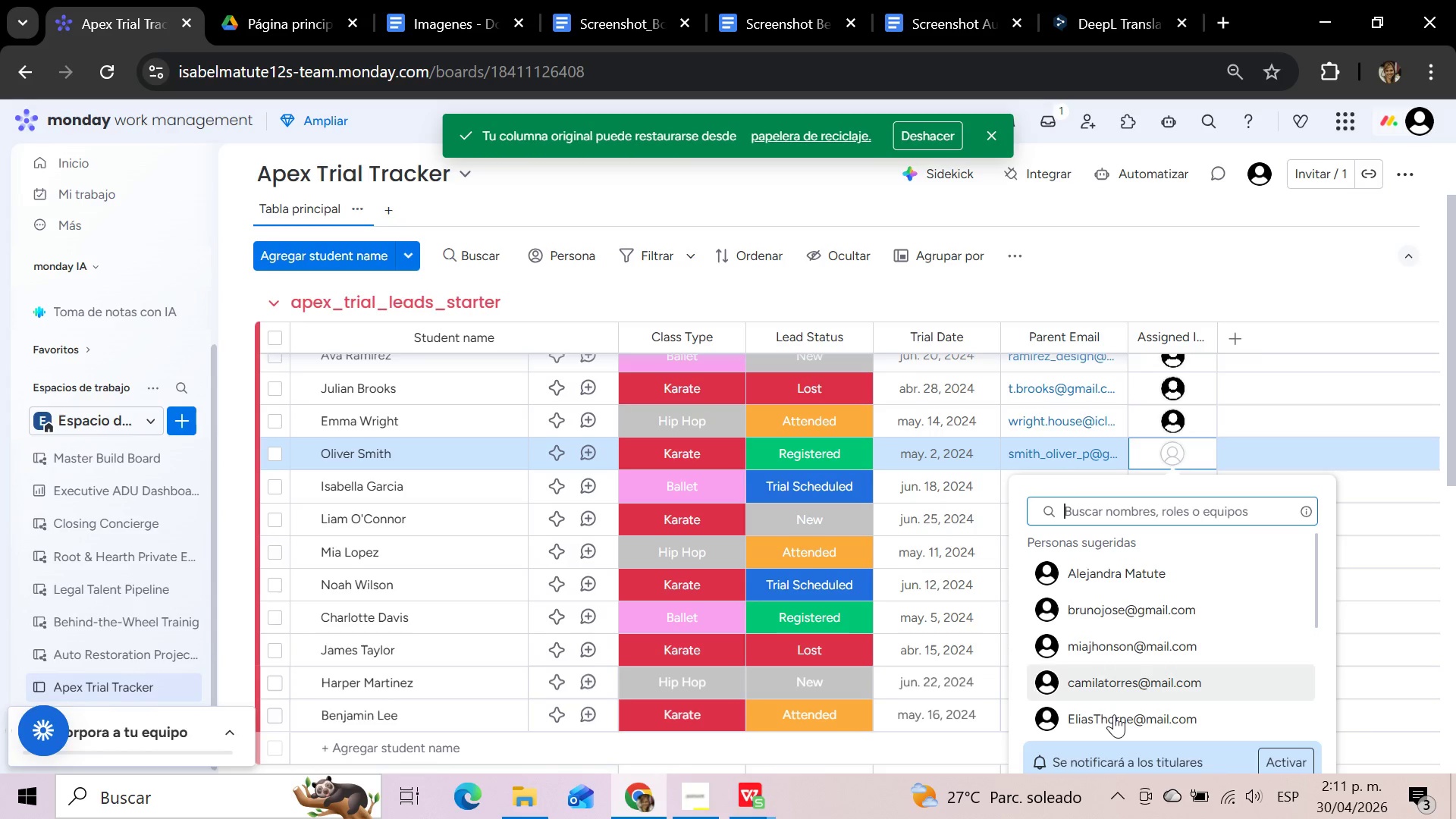 
left_click([1124, 676])
 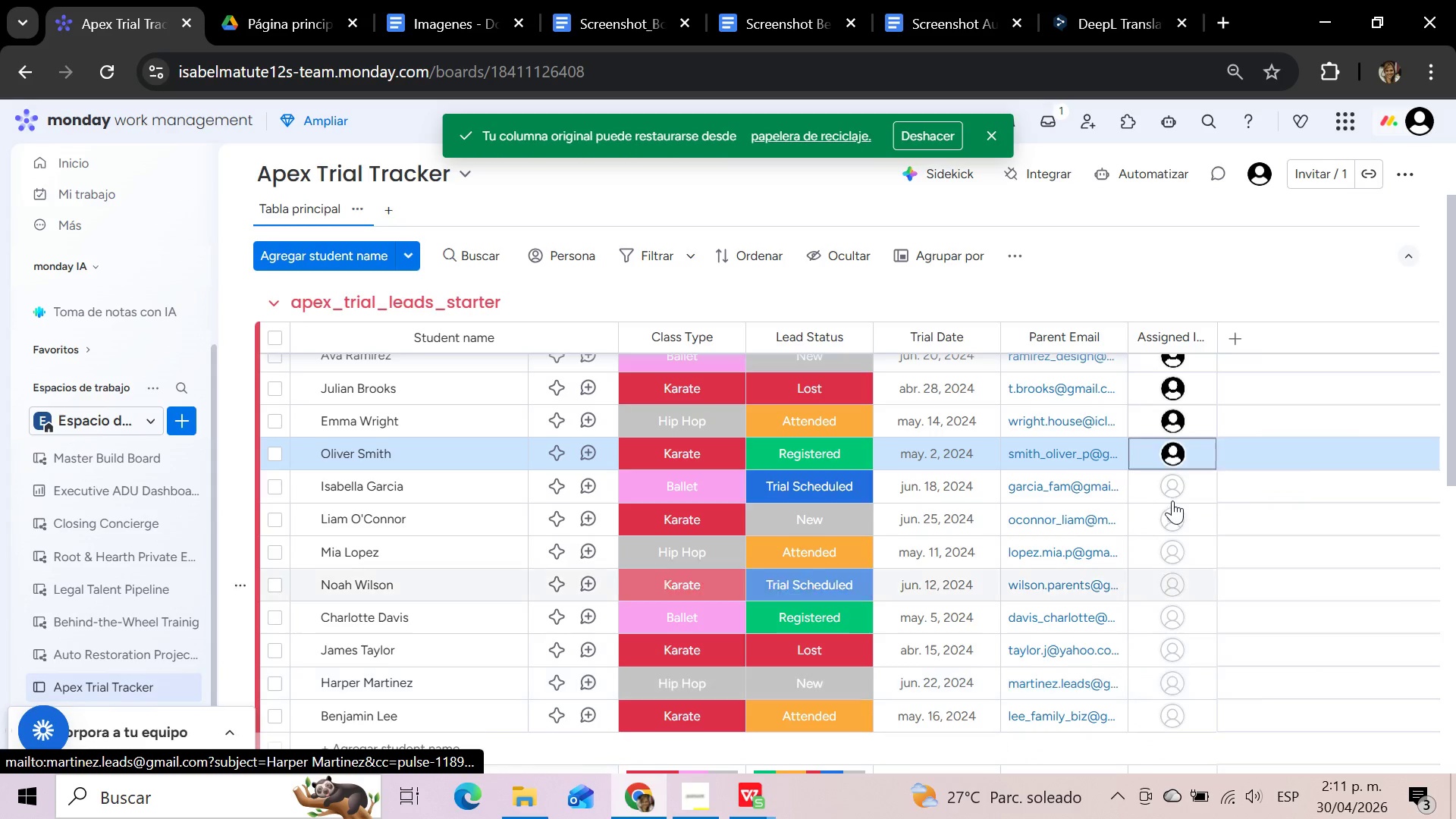 
left_click([1176, 495])
 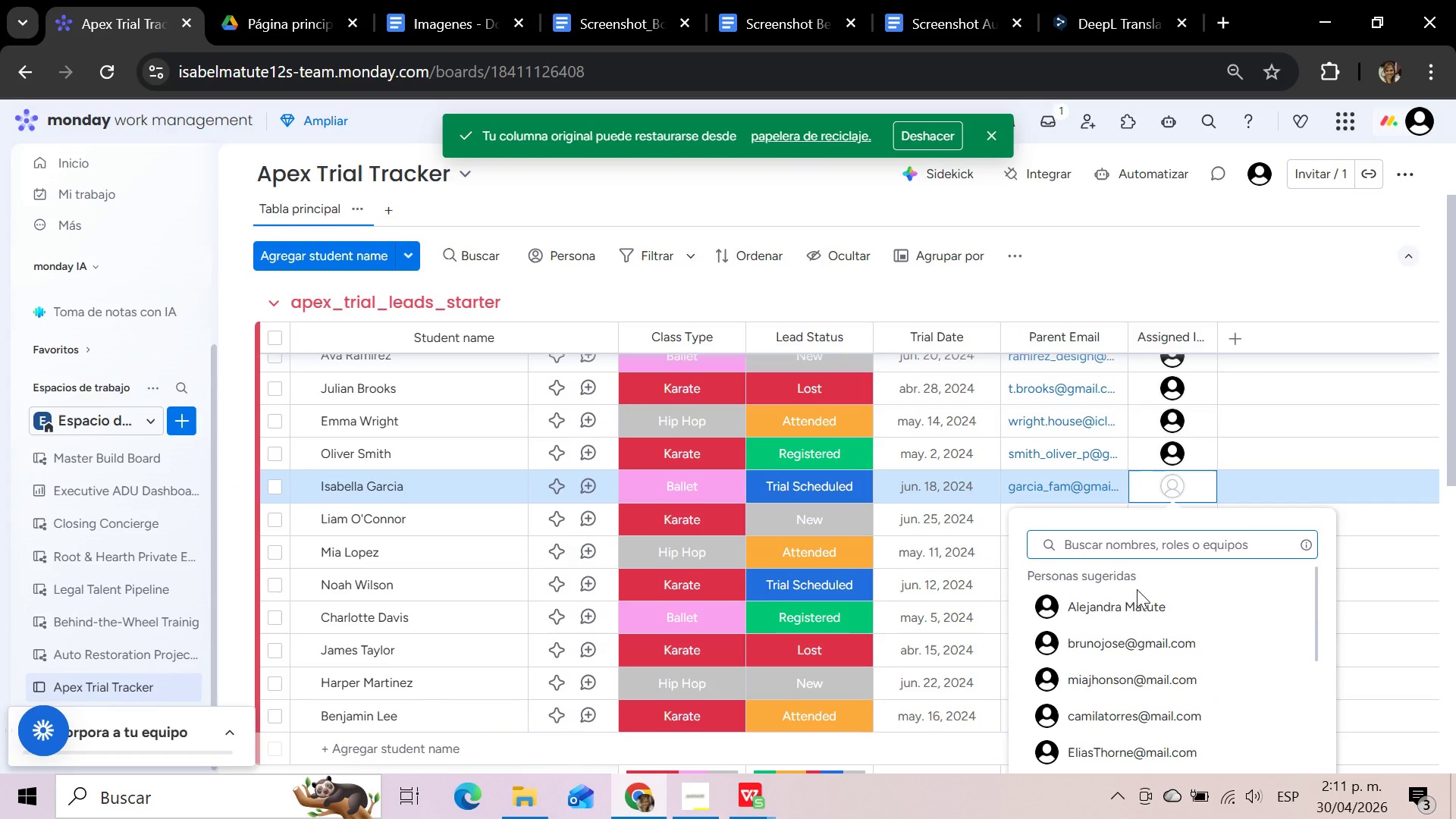 
left_click([1130, 606])
 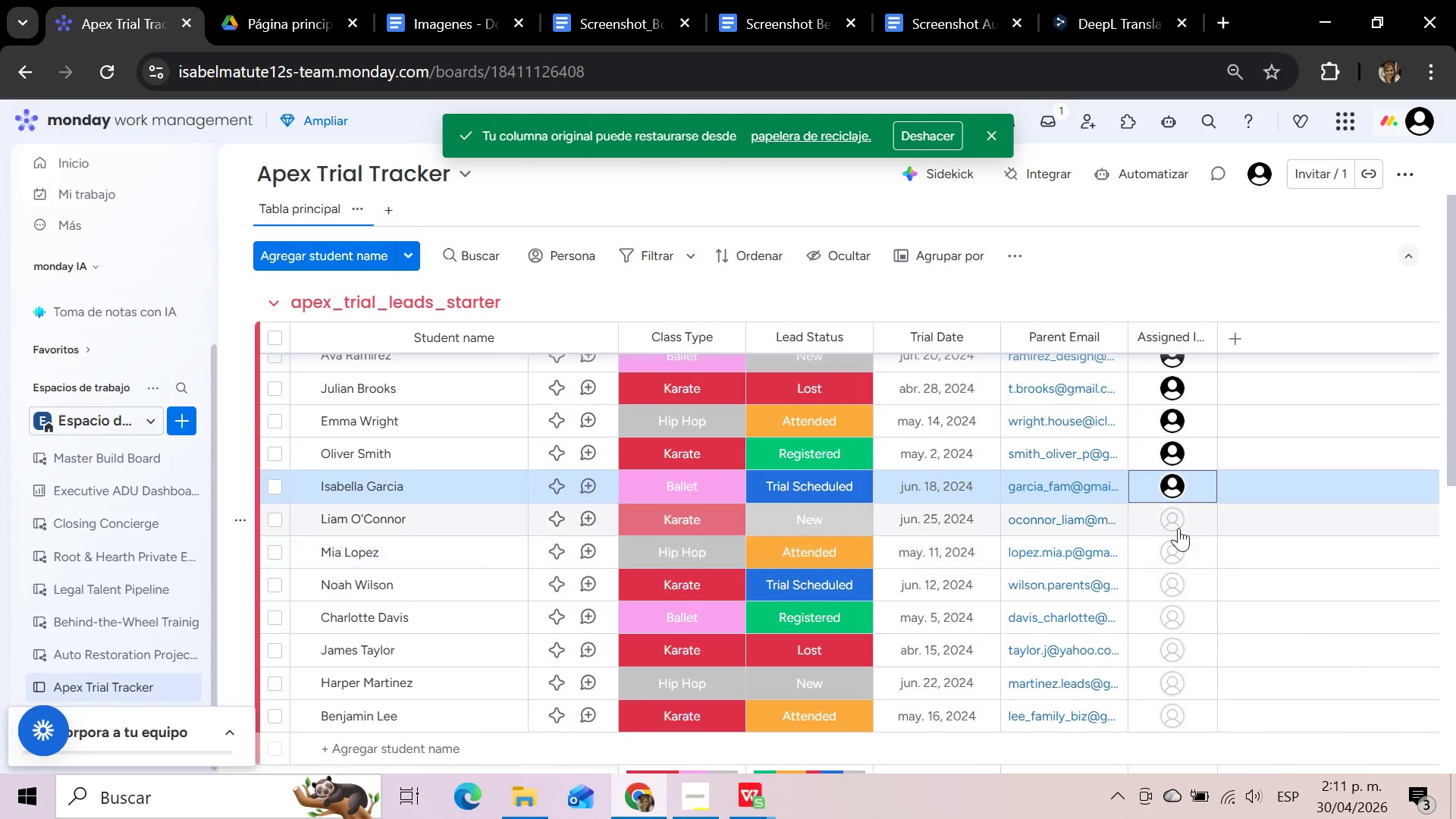 
left_click([1178, 520])
 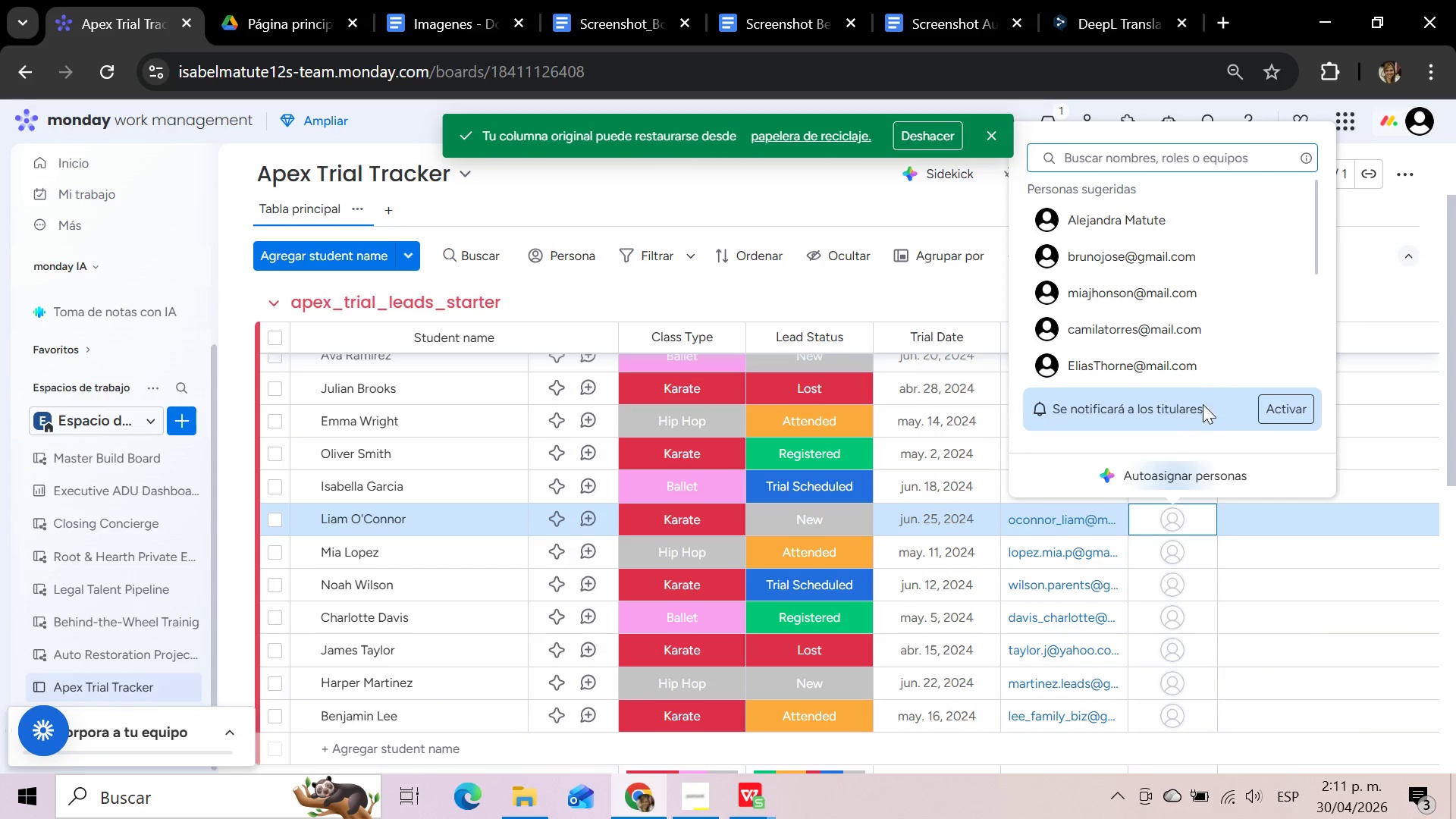 
scroll: coordinate [1199, 373], scroll_direction: down, amount: 1.0
 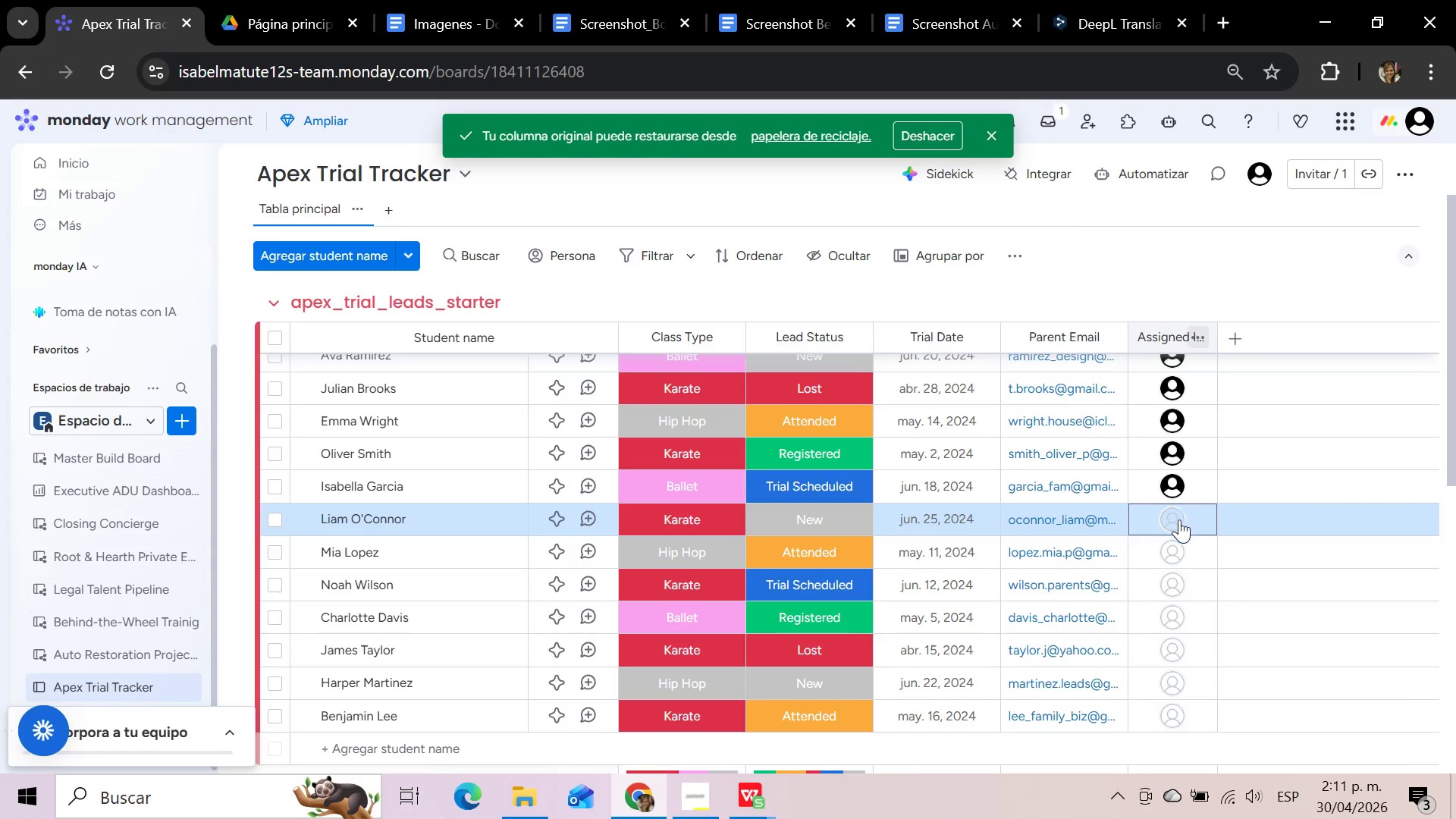 
left_click([1170, 548])
 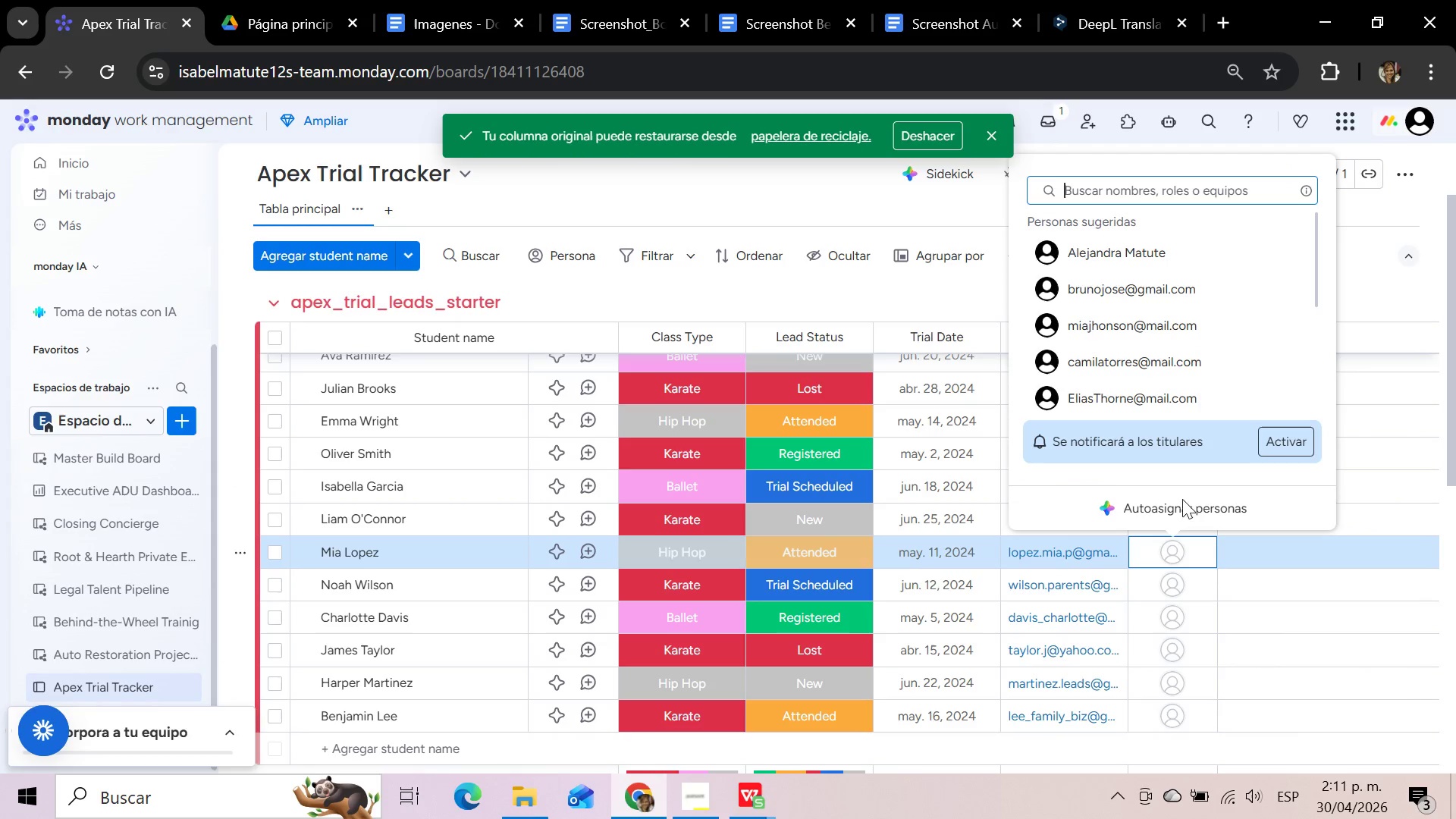 
scroll: coordinate [1197, 356], scroll_direction: down, amount: 2.0
 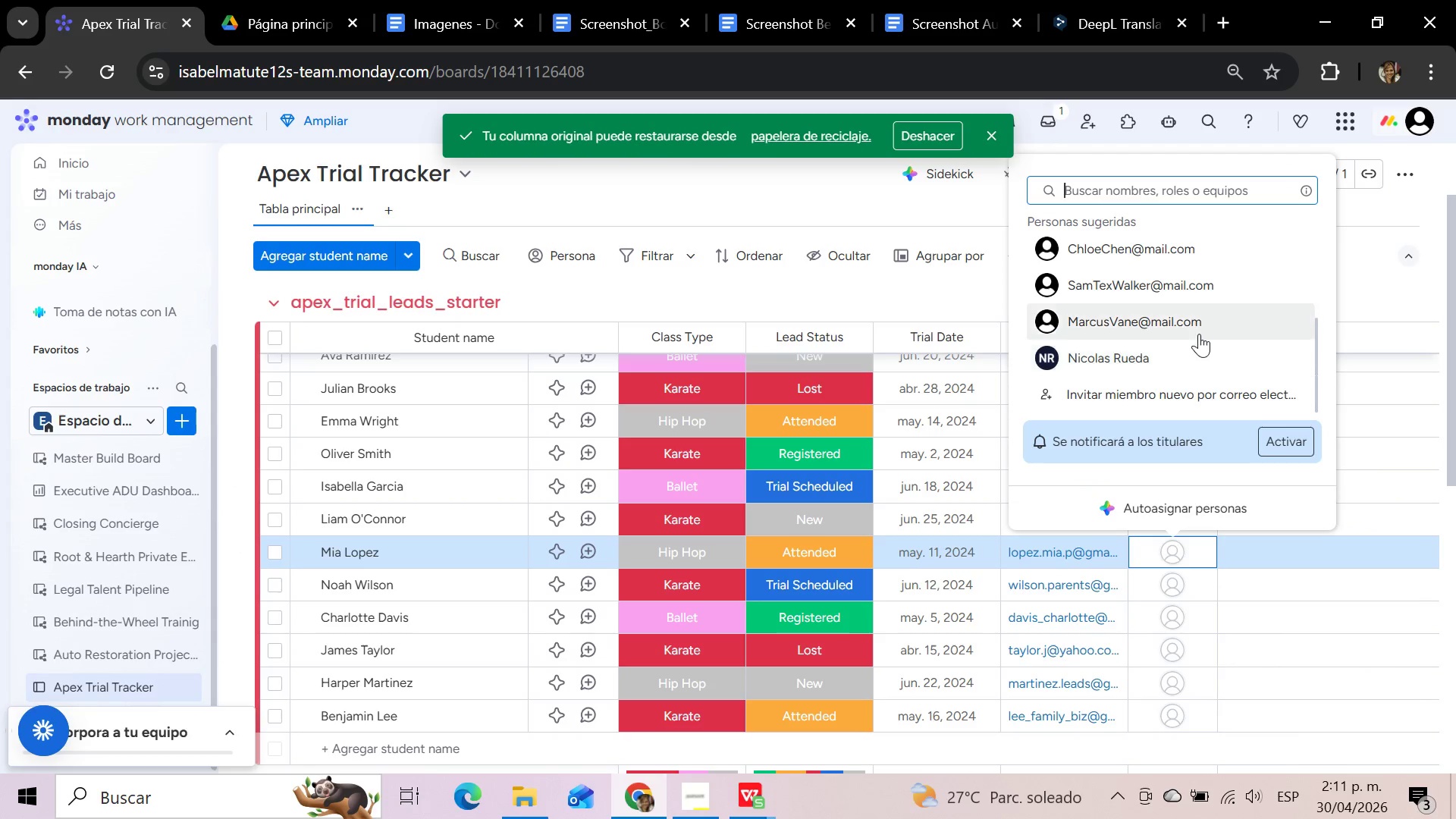 
left_click([1197, 323])
 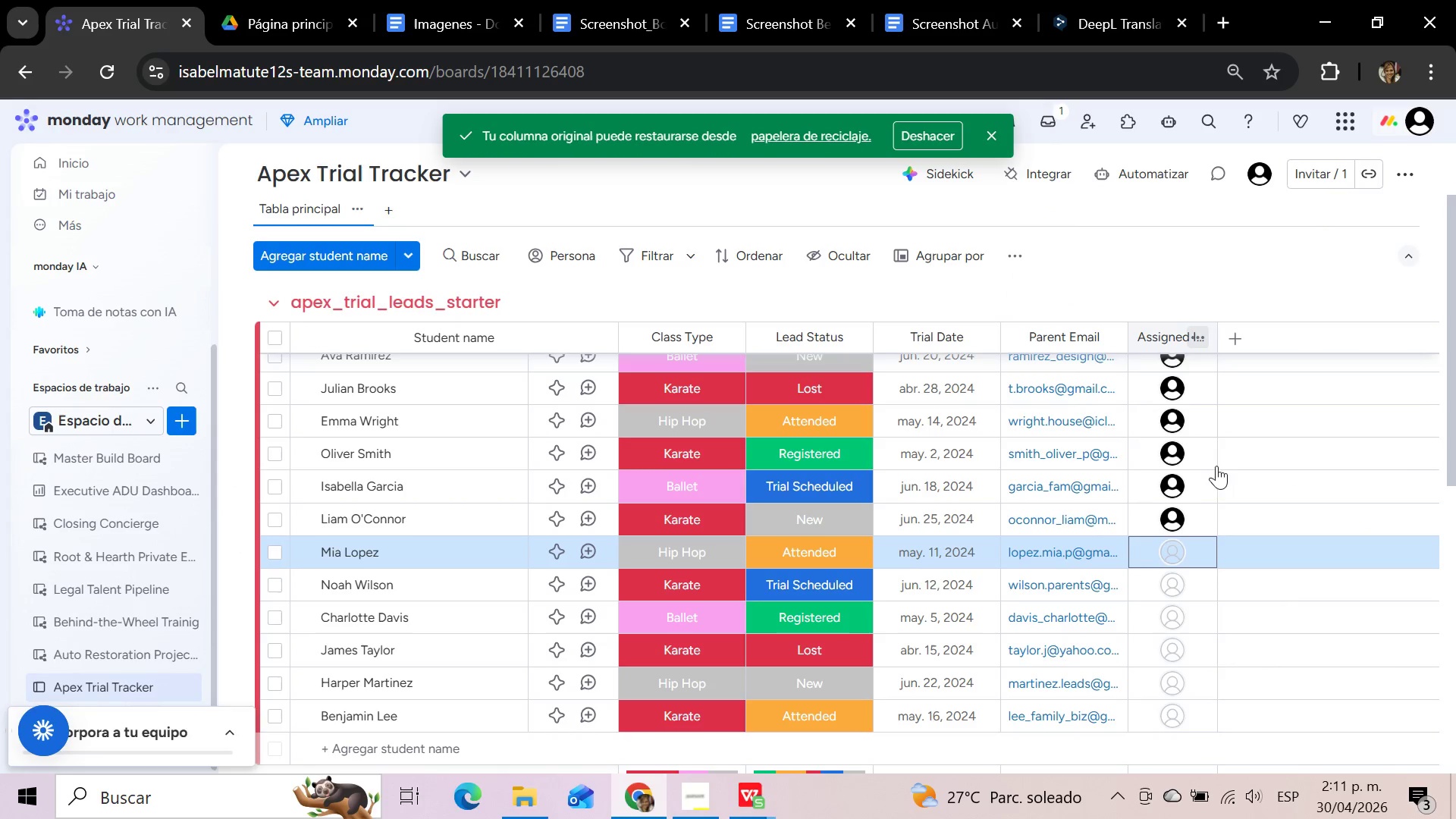 
mouse_move([1189, 560])
 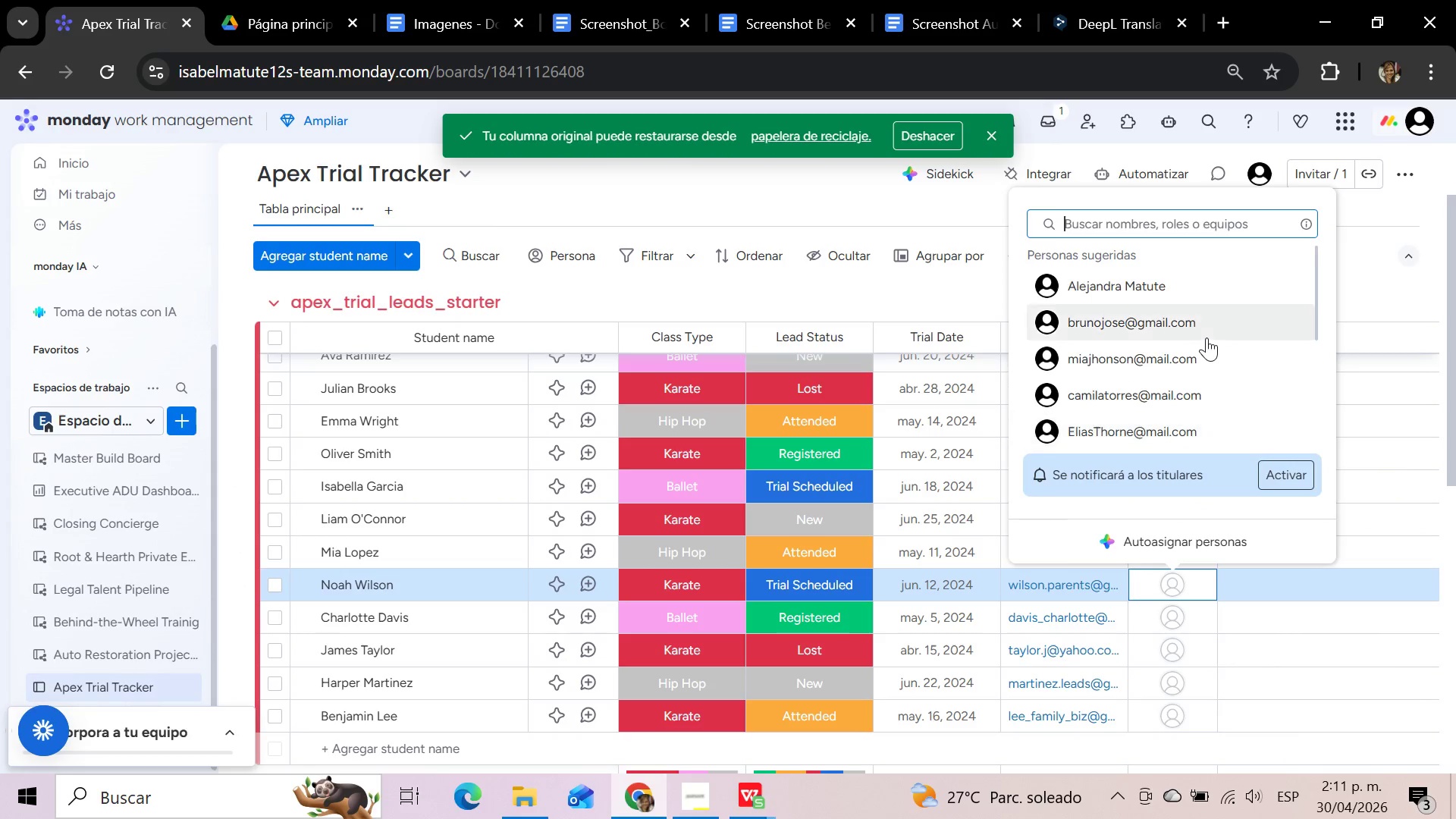 
scroll: coordinate [1207, 337], scroll_direction: down, amount: 2.0
 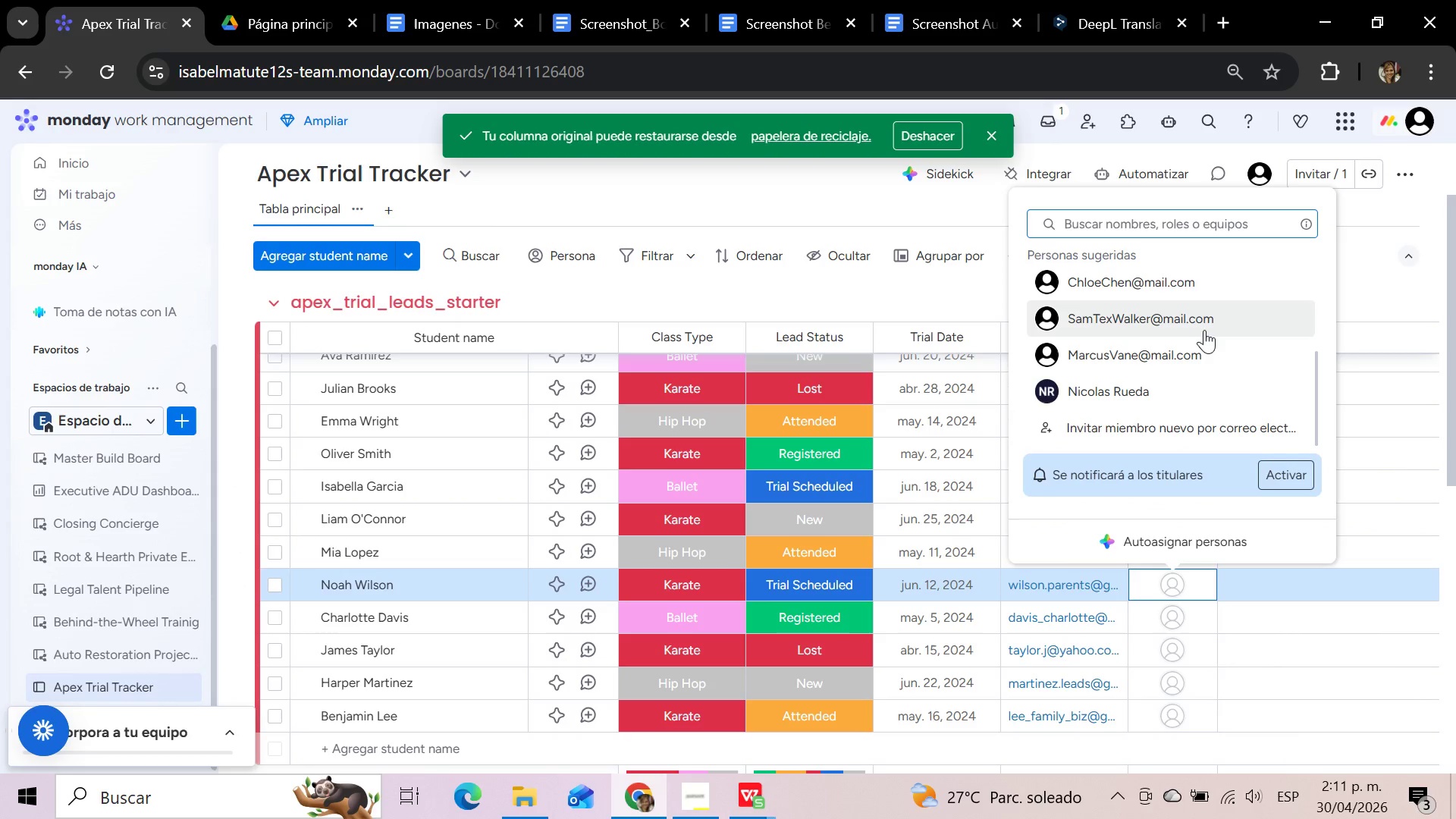 
left_click([1204, 325])
 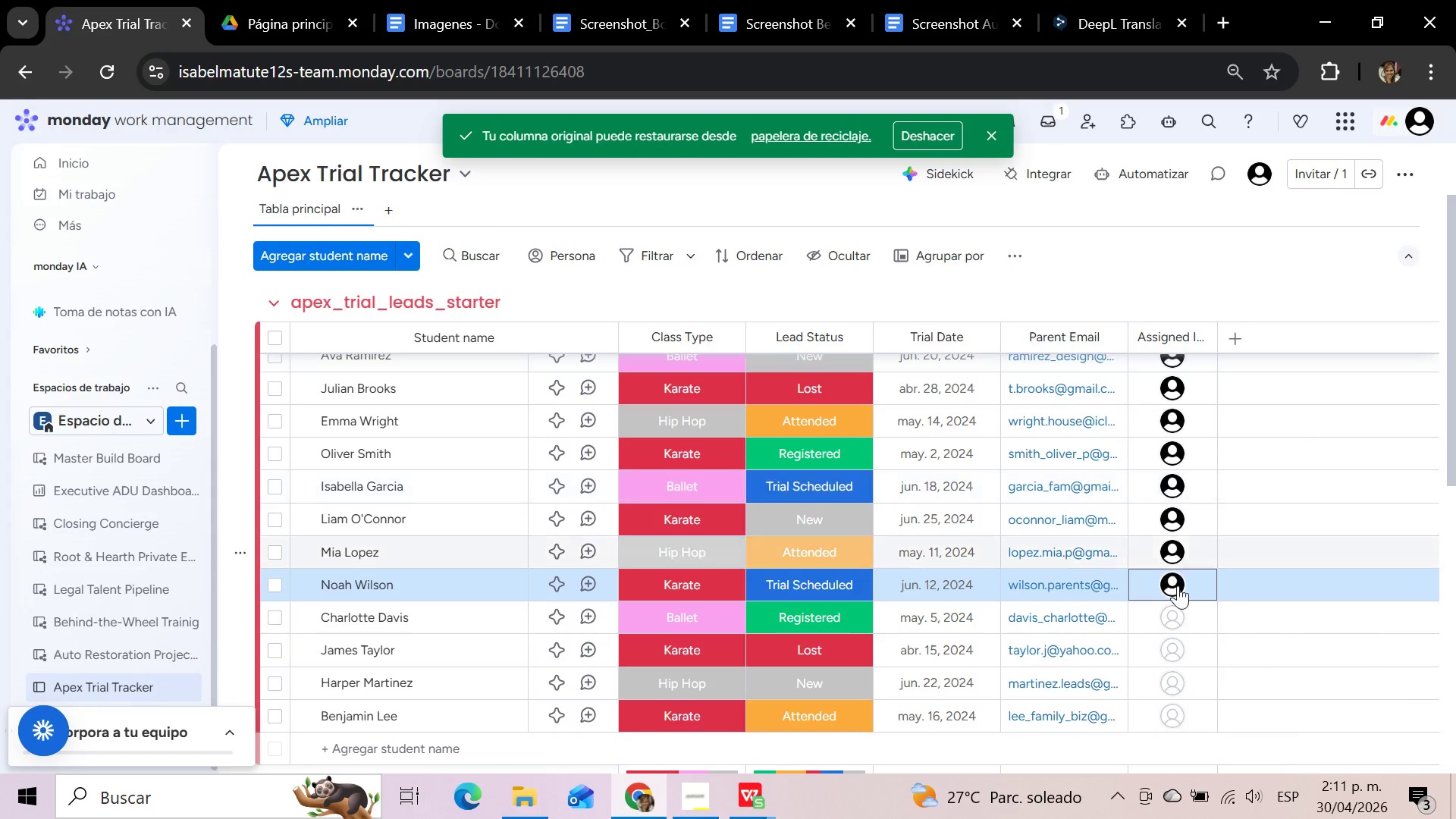 
left_click([1173, 617])
 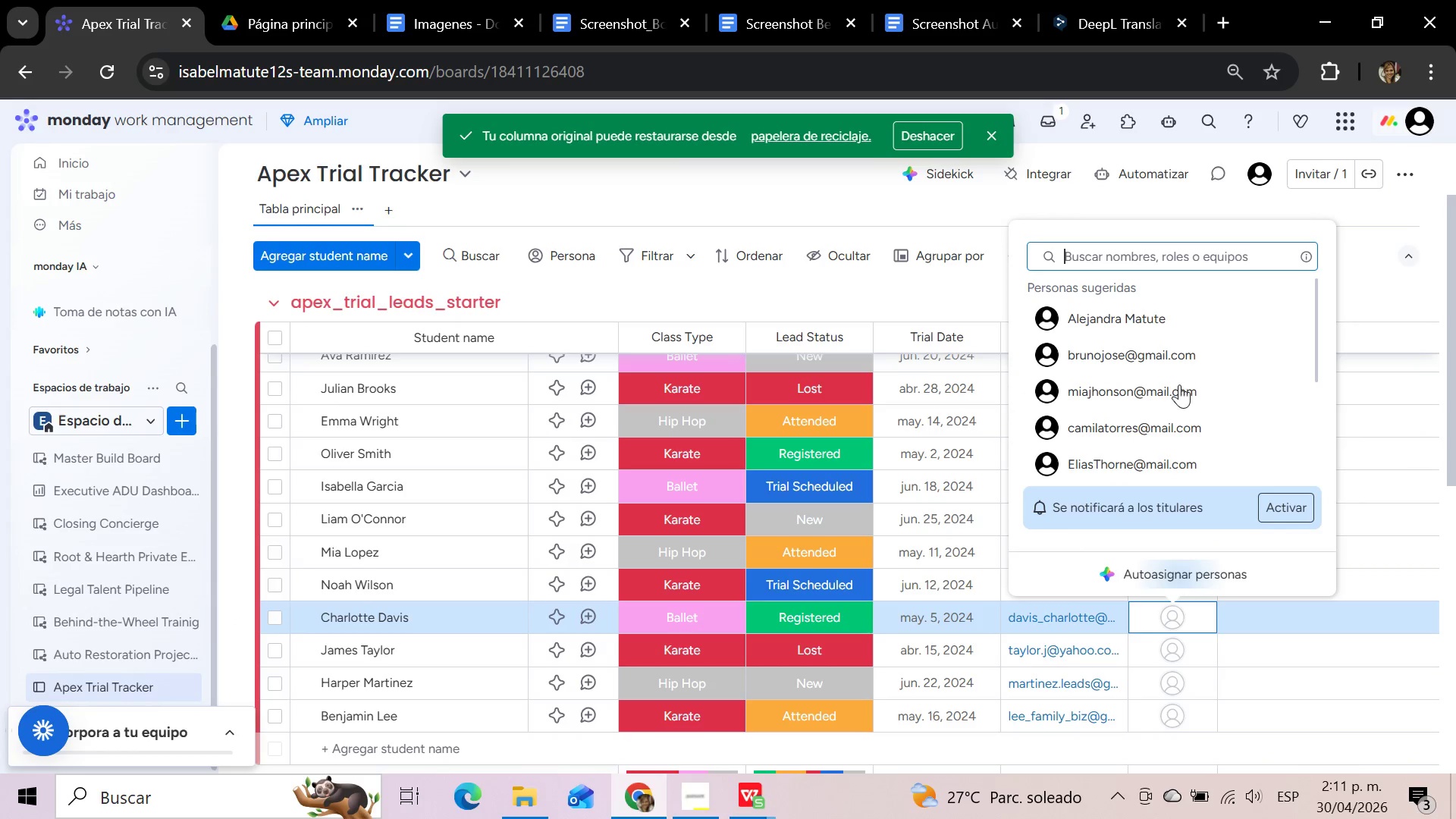 
scroll: coordinate [1179, 384], scroll_direction: down, amount: 2.0
 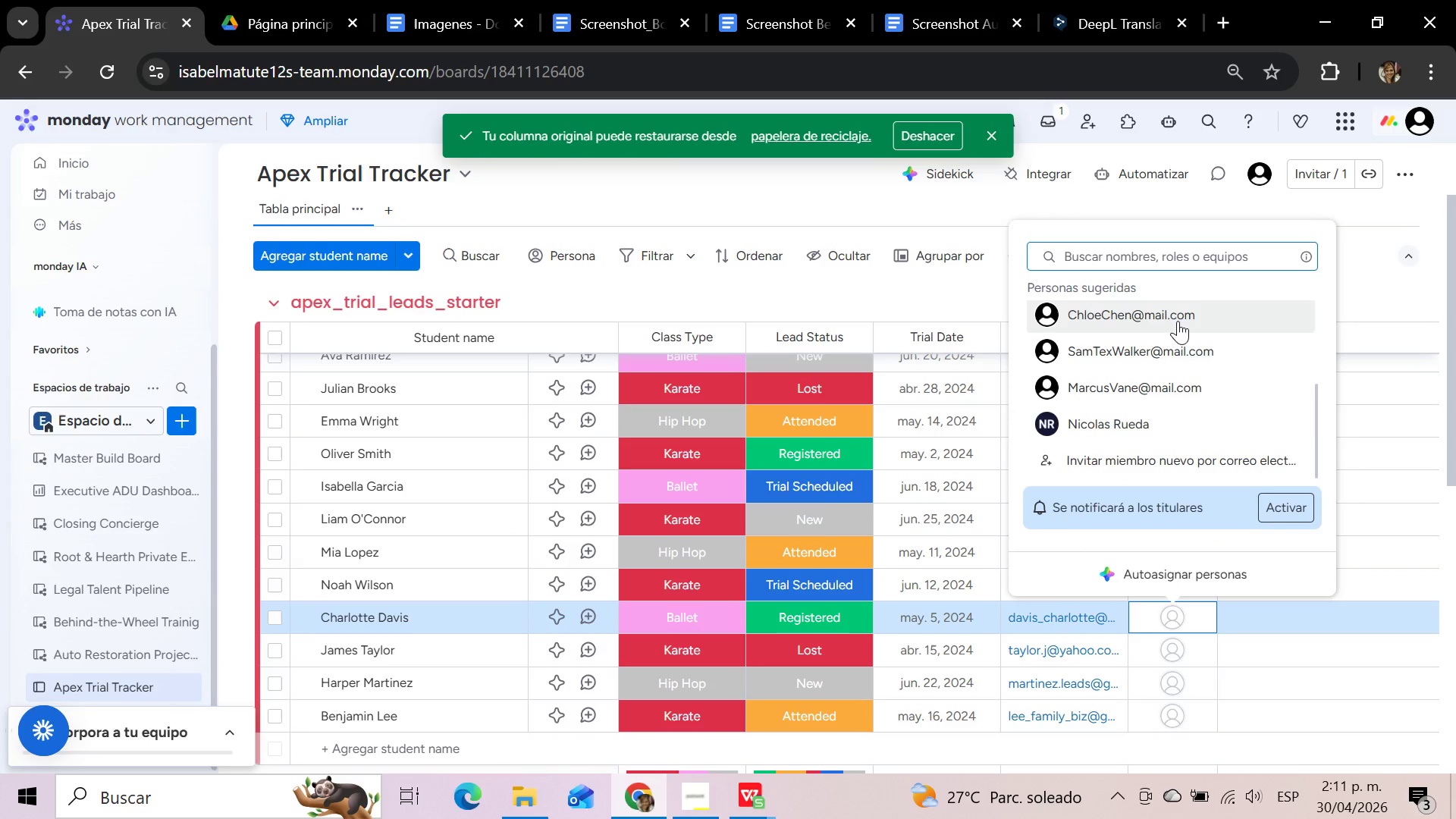 
left_click([1178, 315])
 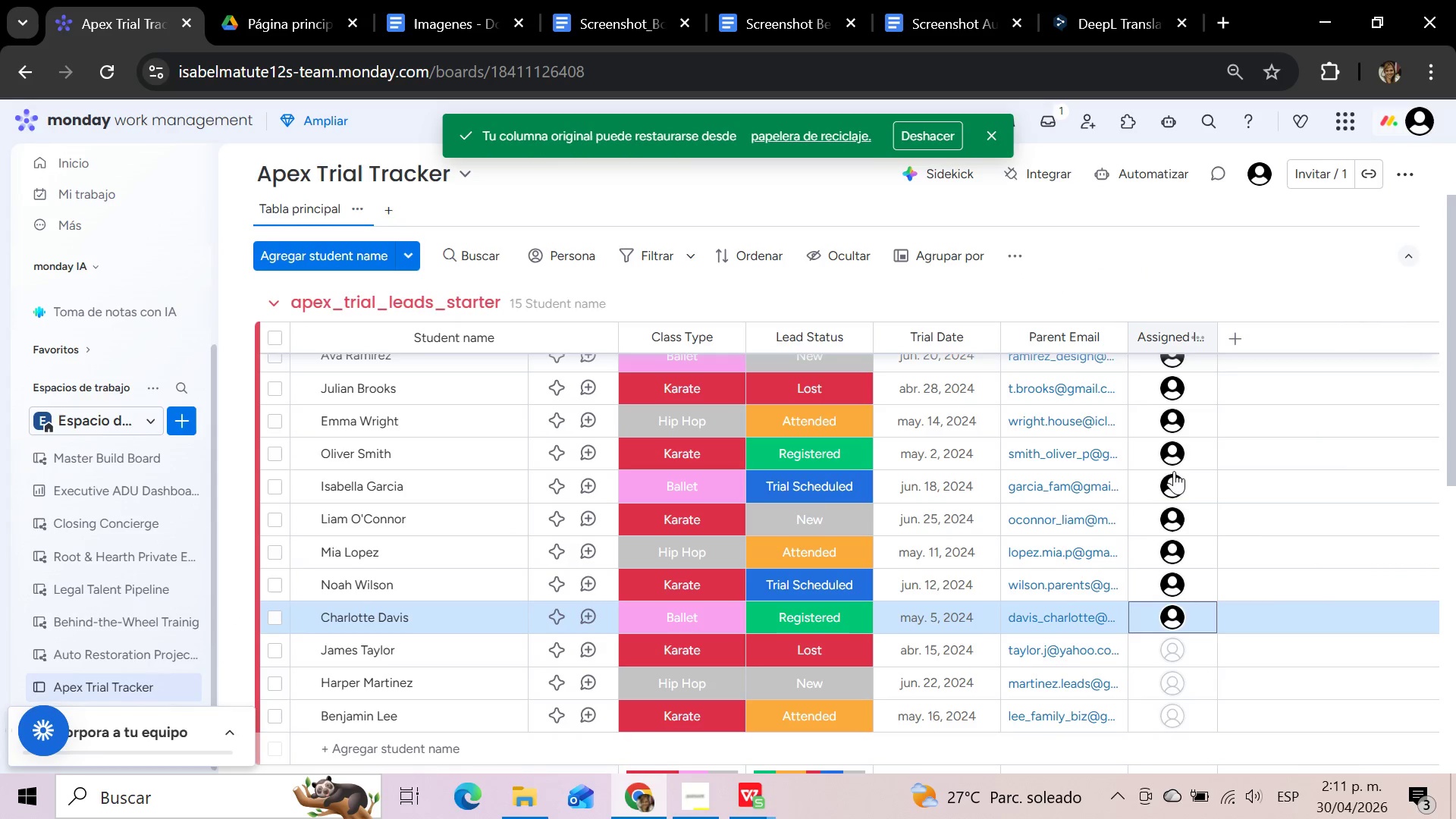 
scroll: coordinate [1188, 629], scroll_direction: down, amount: 2.0
 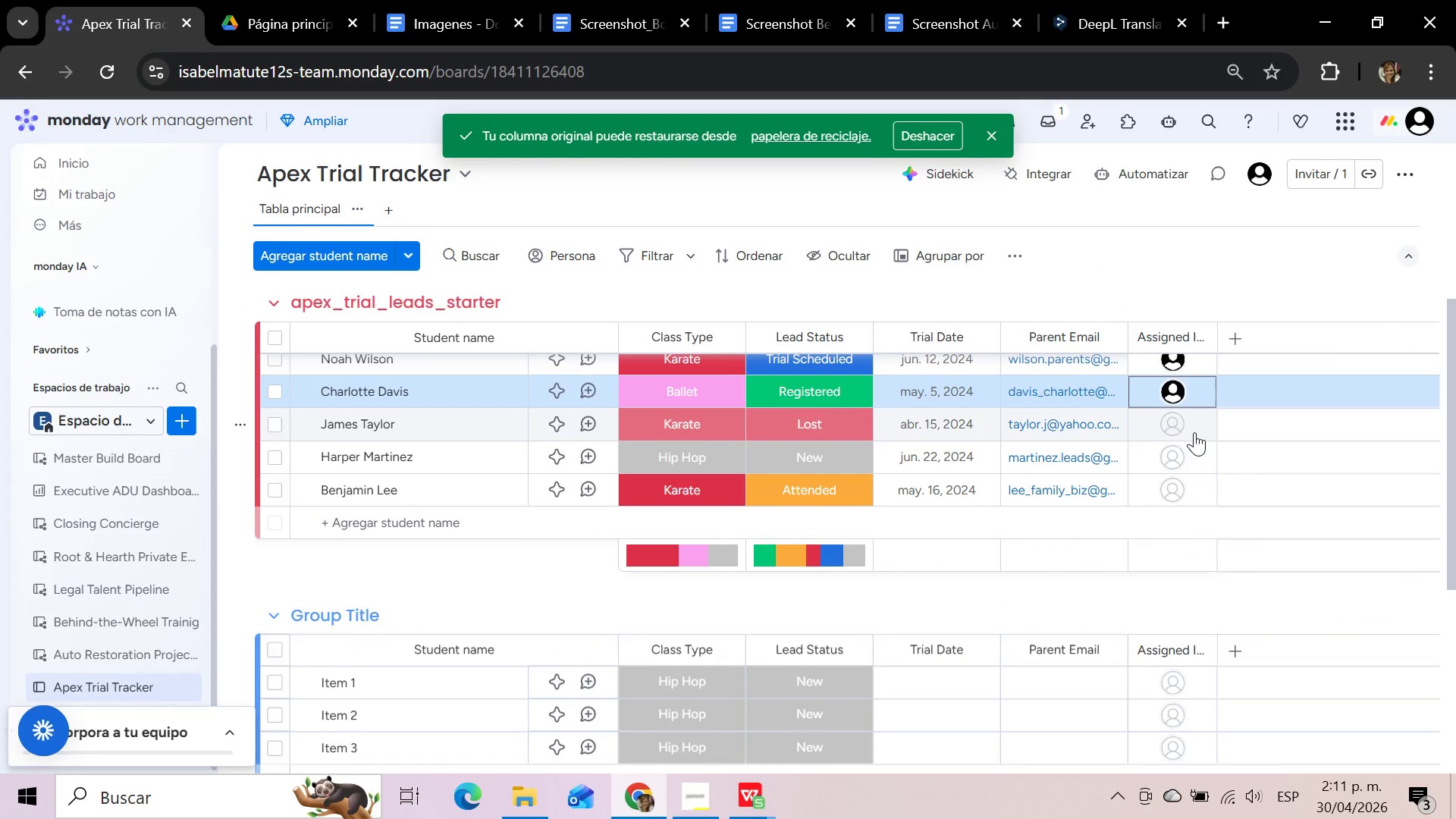 
left_click([1183, 427])
 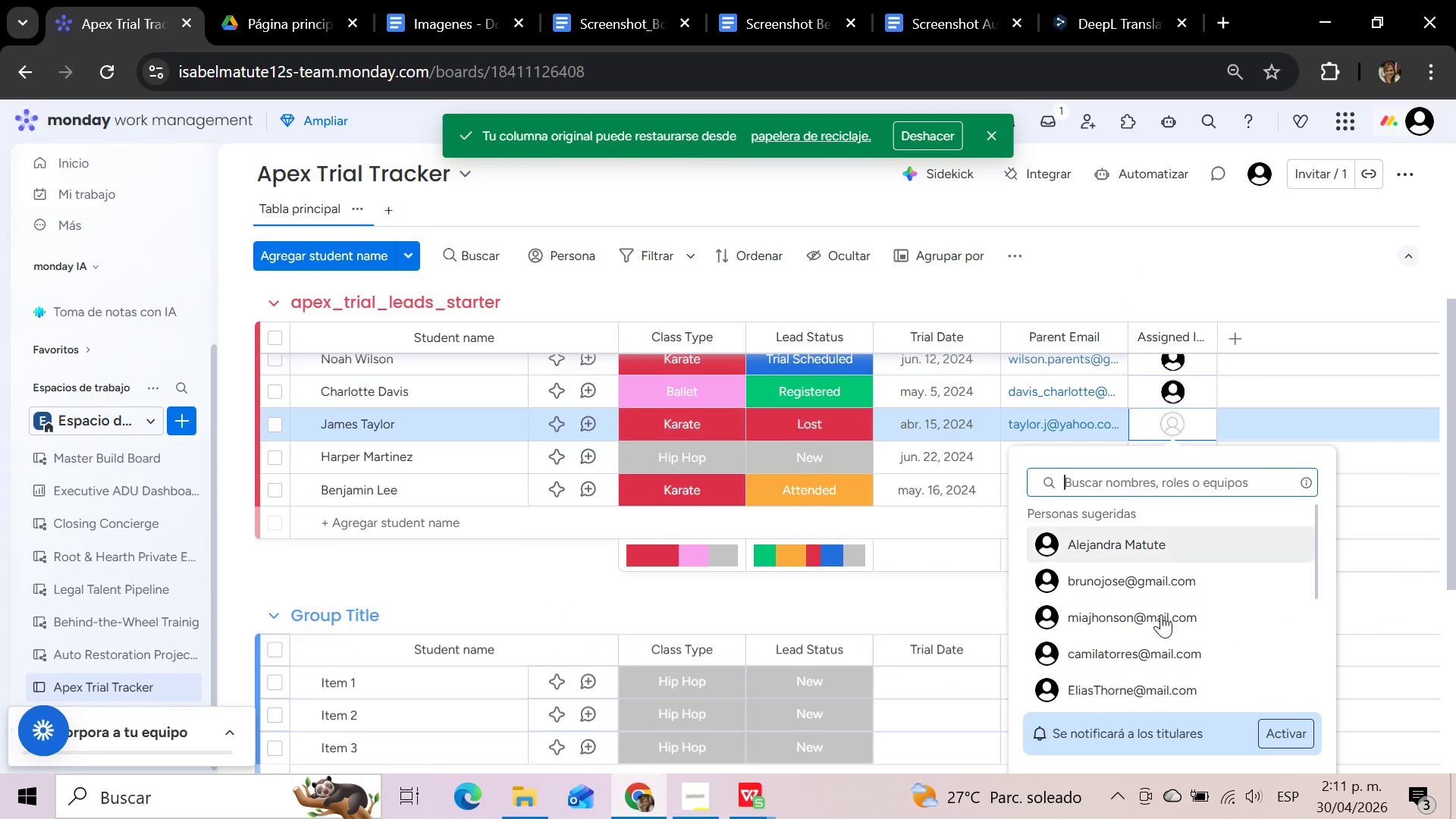 
left_click([1159, 617])
 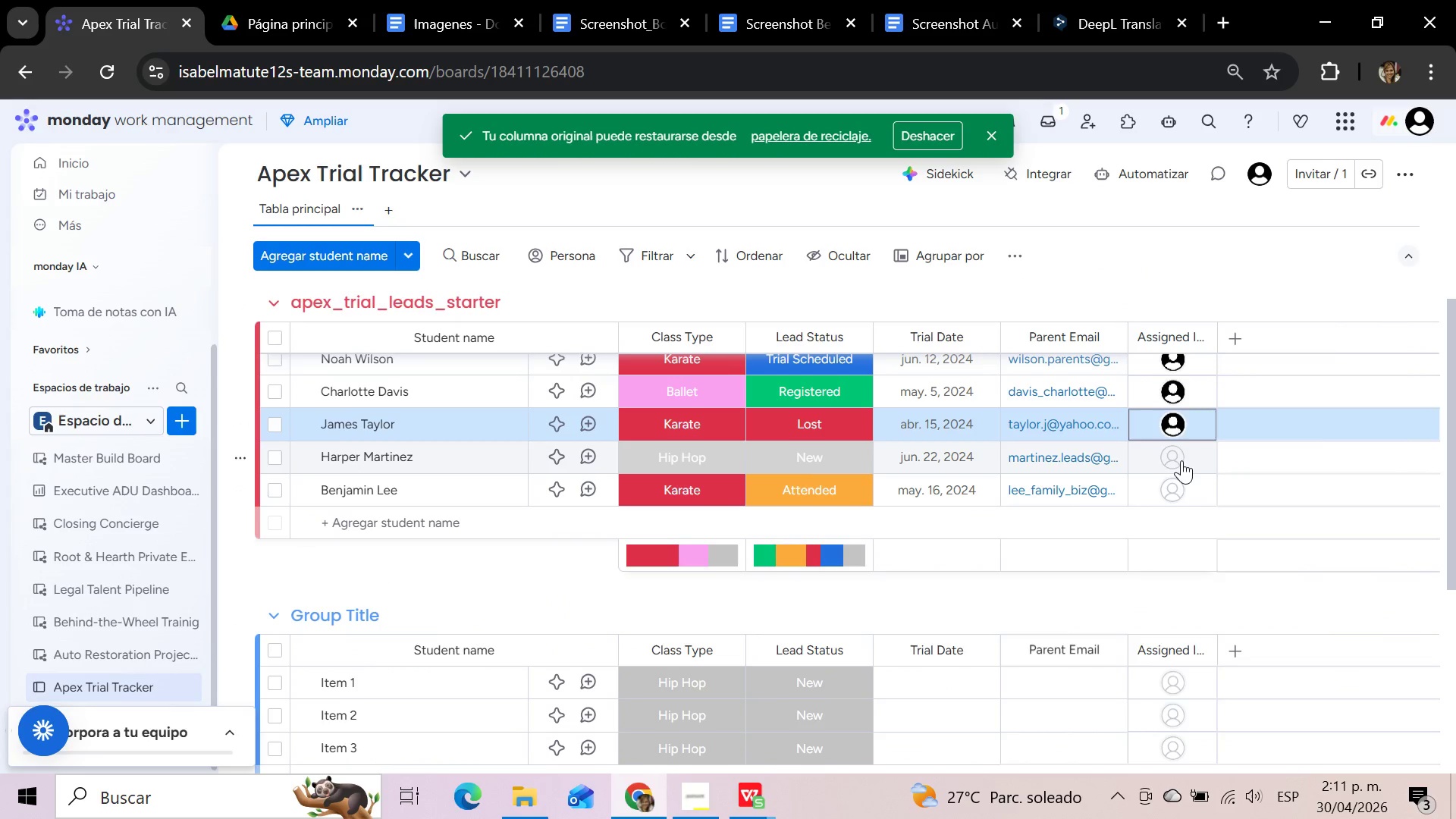 
left_click([1178, 458])
 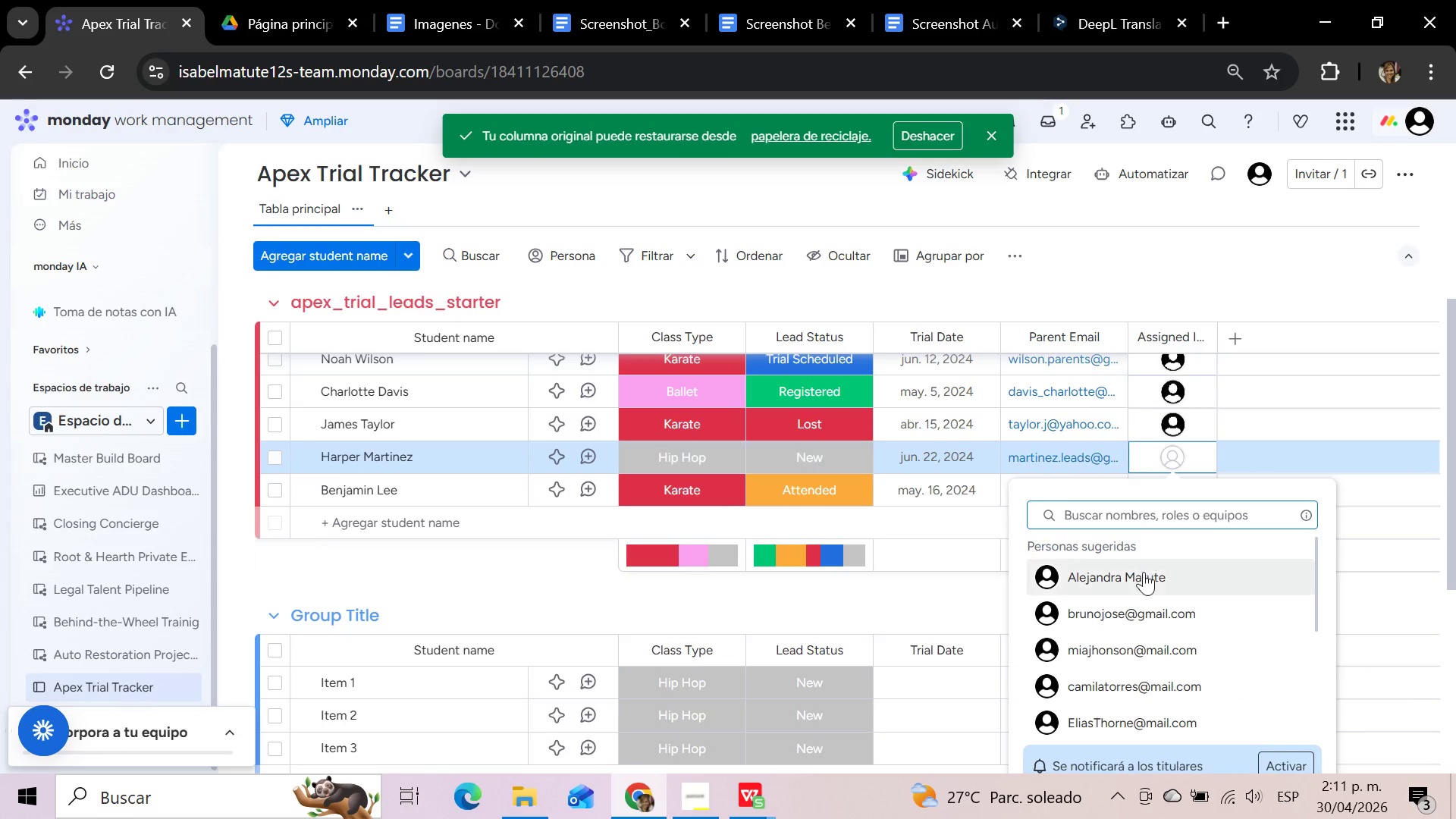 
left_click([1140, 581])
 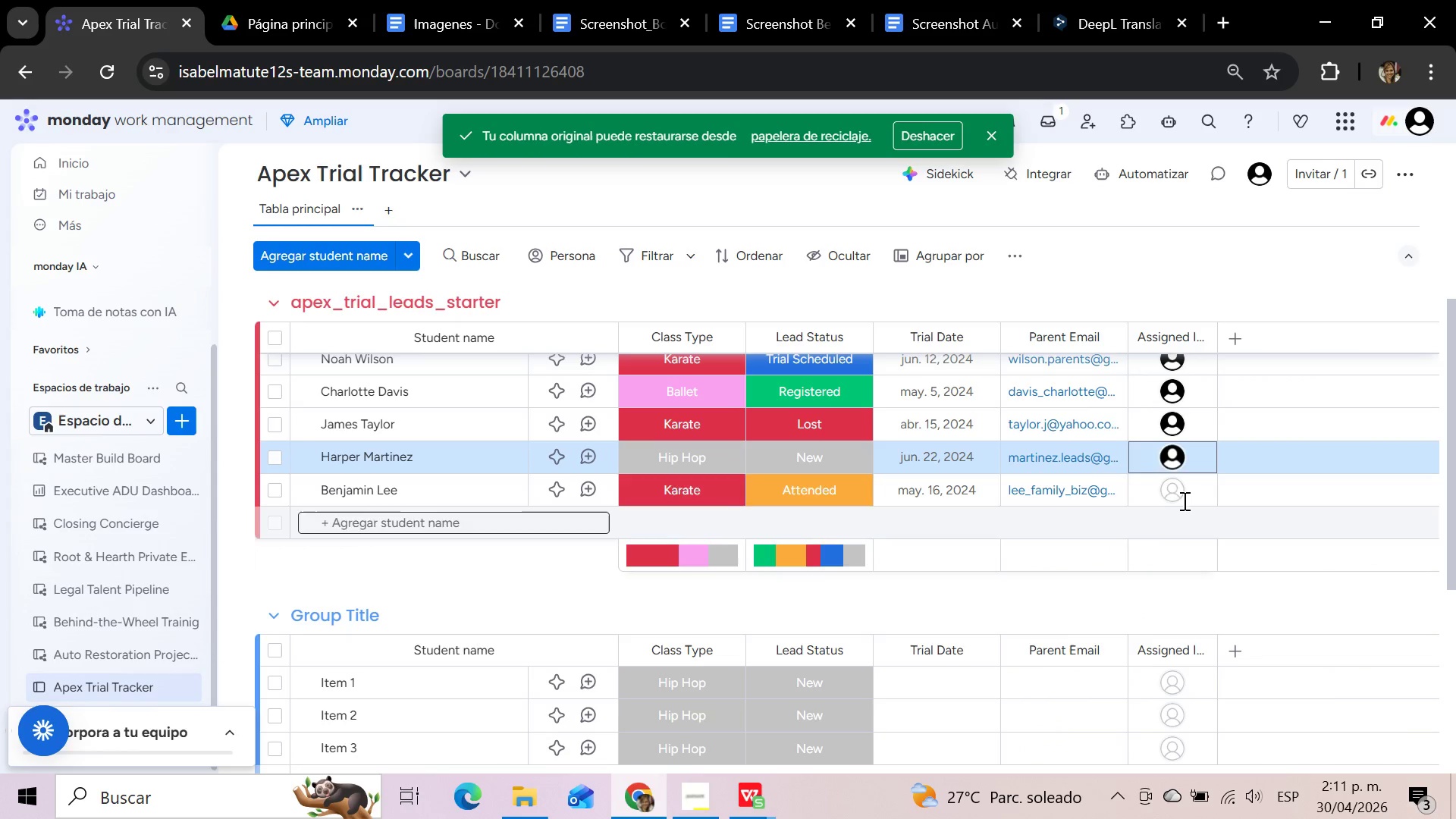 
left_click([1183, 499])
 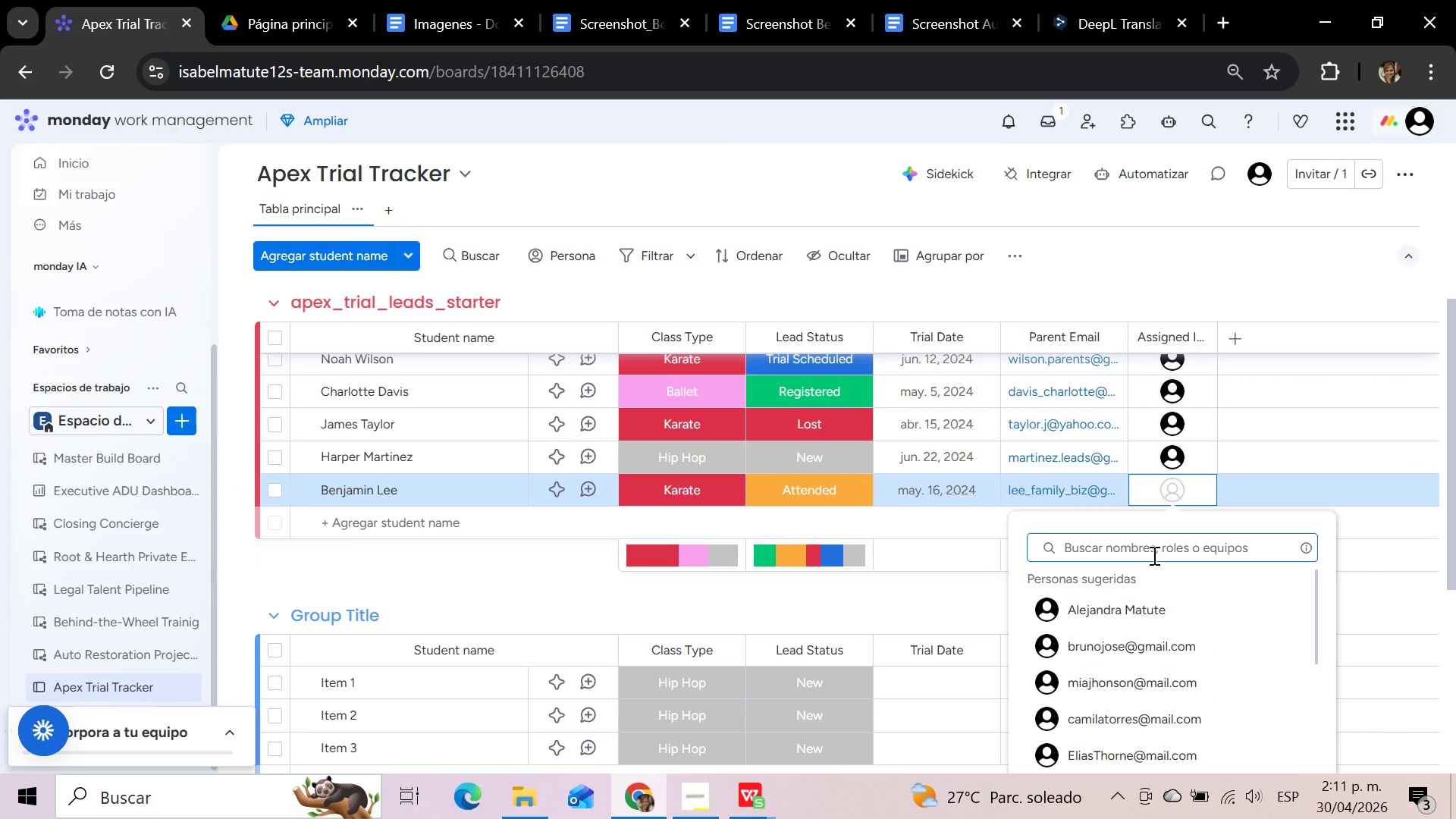 
left_click([1134, 604])
 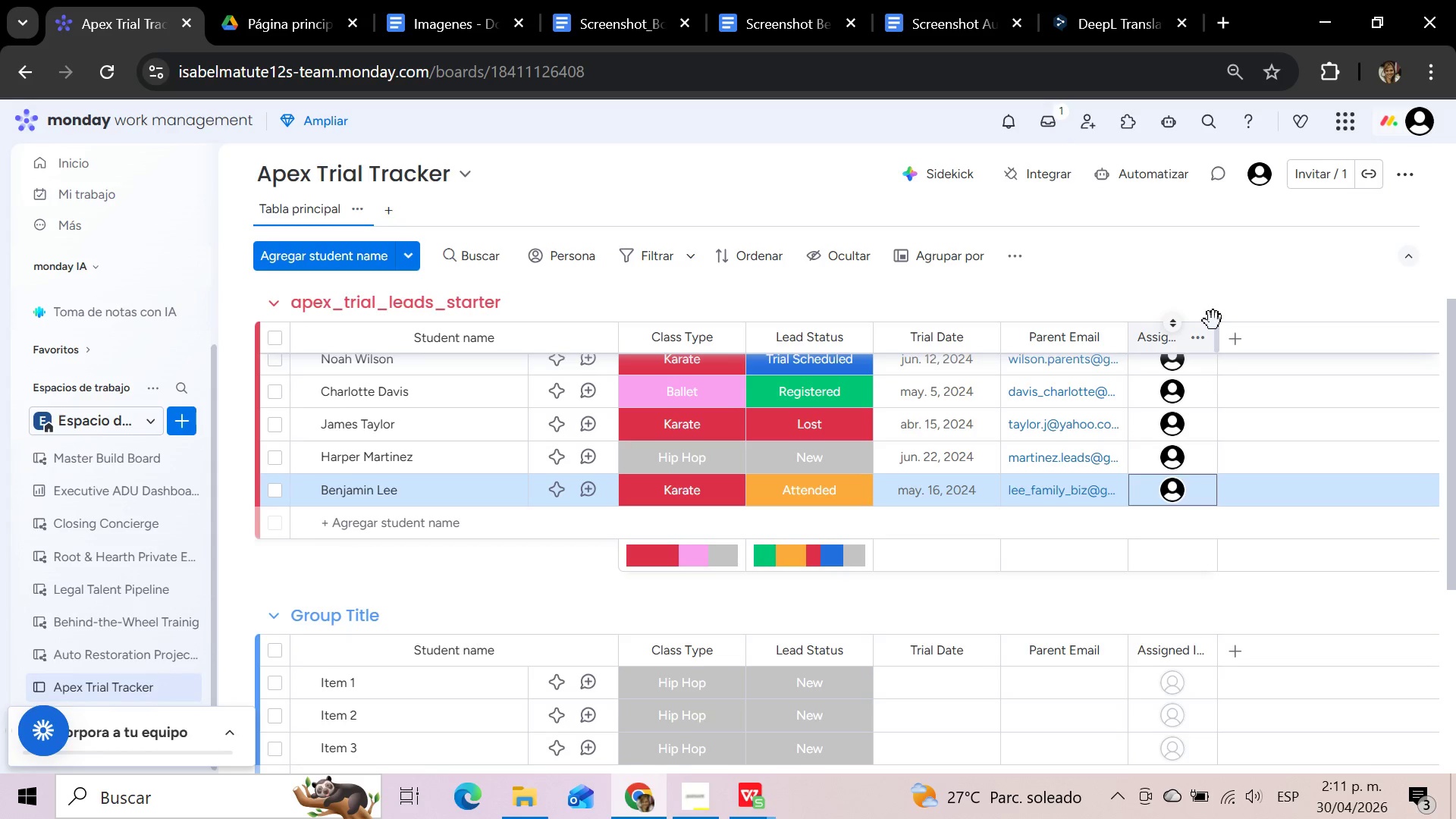 
wait(14.72)
 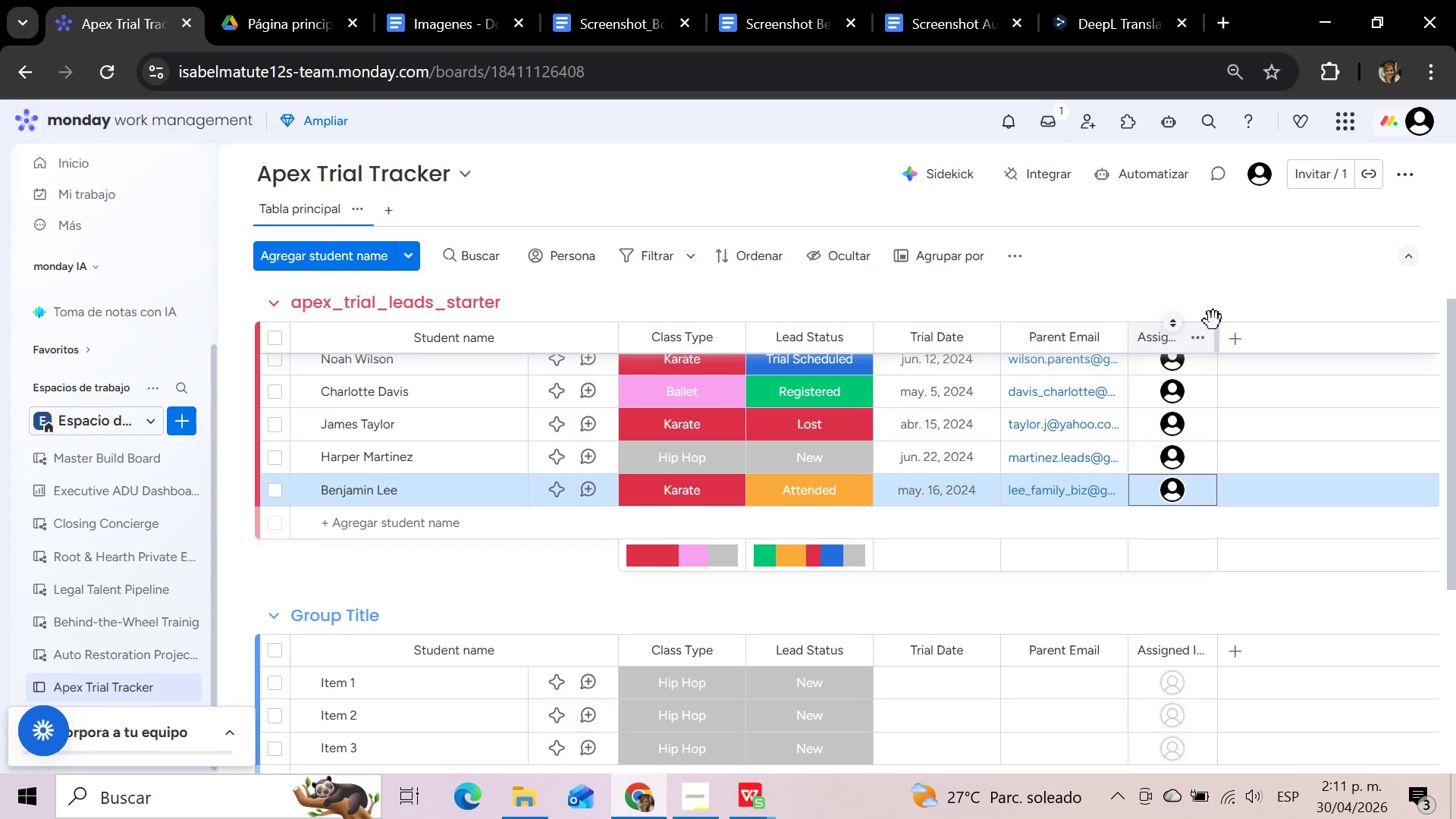 
left_click([1160, 177])
 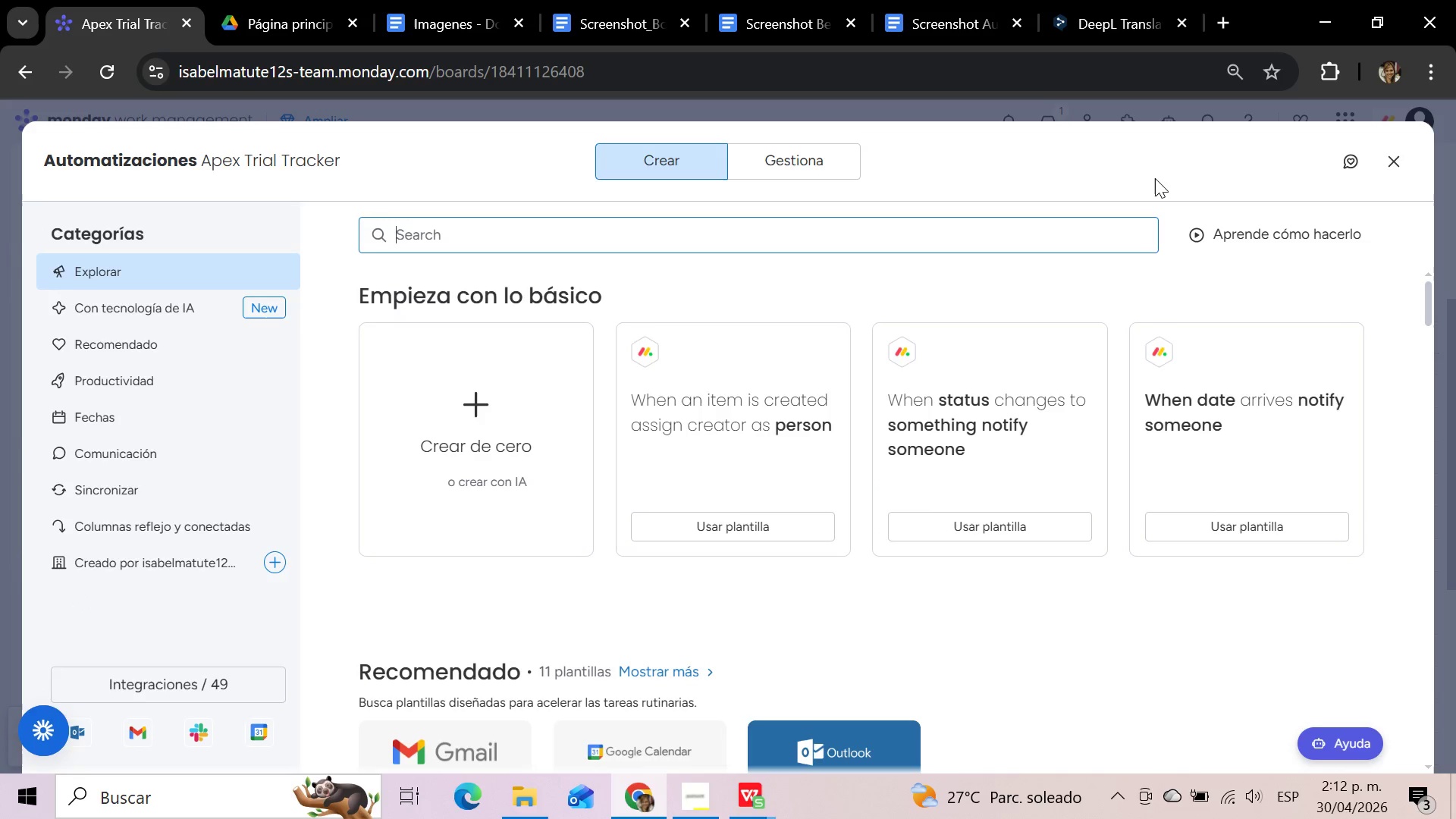 
wait(11.11)
 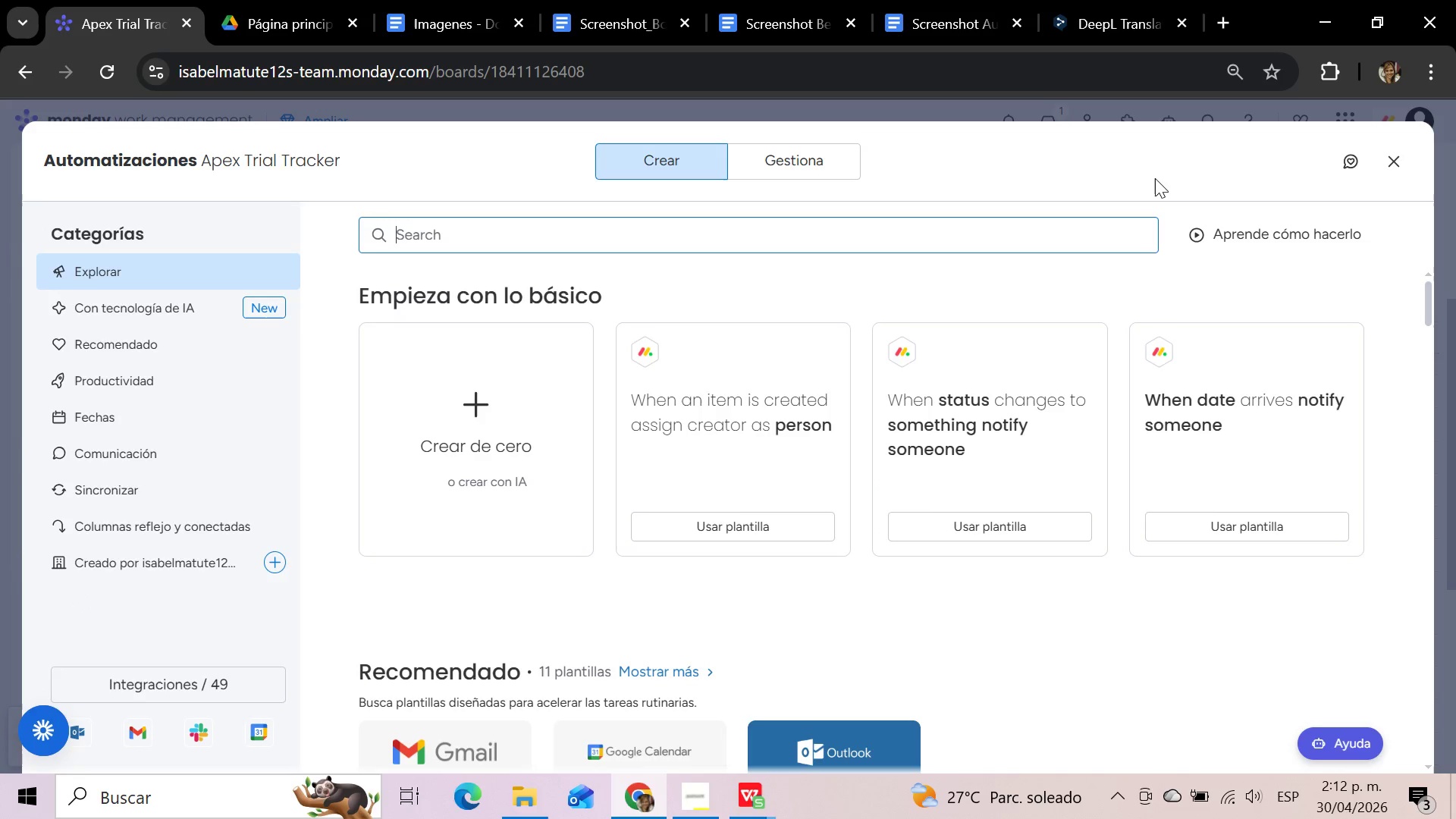 
left_click([992, 414])
 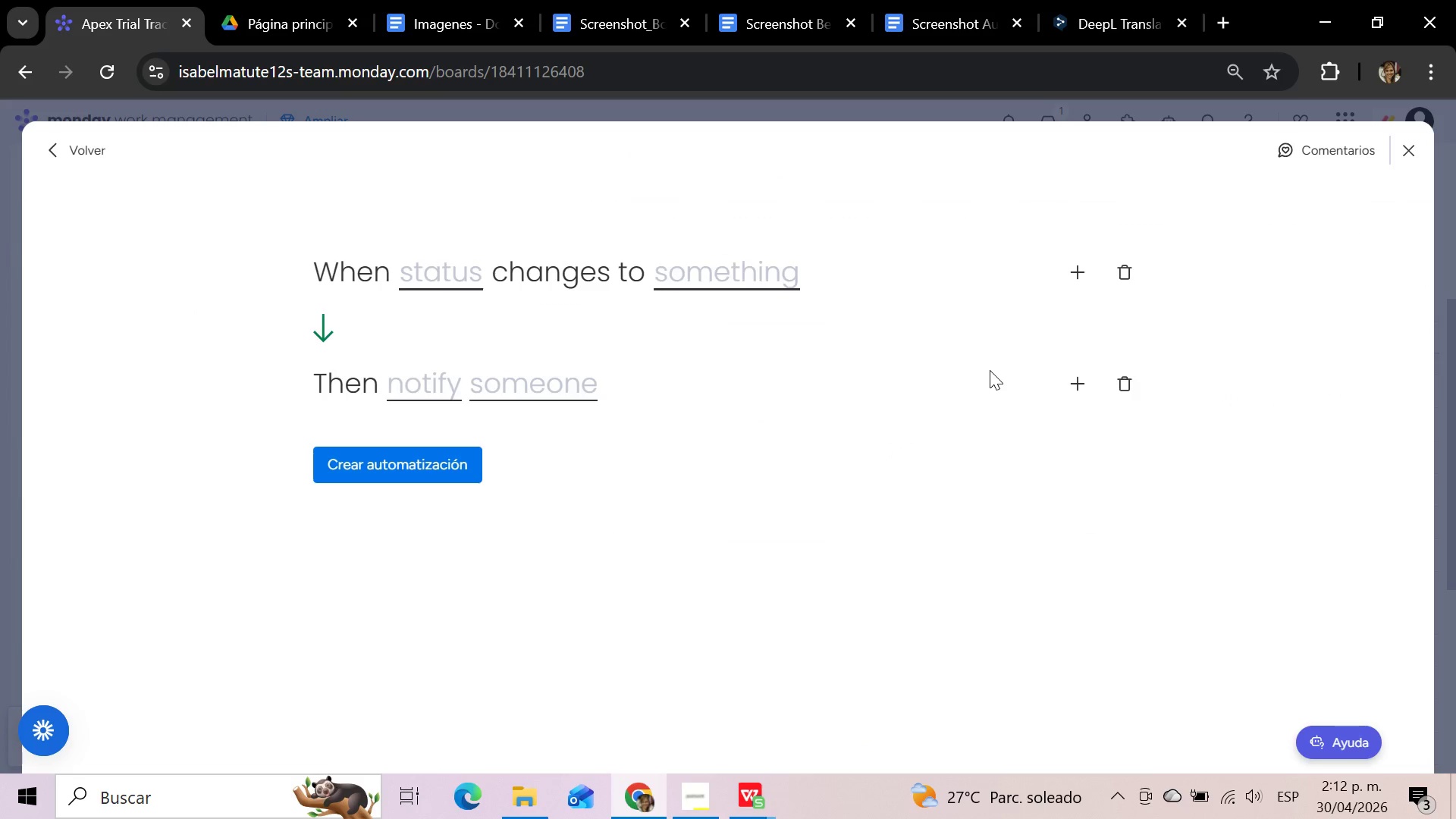 
wait(6.58)
 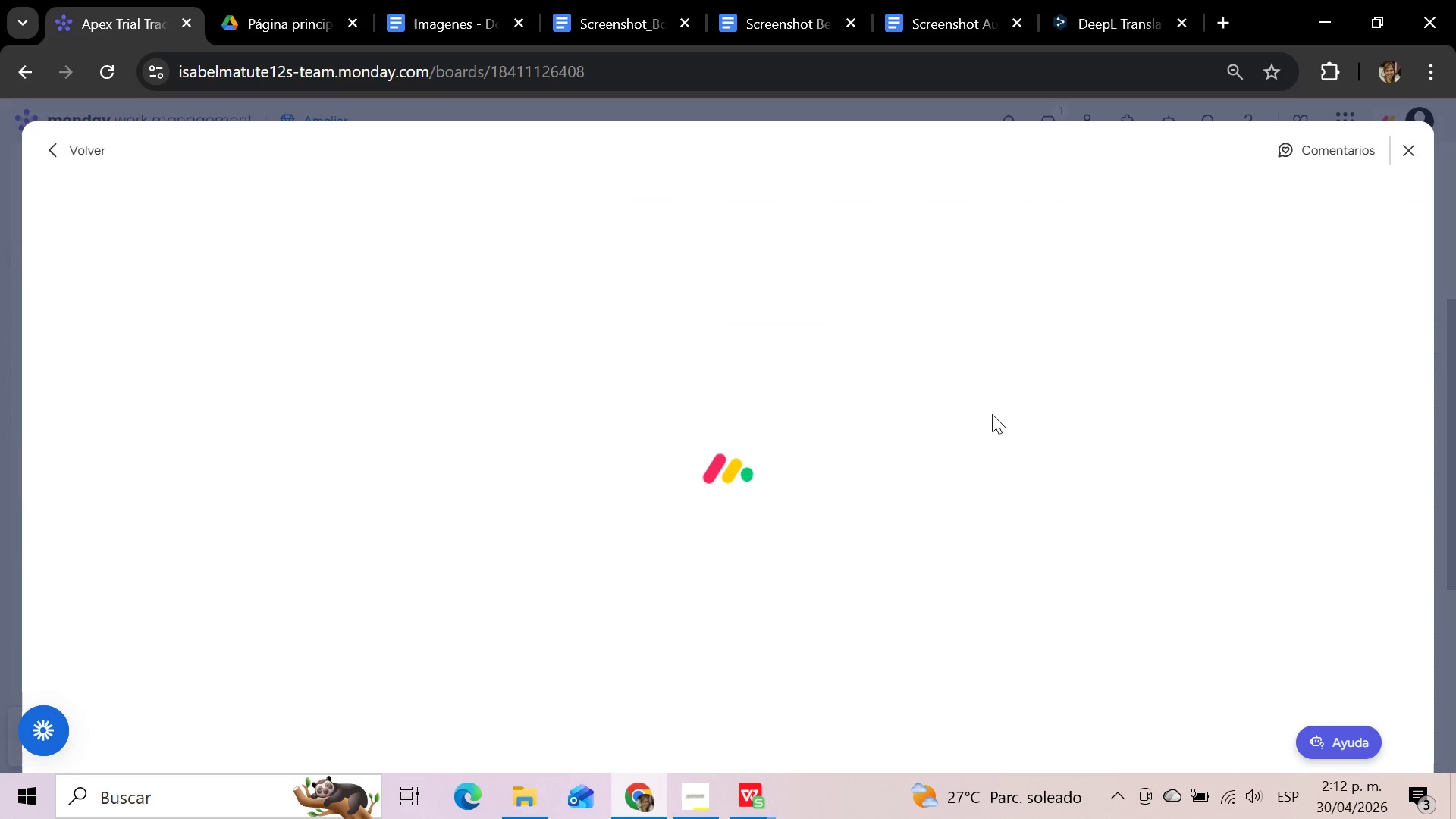 
left_click([436, 271])
 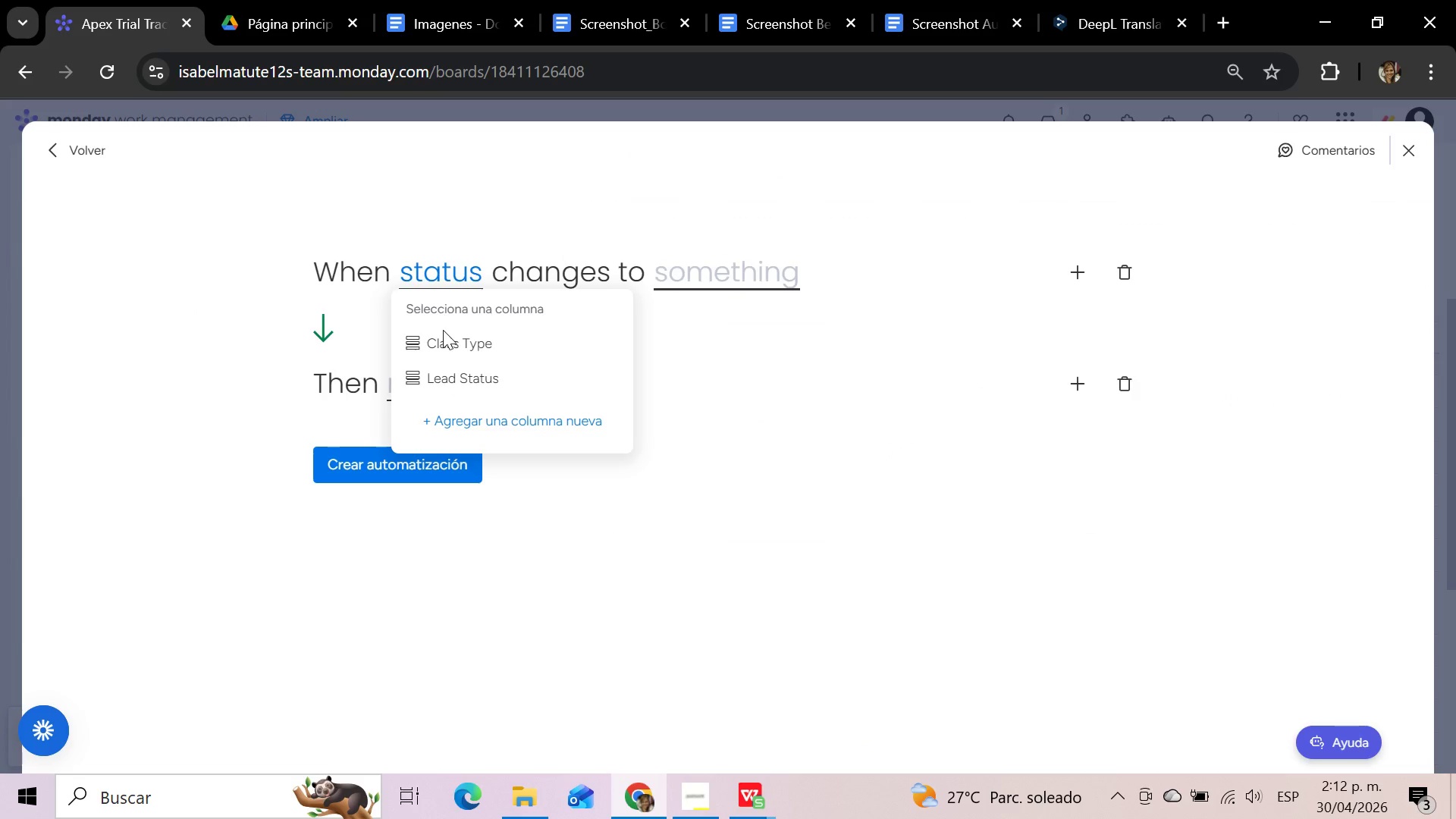 
left_click([455, 379])
 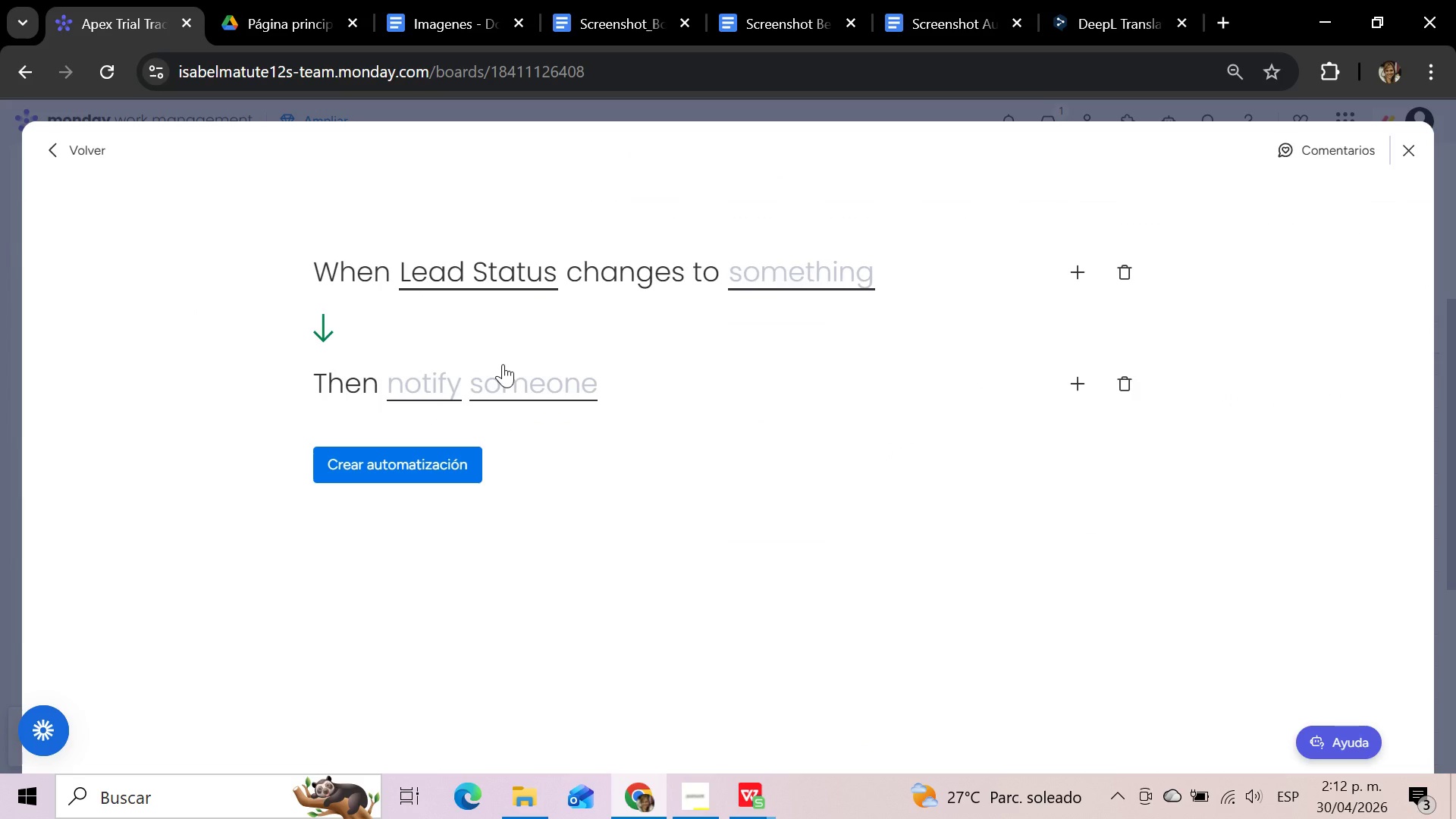 
left_click([808, 271])
 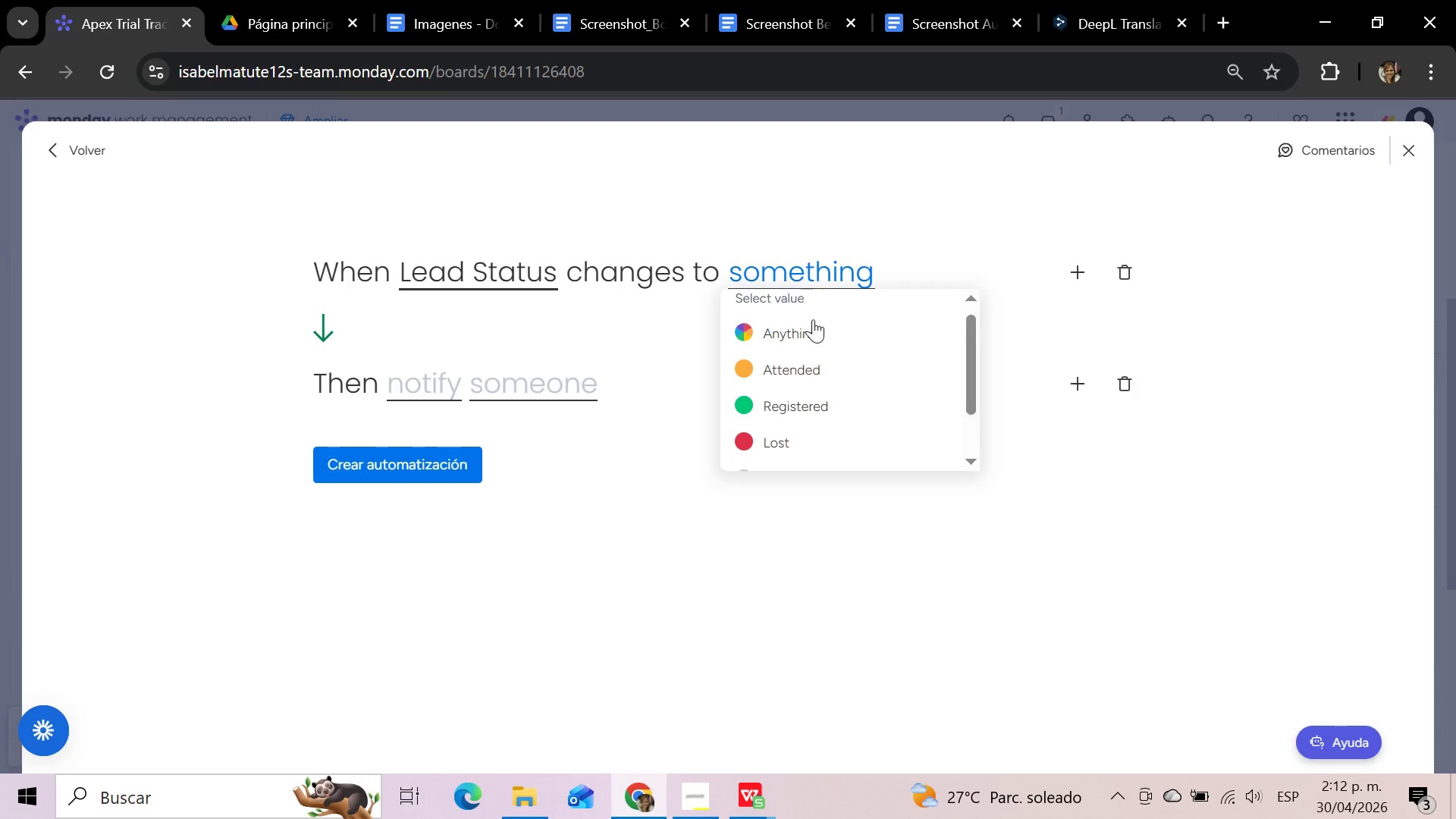 
left_click([803, 369])
 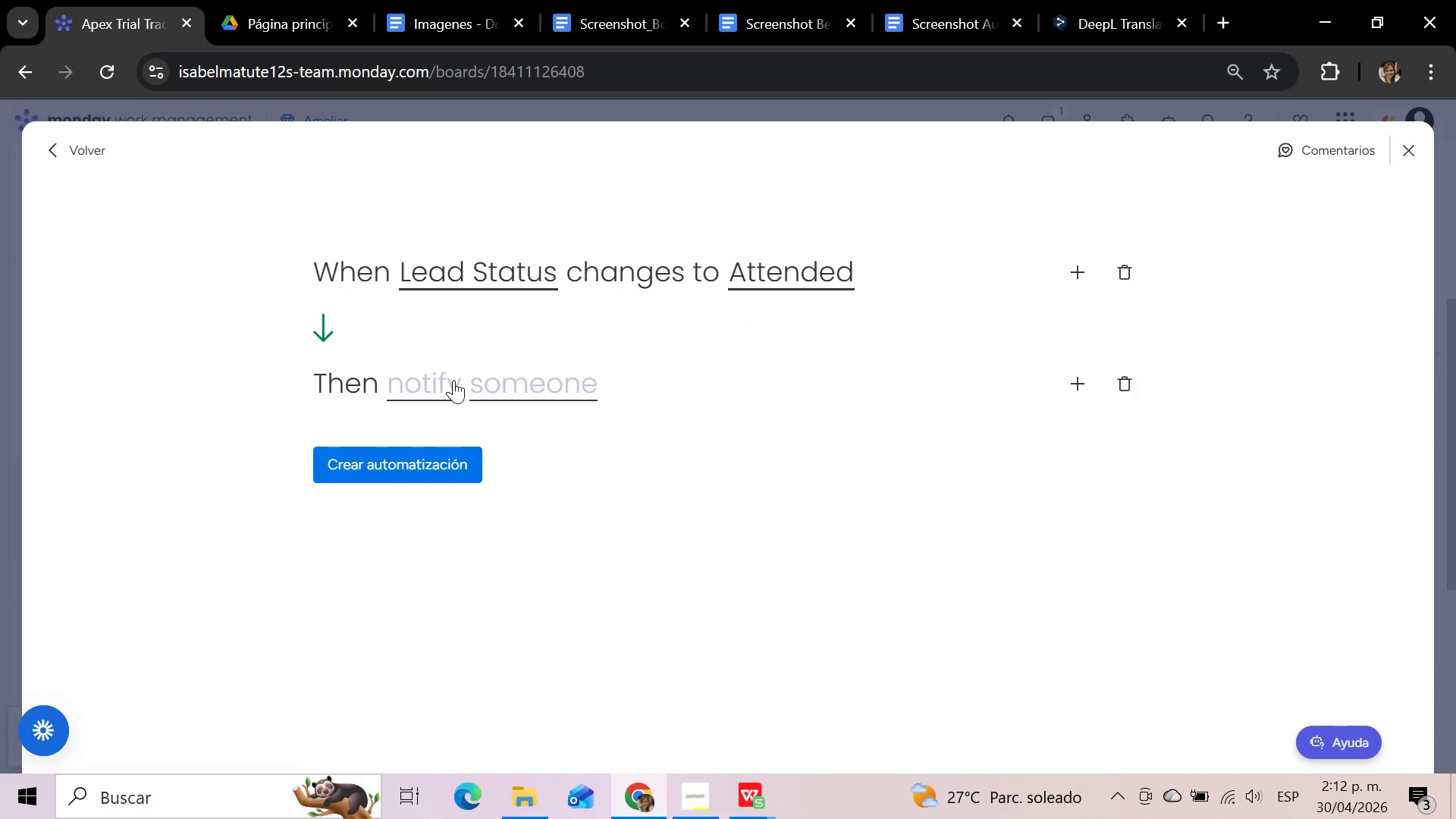 
wait(9.7)
 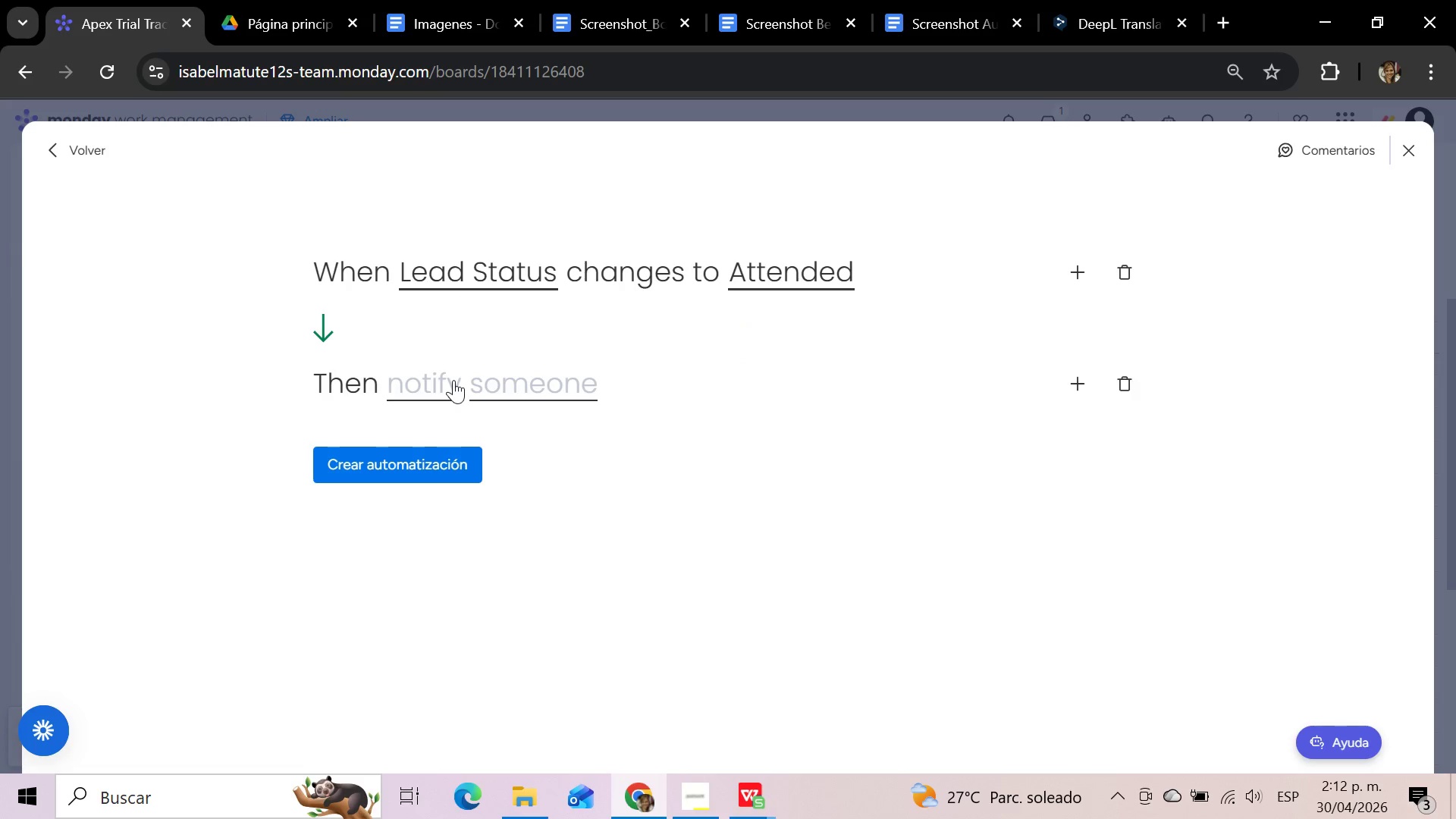 
left_click([449, 378])
 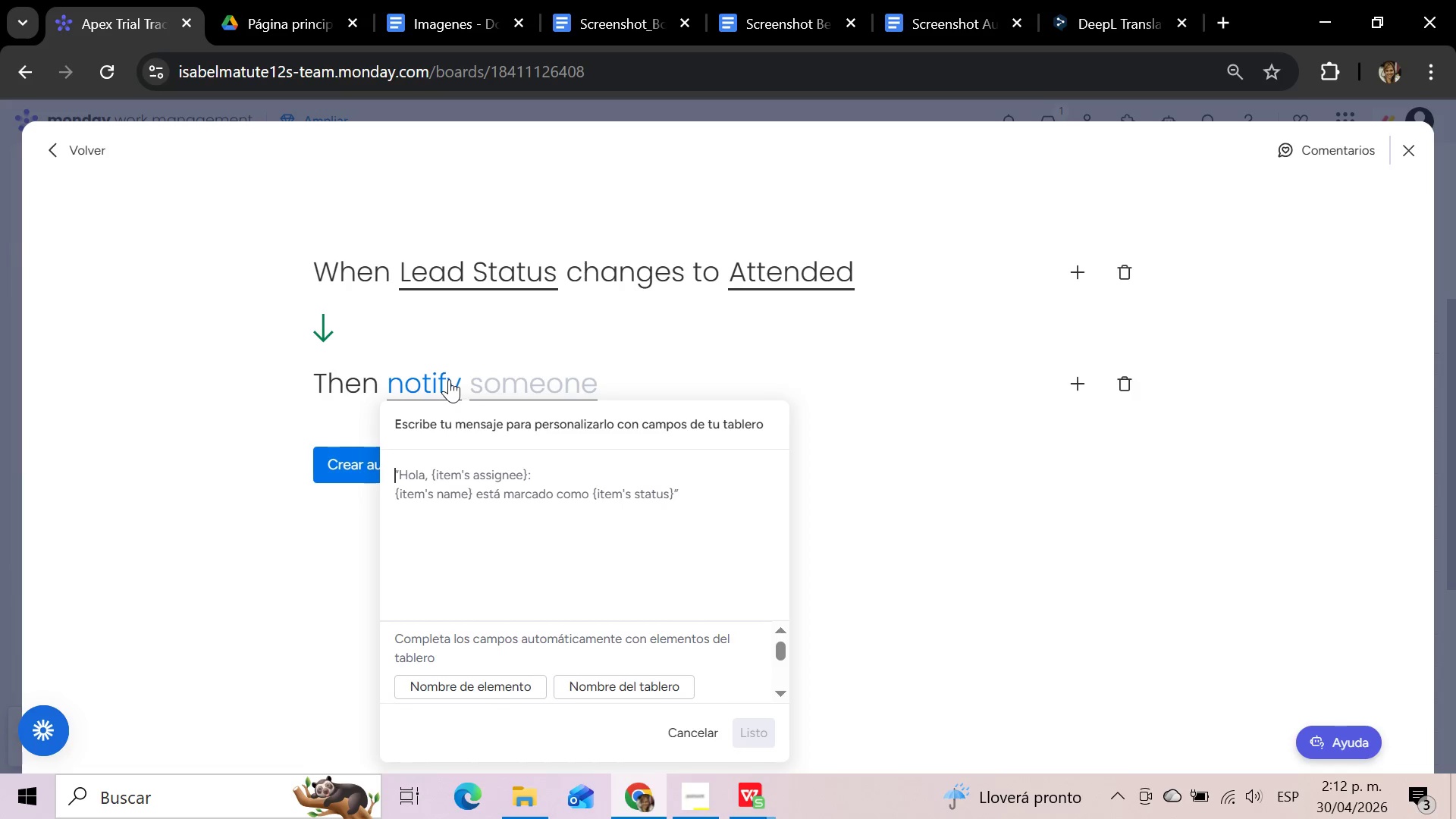 
wait(26.0)
 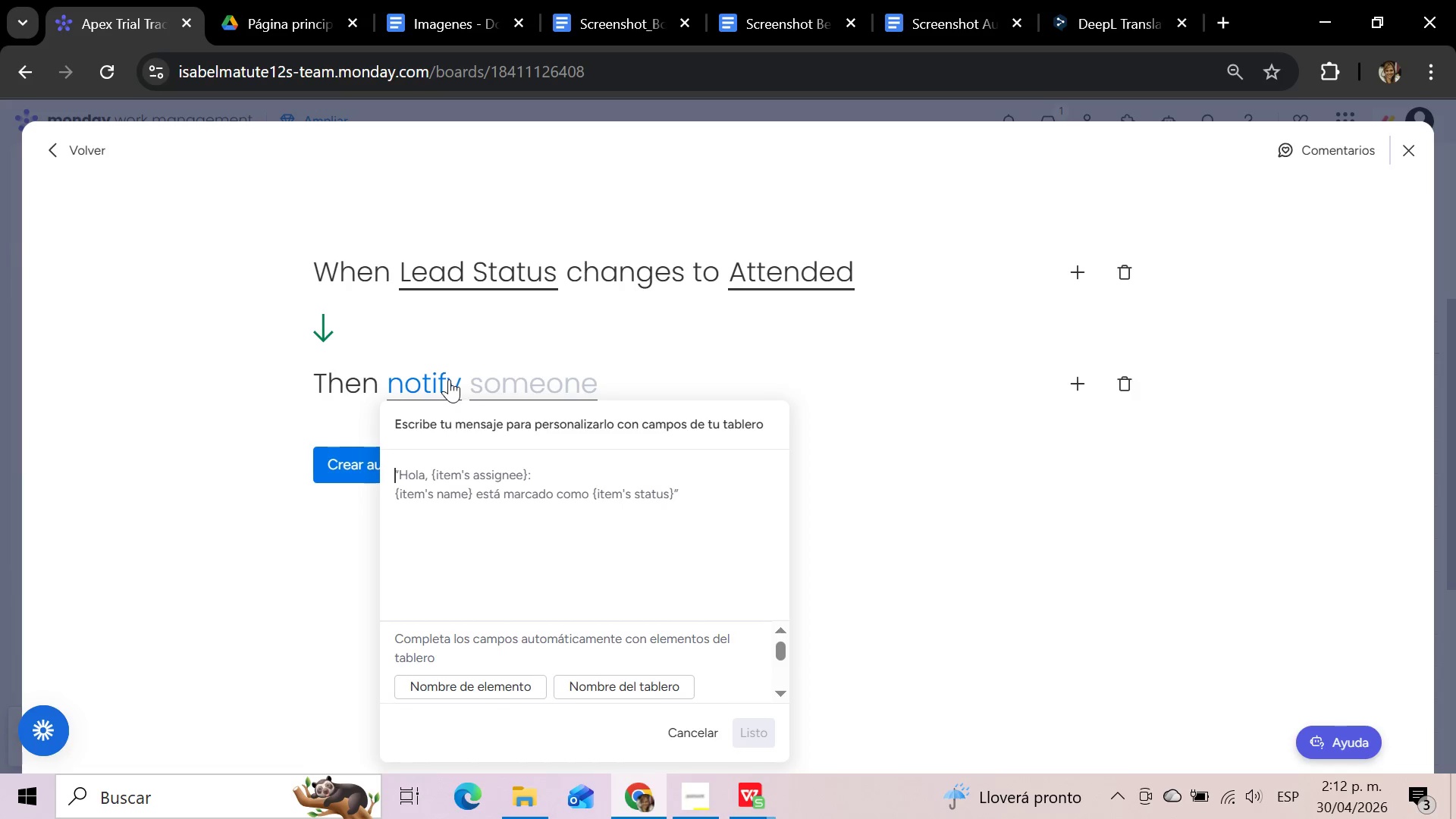 
left_click([488, 482])
 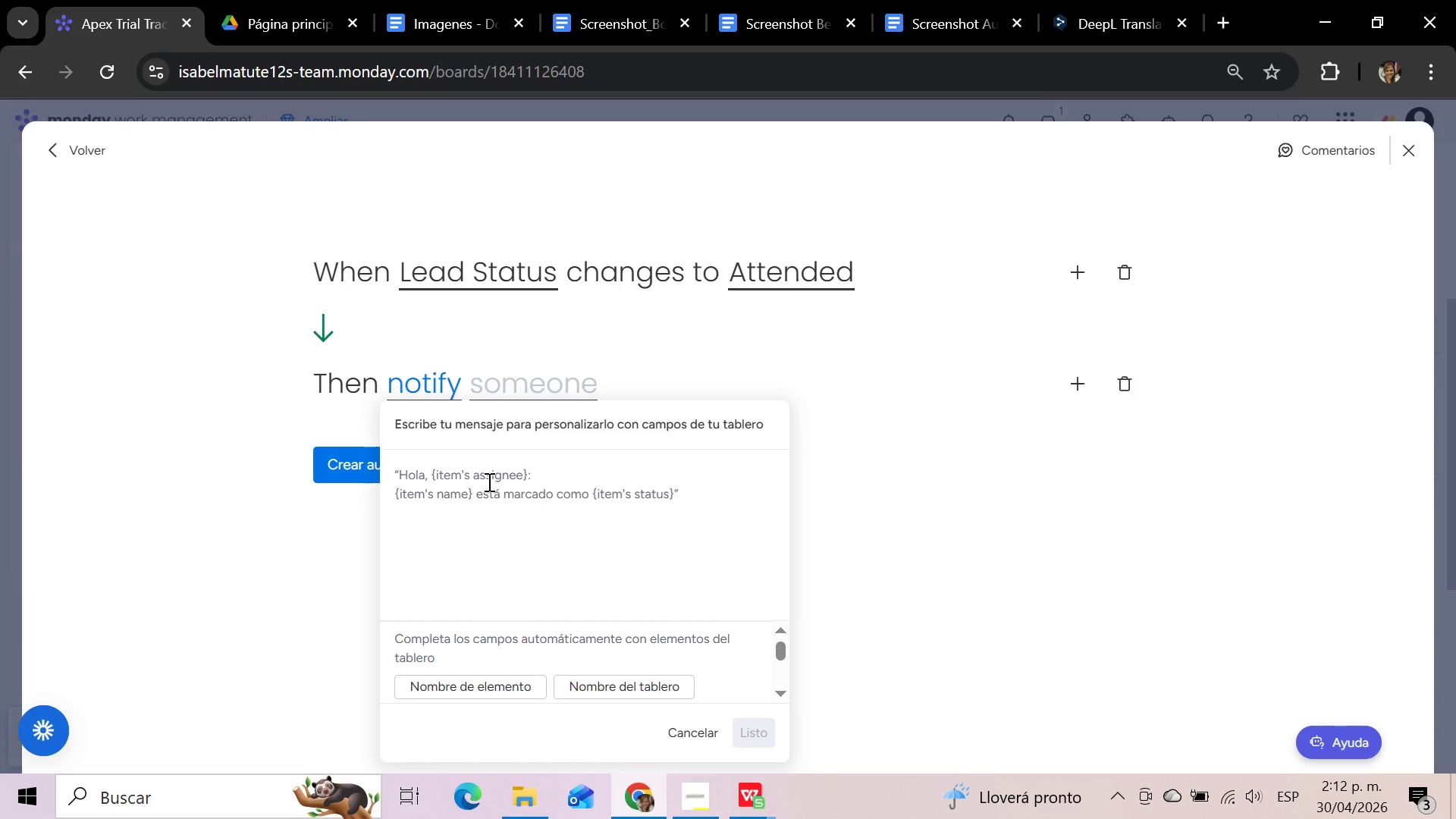 
type(A trial student has attended their free class. Please follow up with the parent to encourage )
 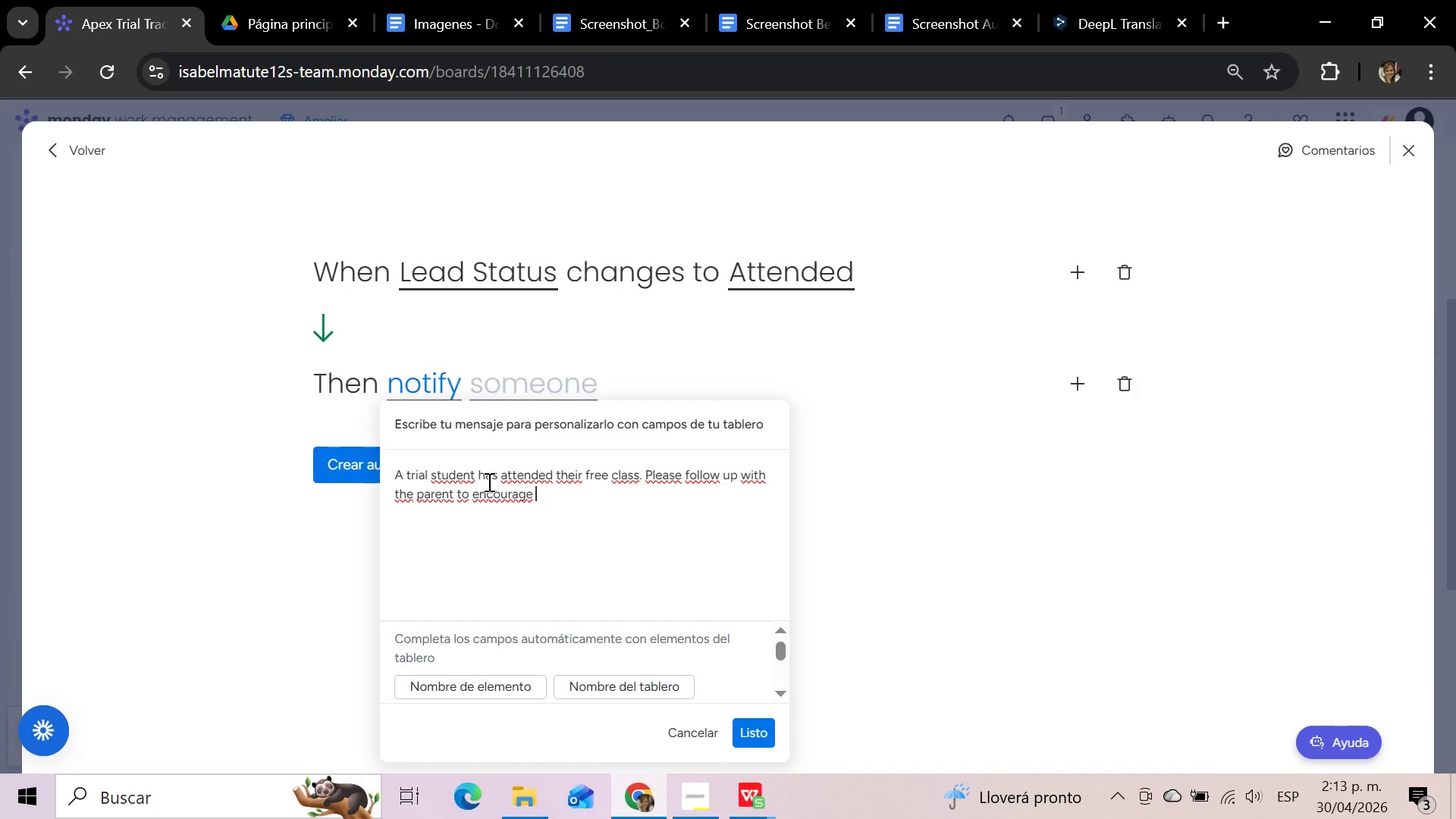 
wait(8.53)
 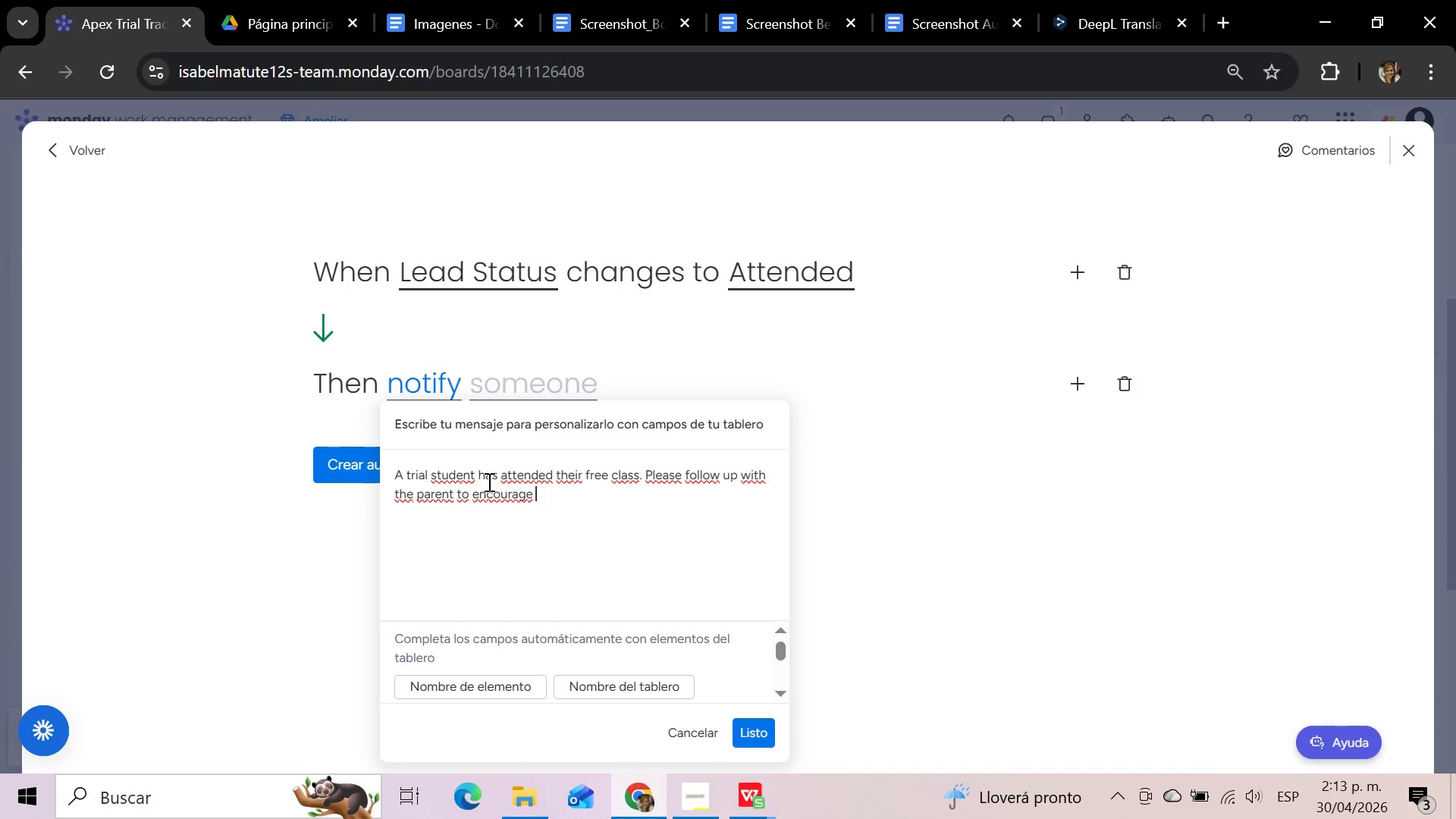 
type(registration.)
 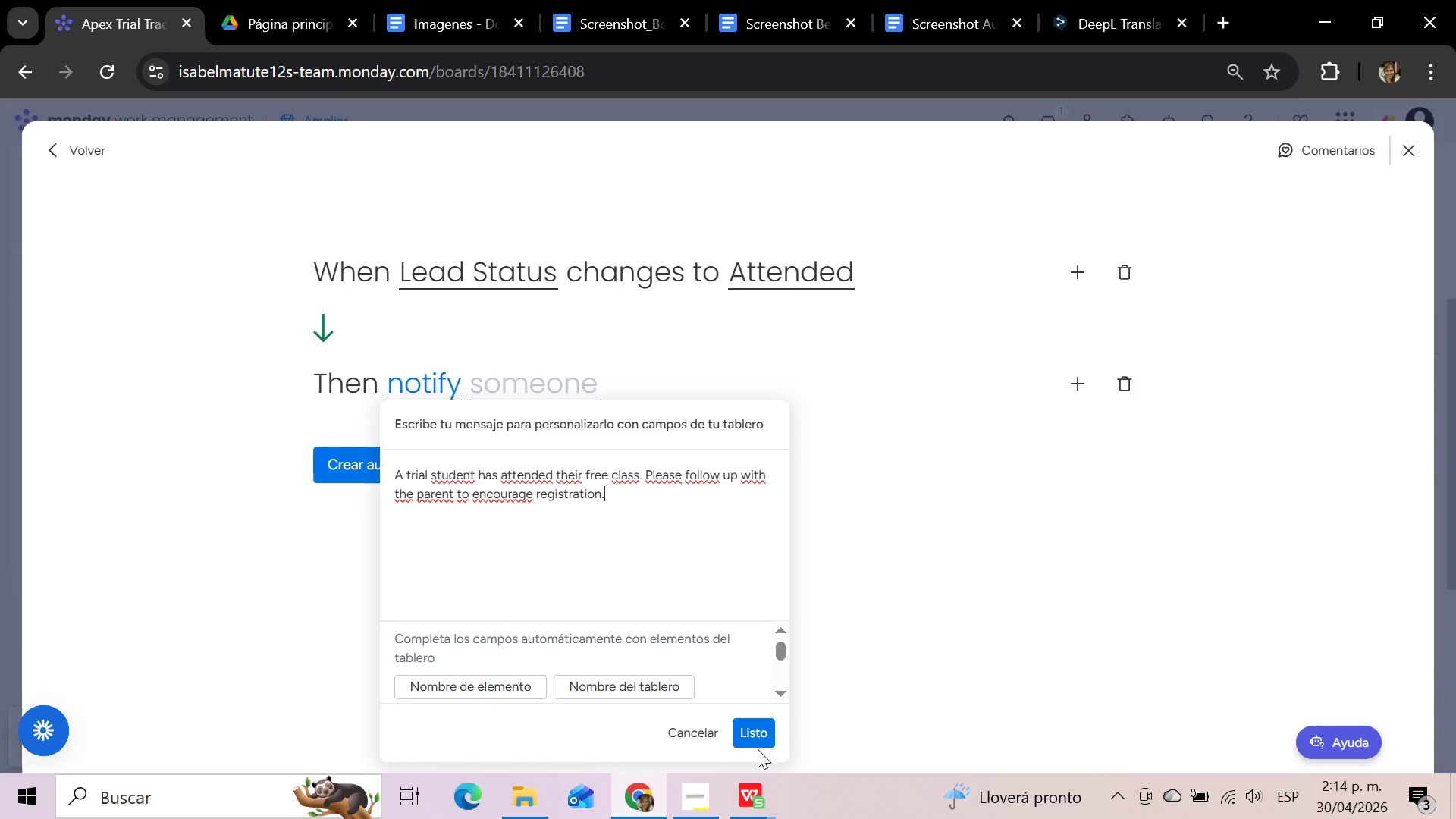 
left_click([755, 735])
 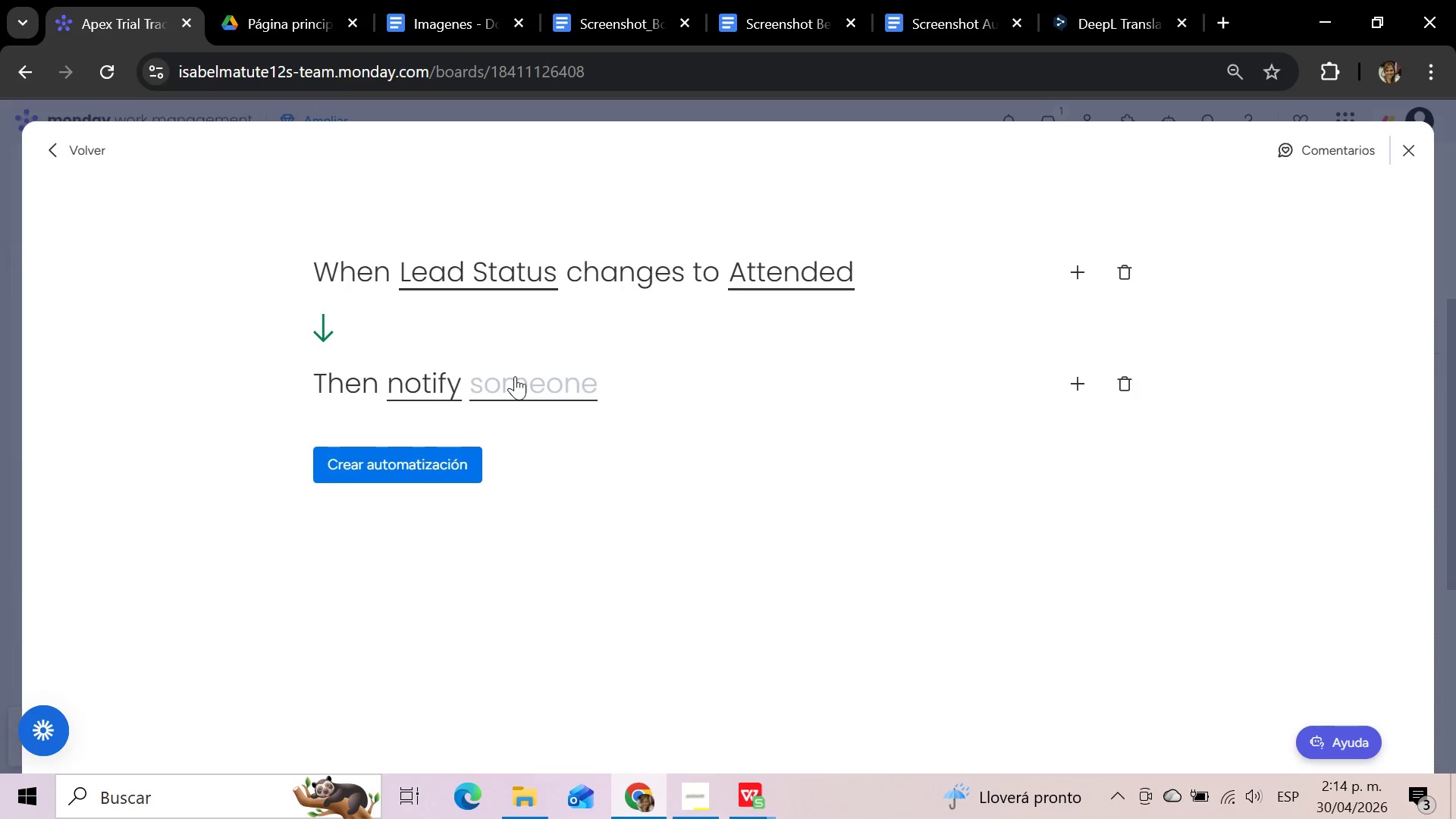 
left_click([515, 376])
 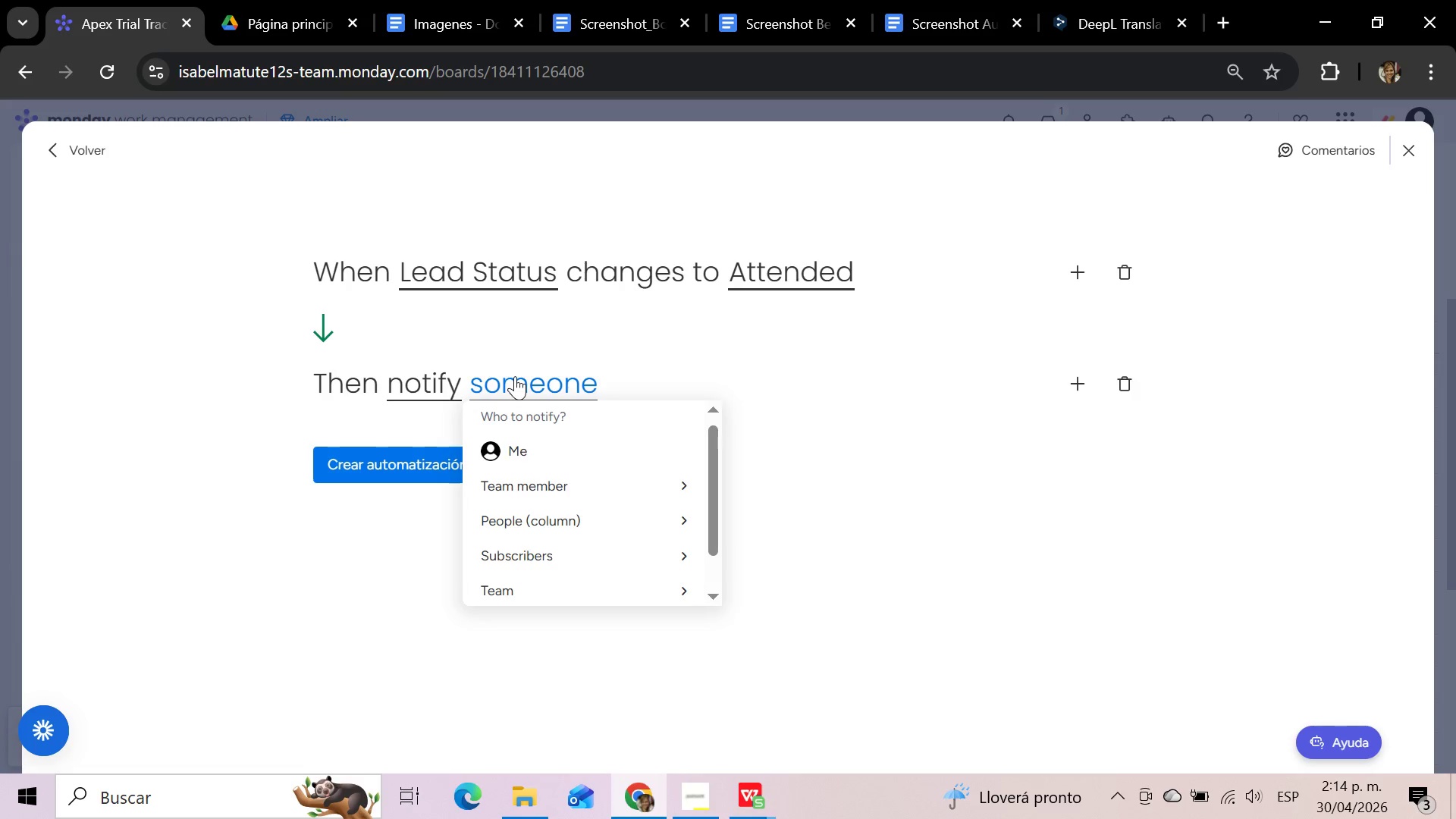 
wait(10.47)
 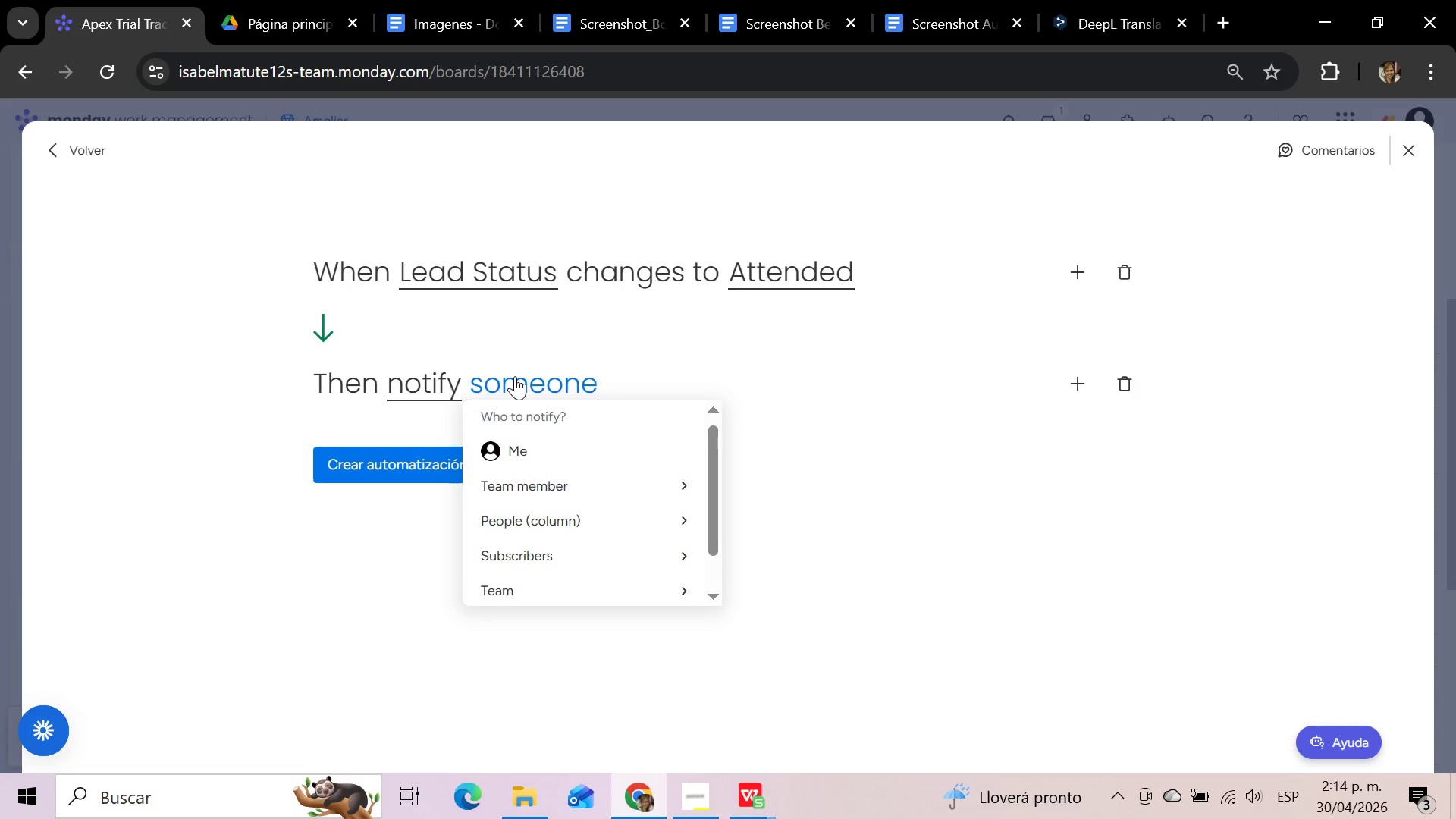 
left_click([615, 518])
 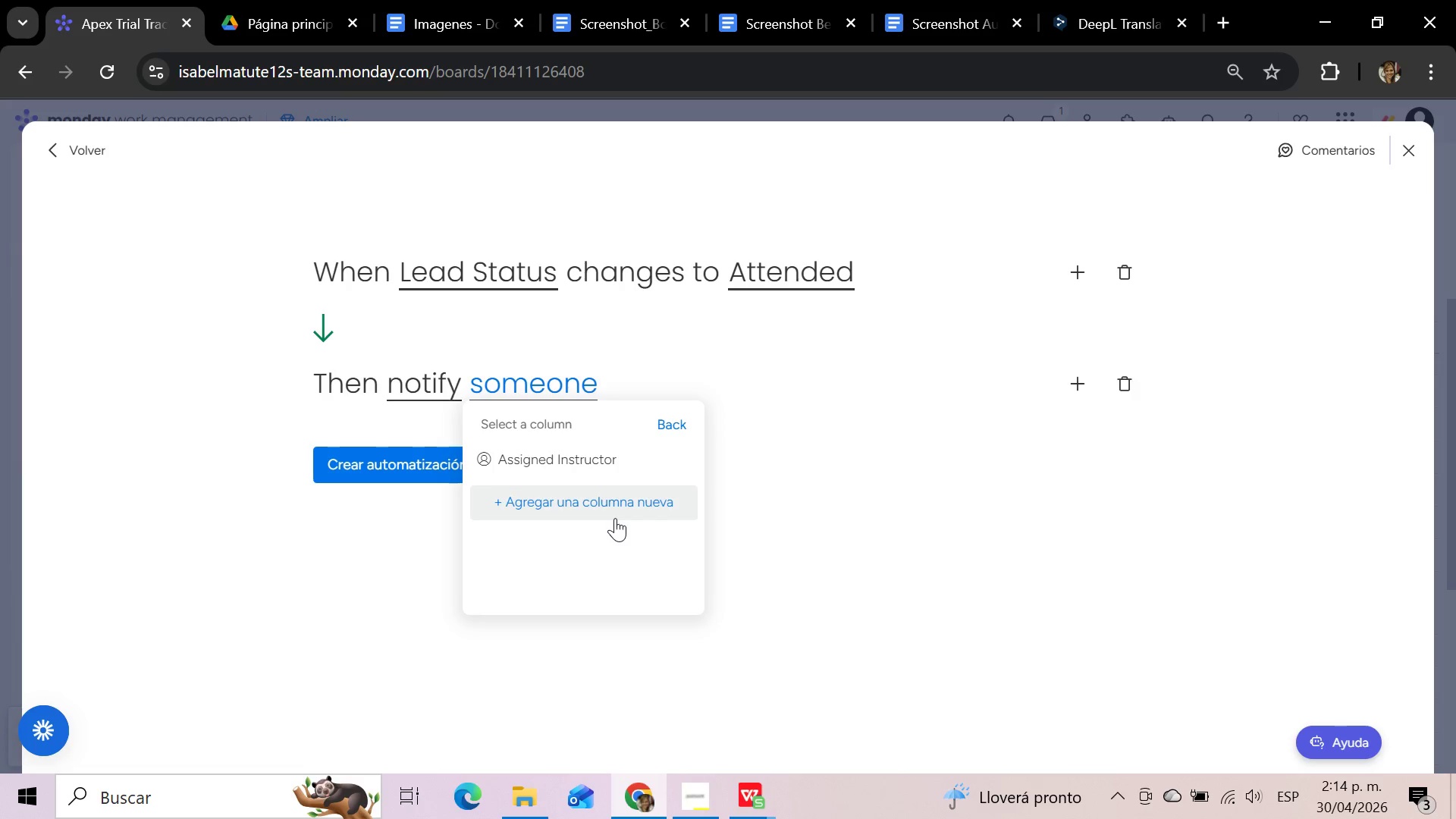 
wait(34.19)
 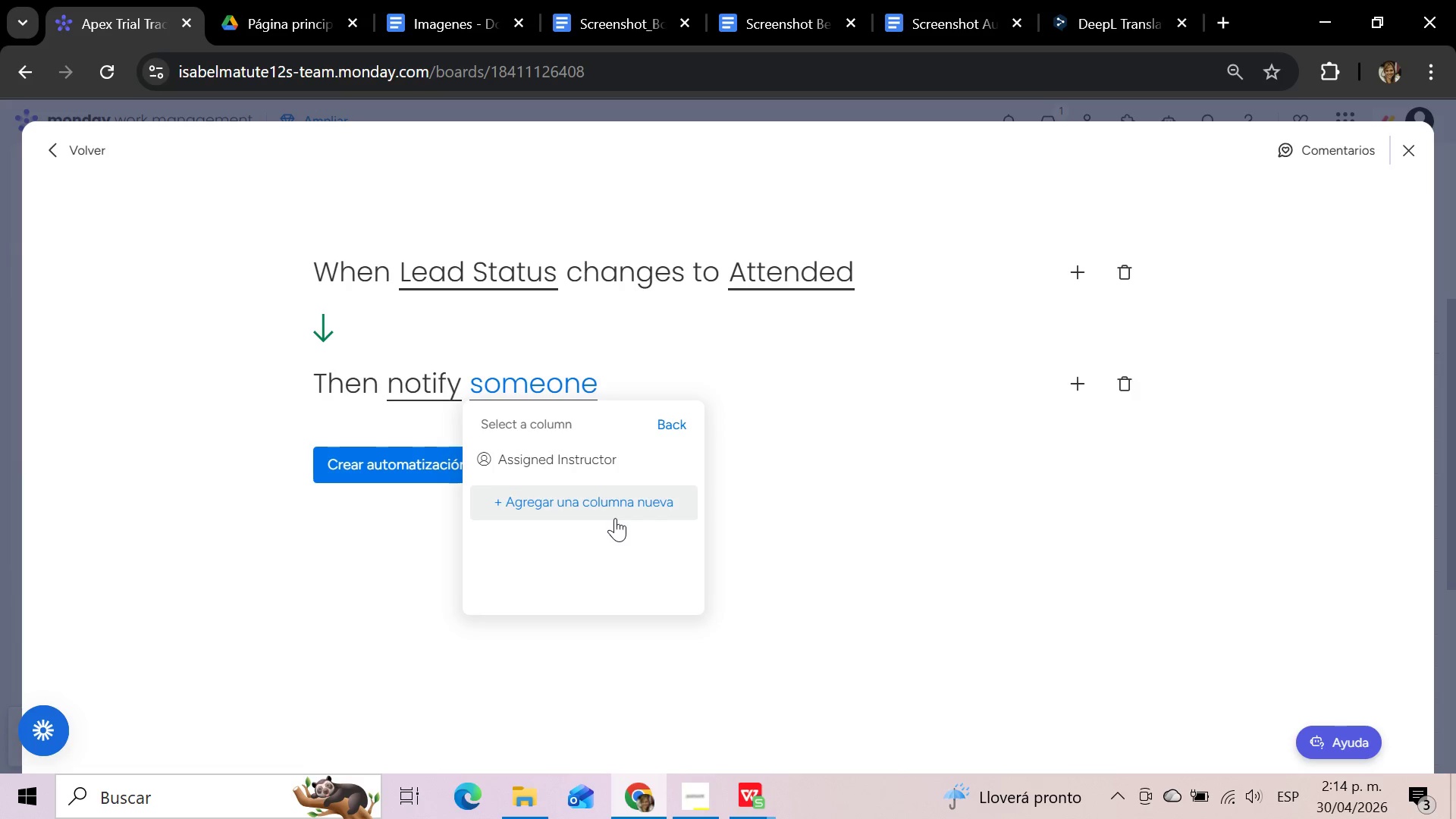 
left_click([619, 460])
 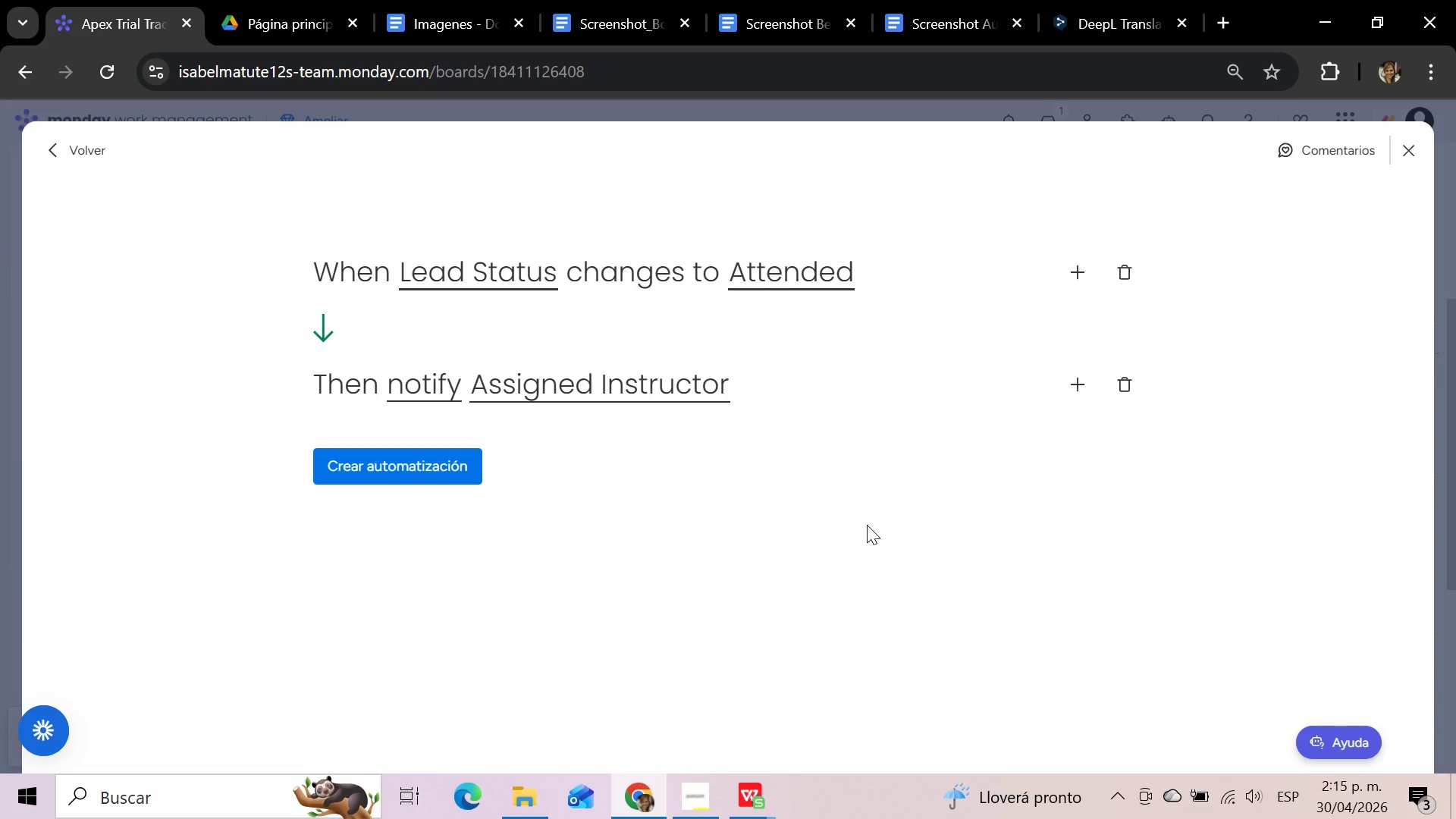 
wait(54.38)
 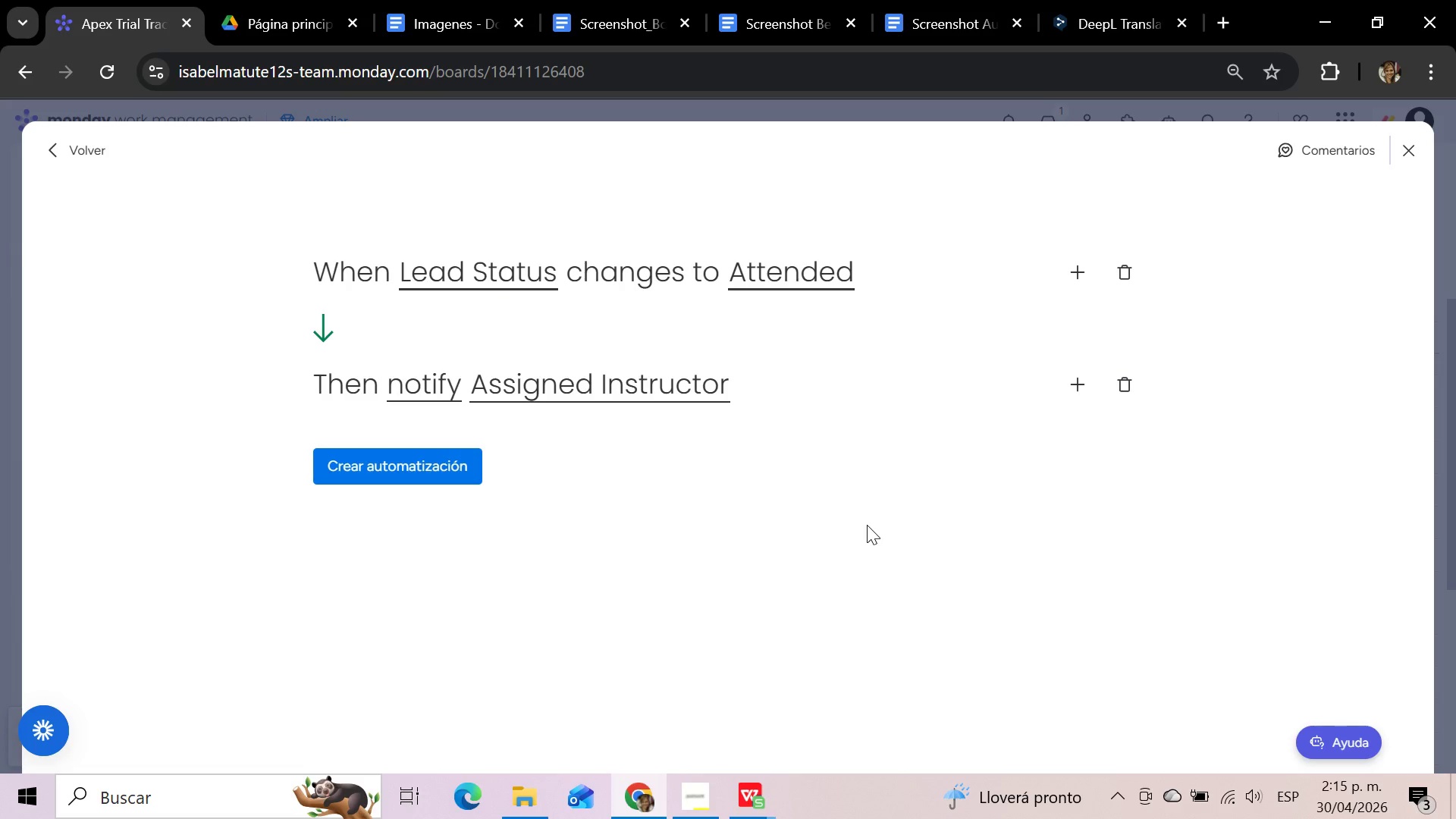 
left_click([603, 387])
 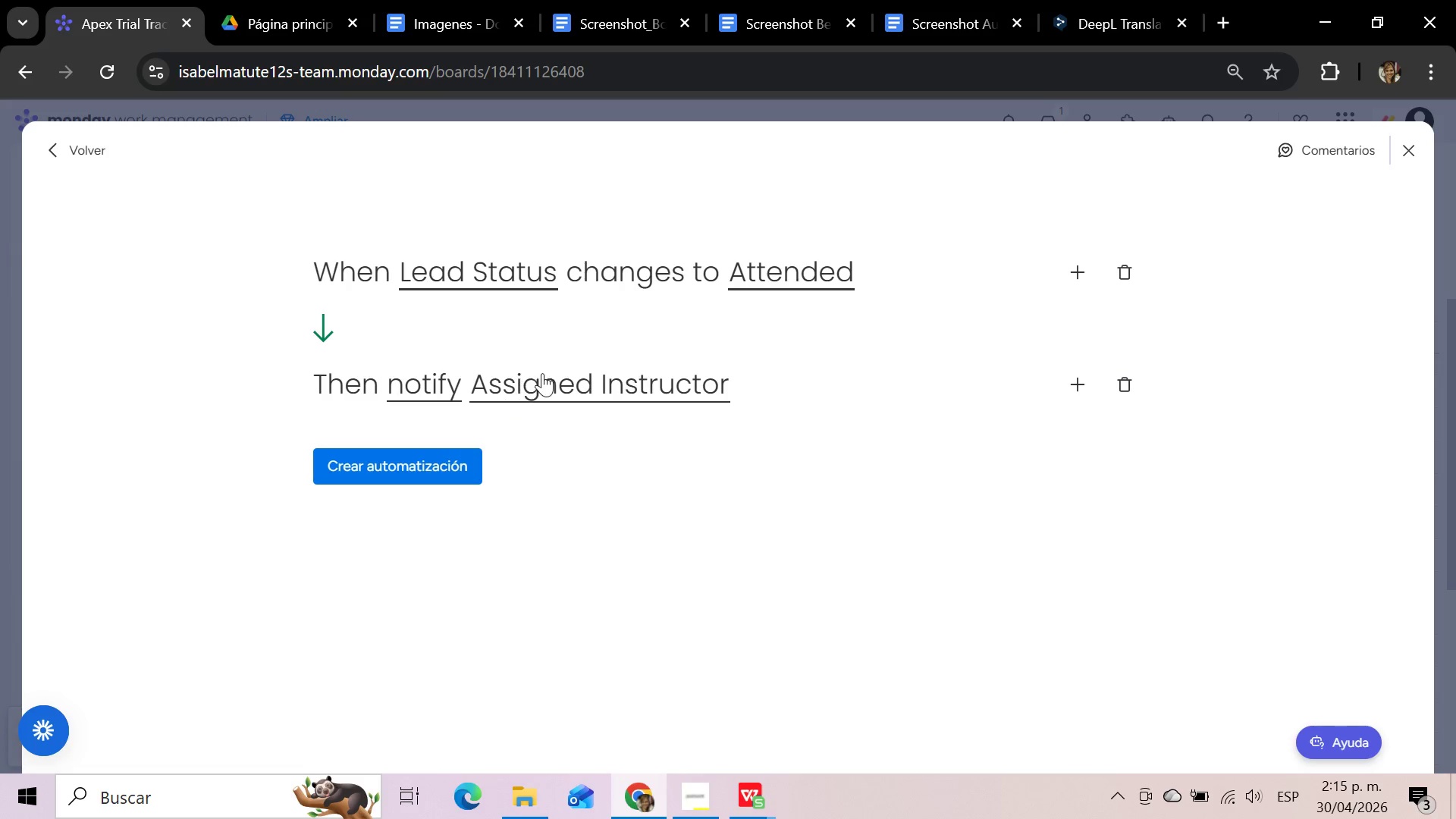 
left_click([557, 396])
 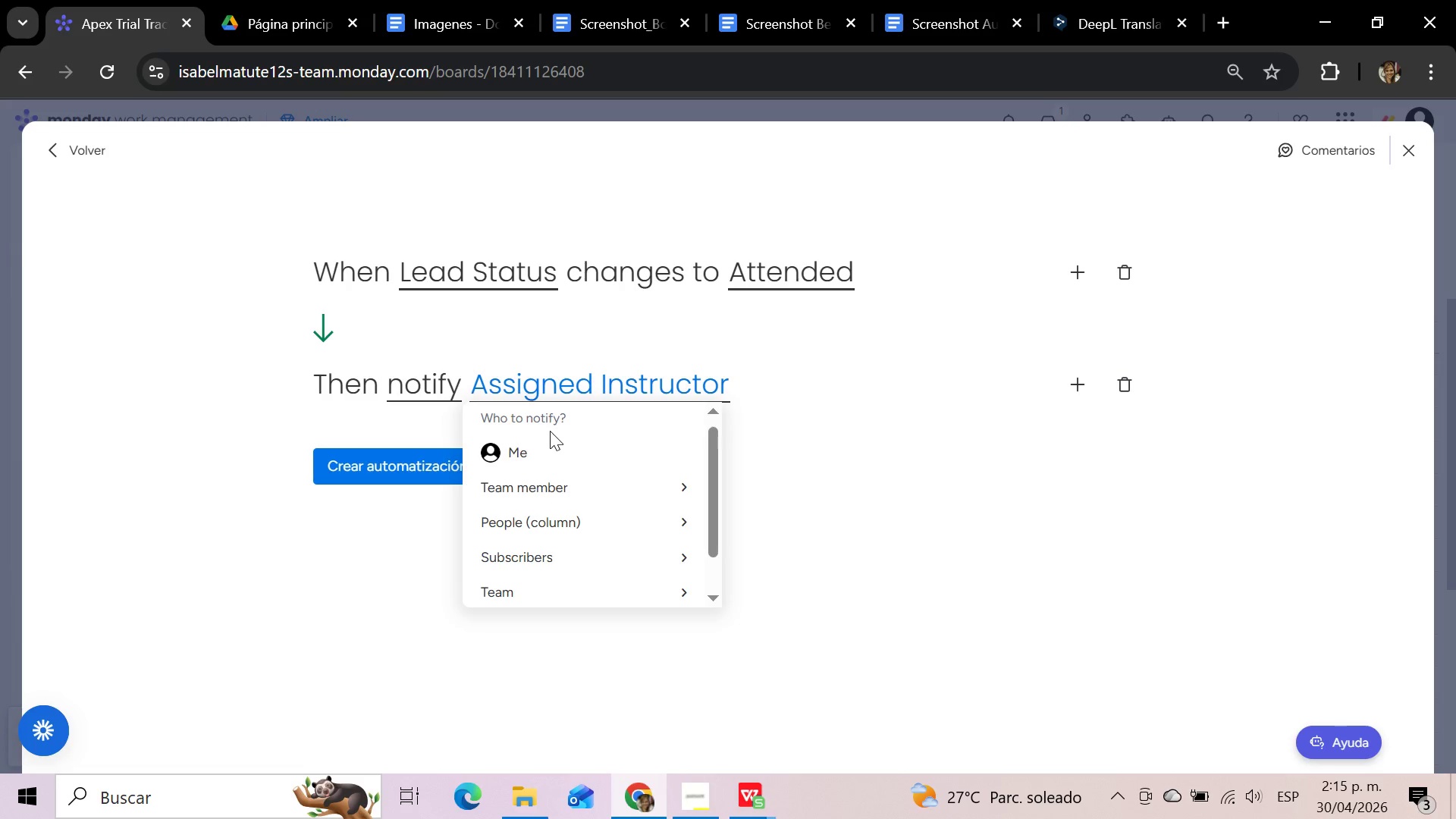 
left_click([540, 448])
 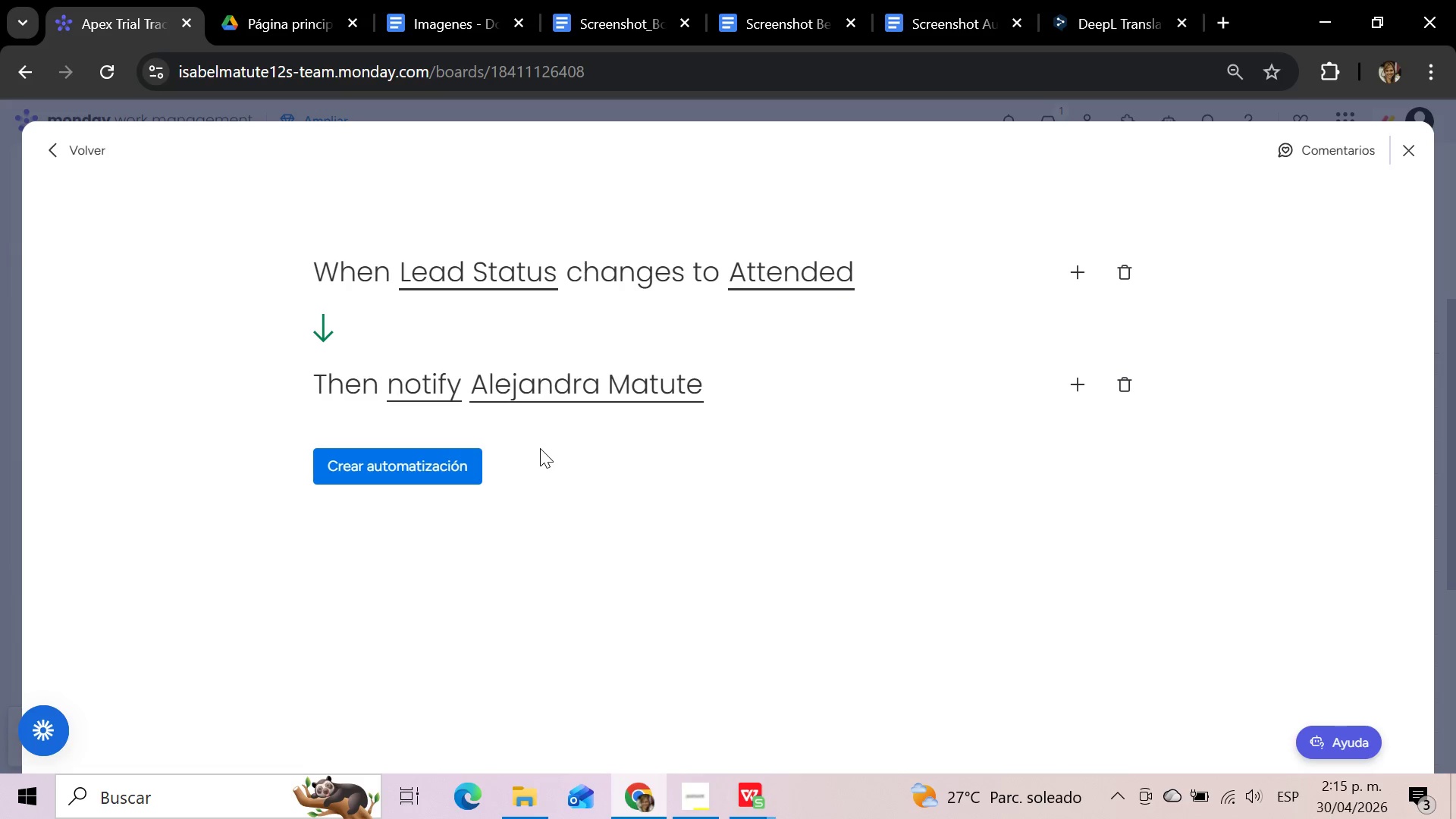 
wait(14.75)
 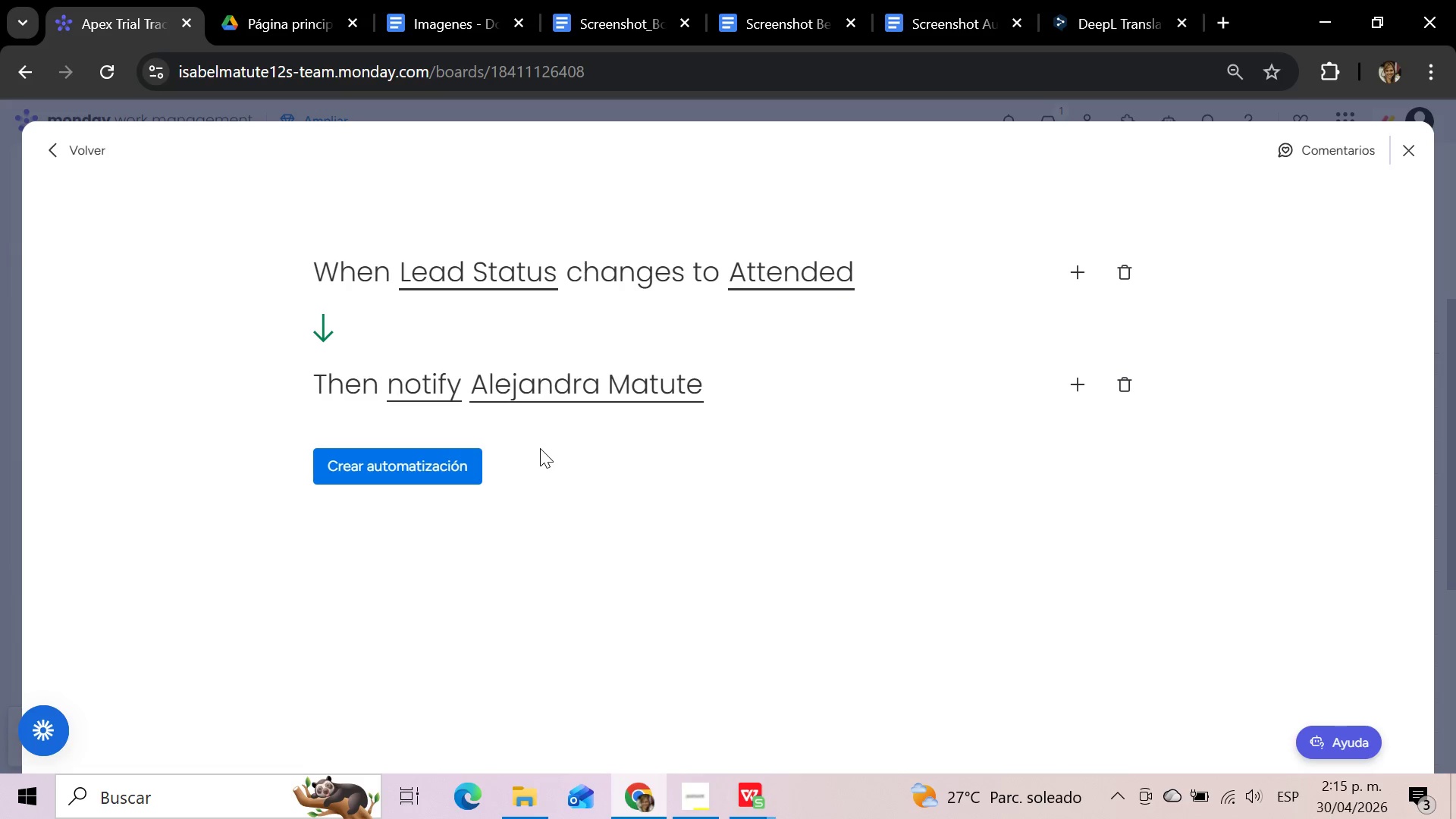 
left_click([421, 474])
 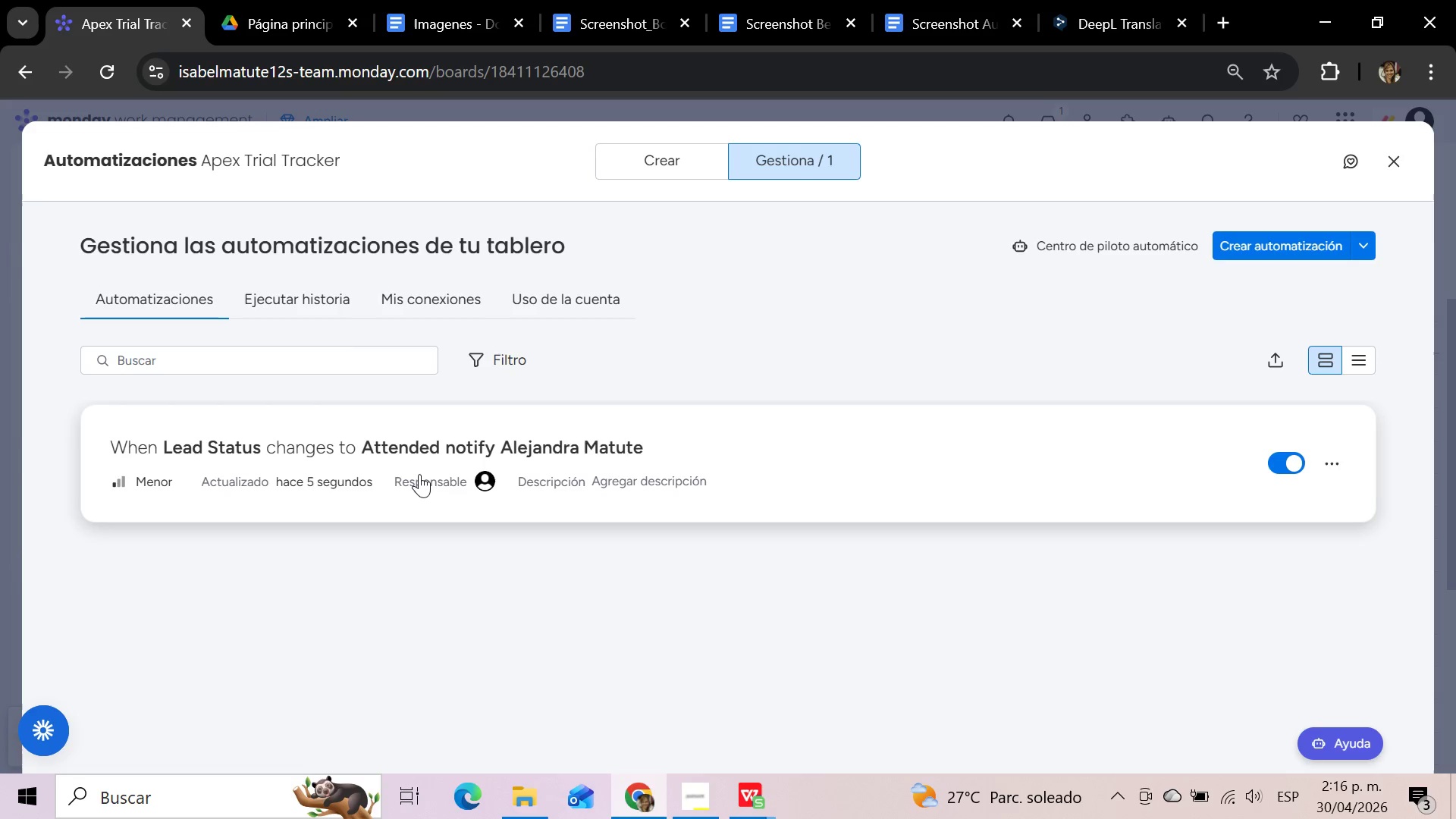 
wait(45.17)
 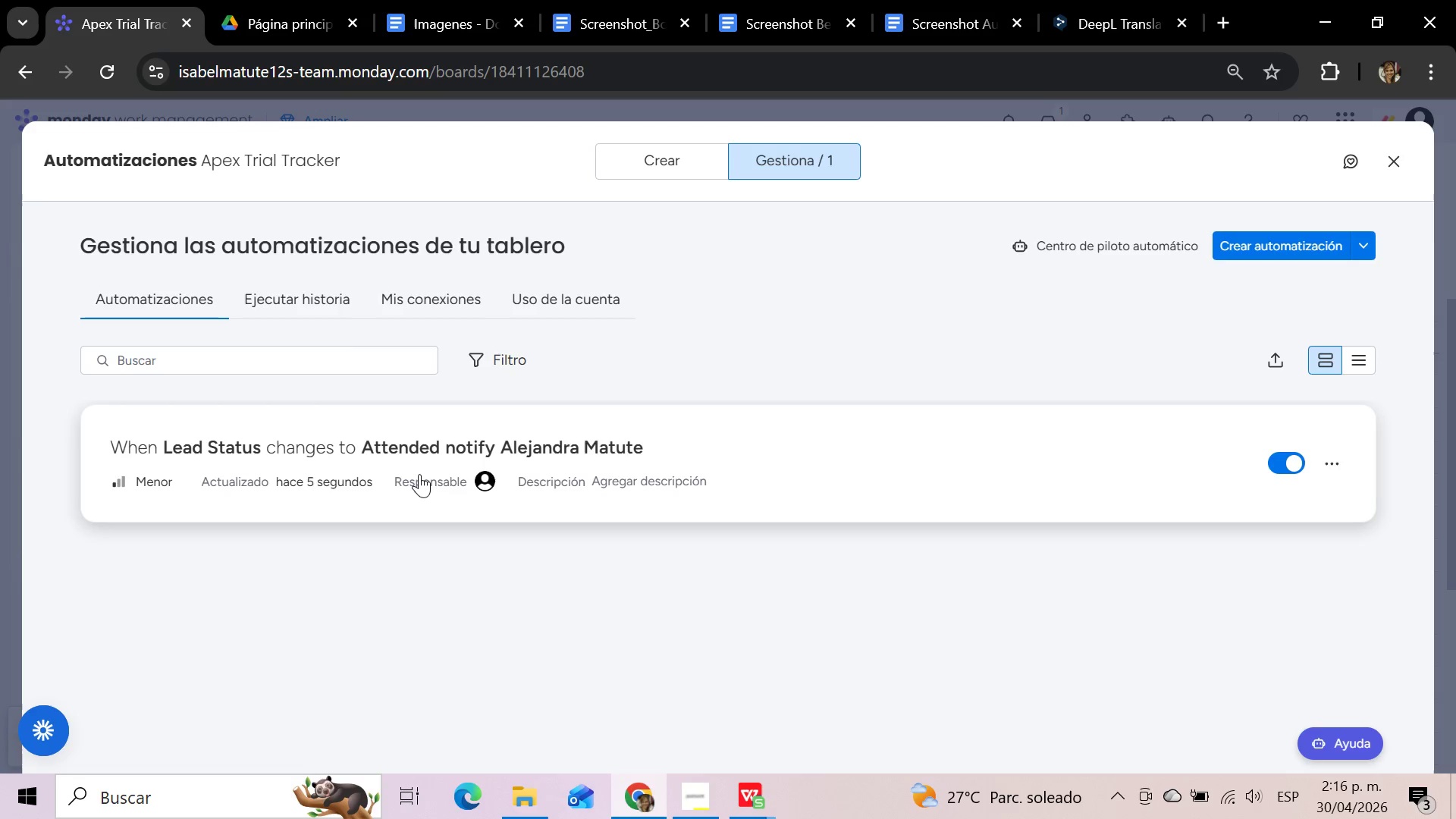 
left_click([642, 168])
 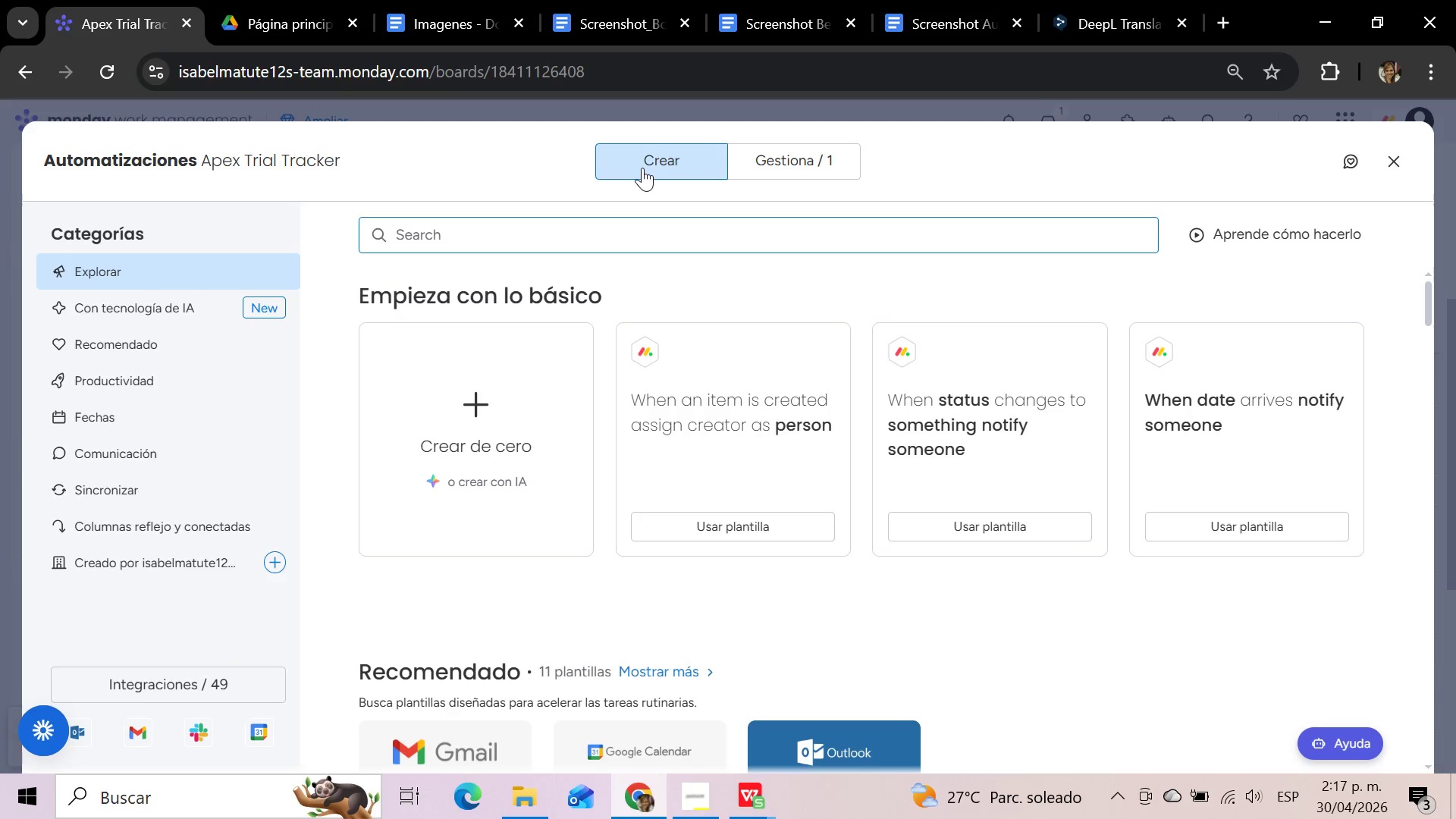 
wait(28.28)
 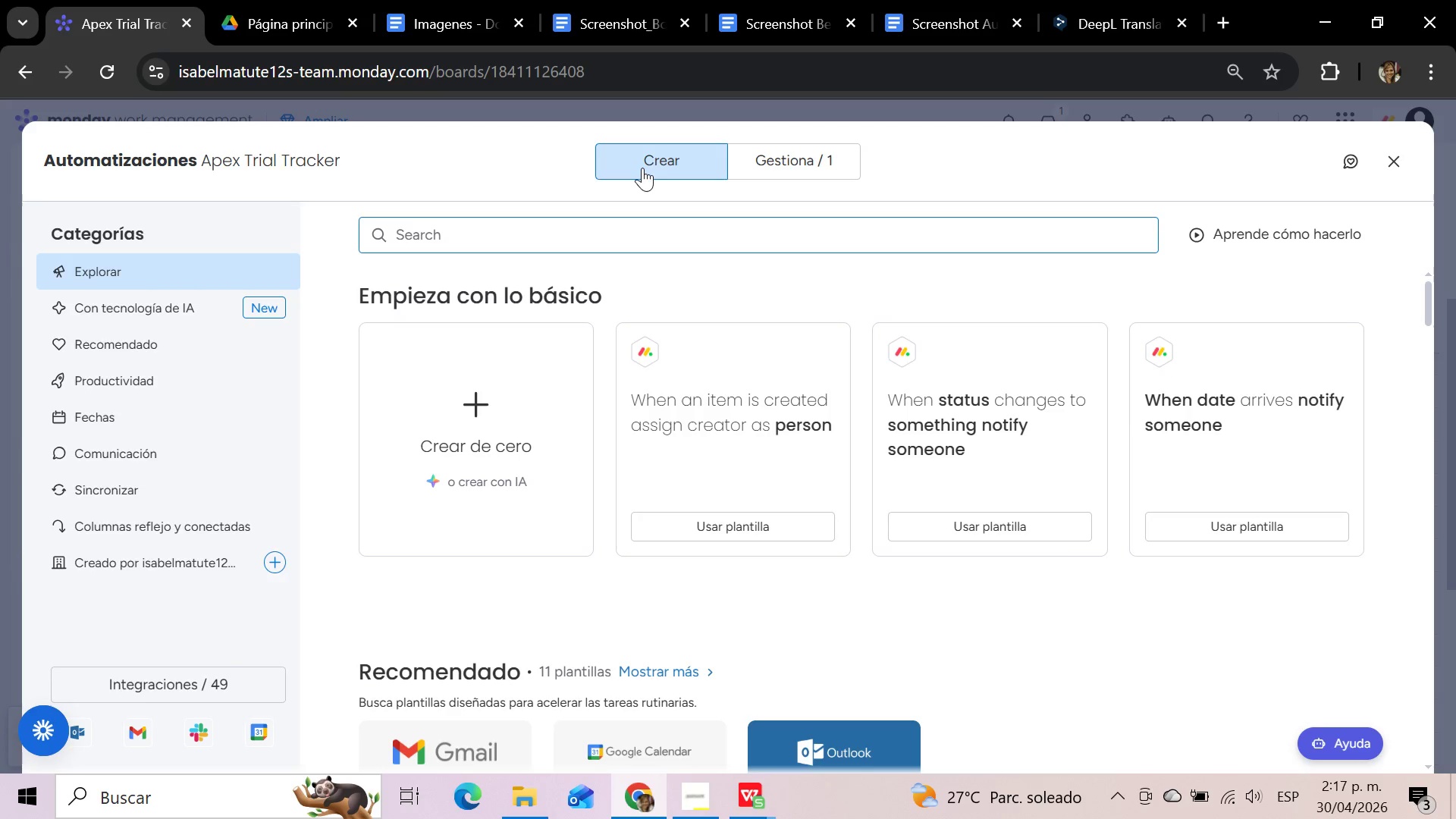 
left_click([1230, 453])
 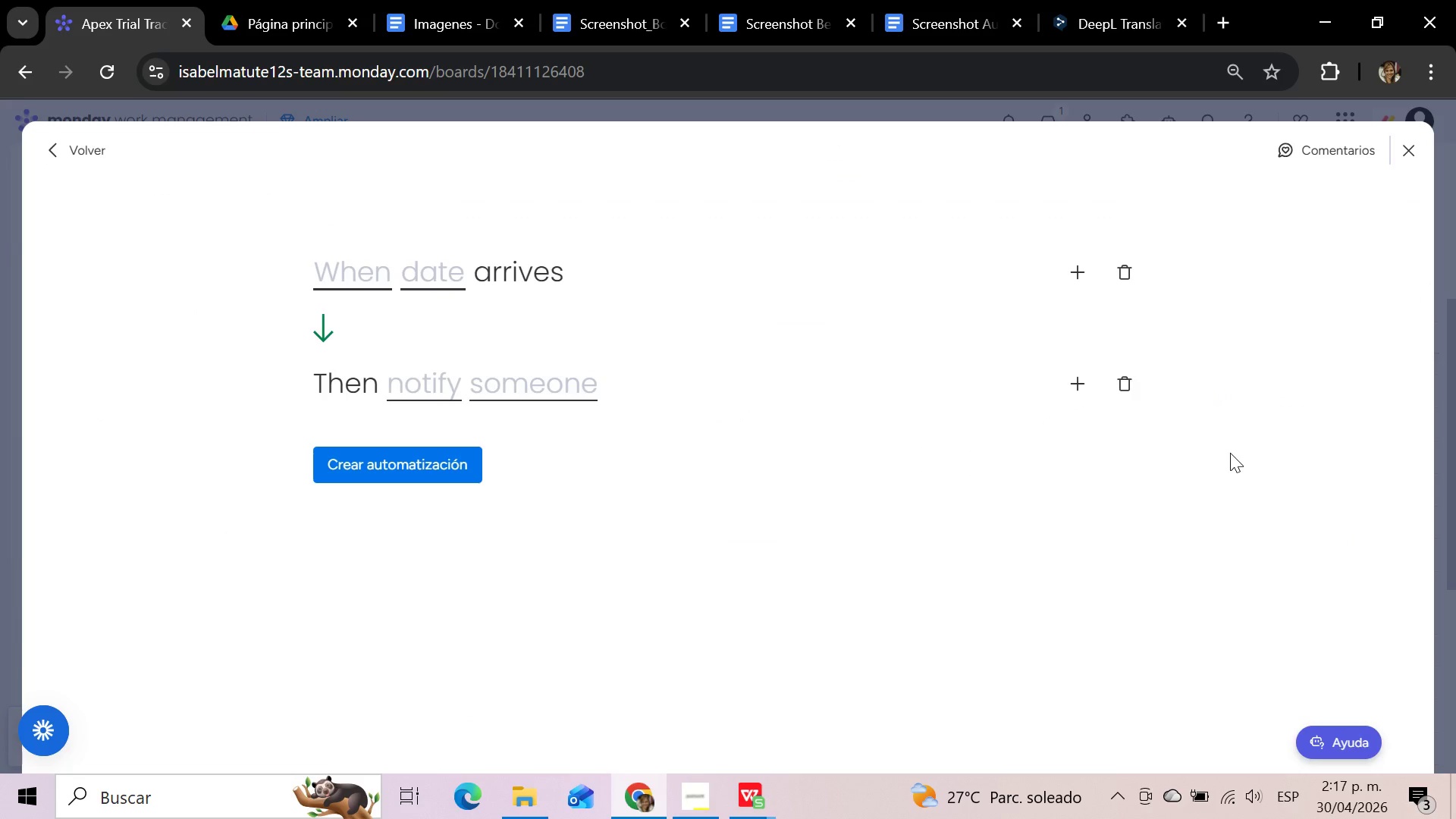 
wait(10.41)
 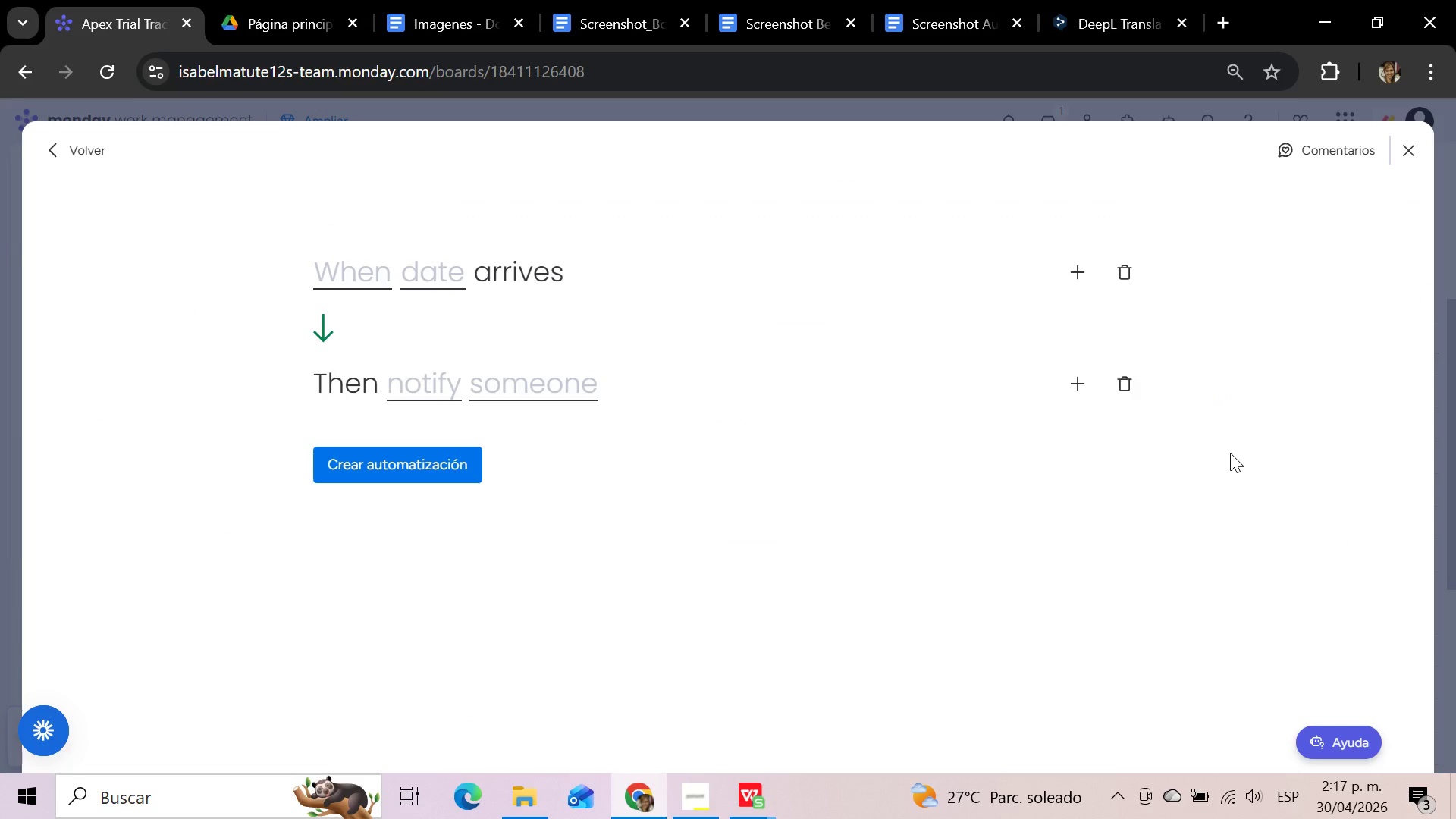 
left_click([447, 277])
 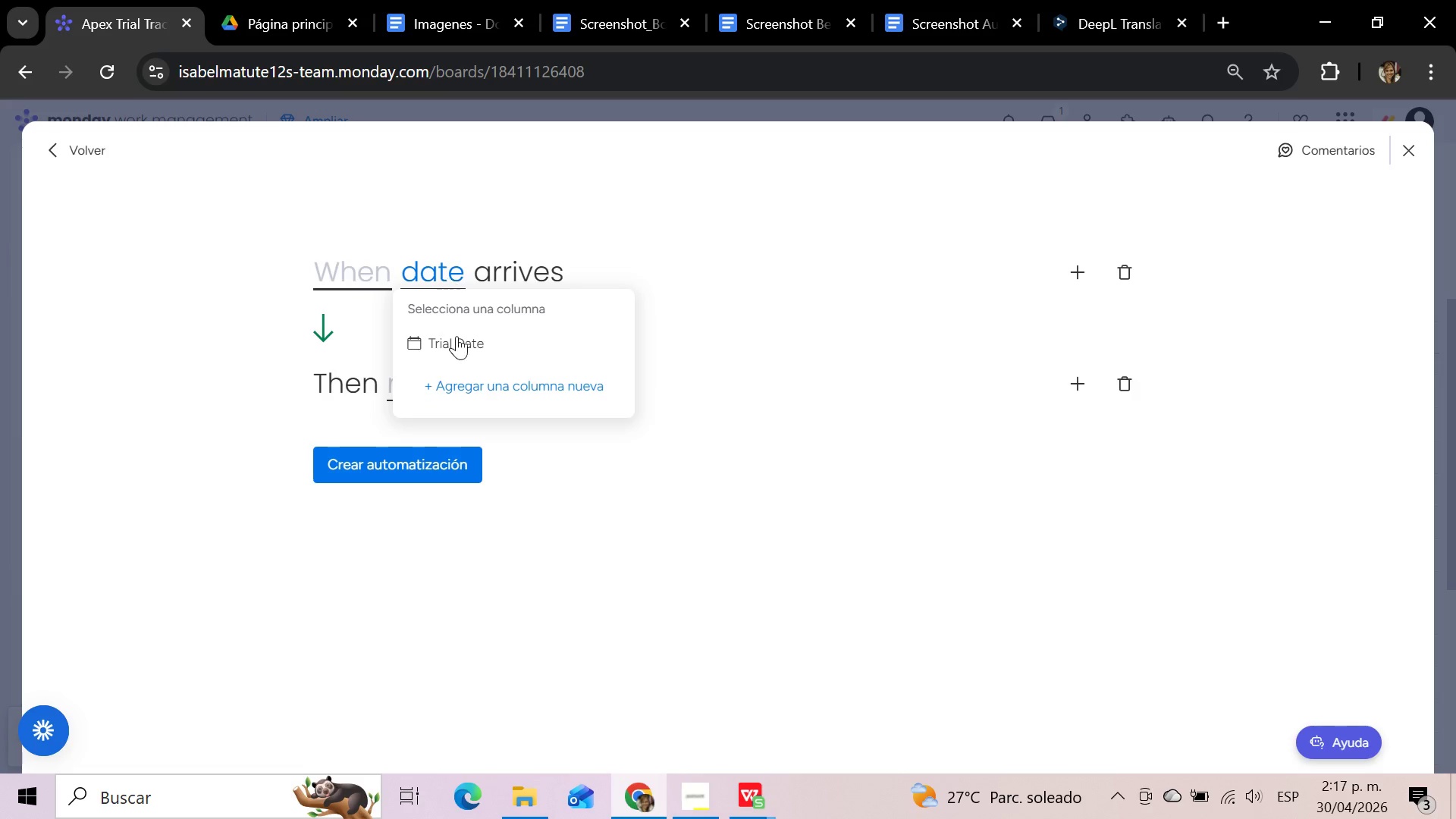 
left_click([457, 355])
 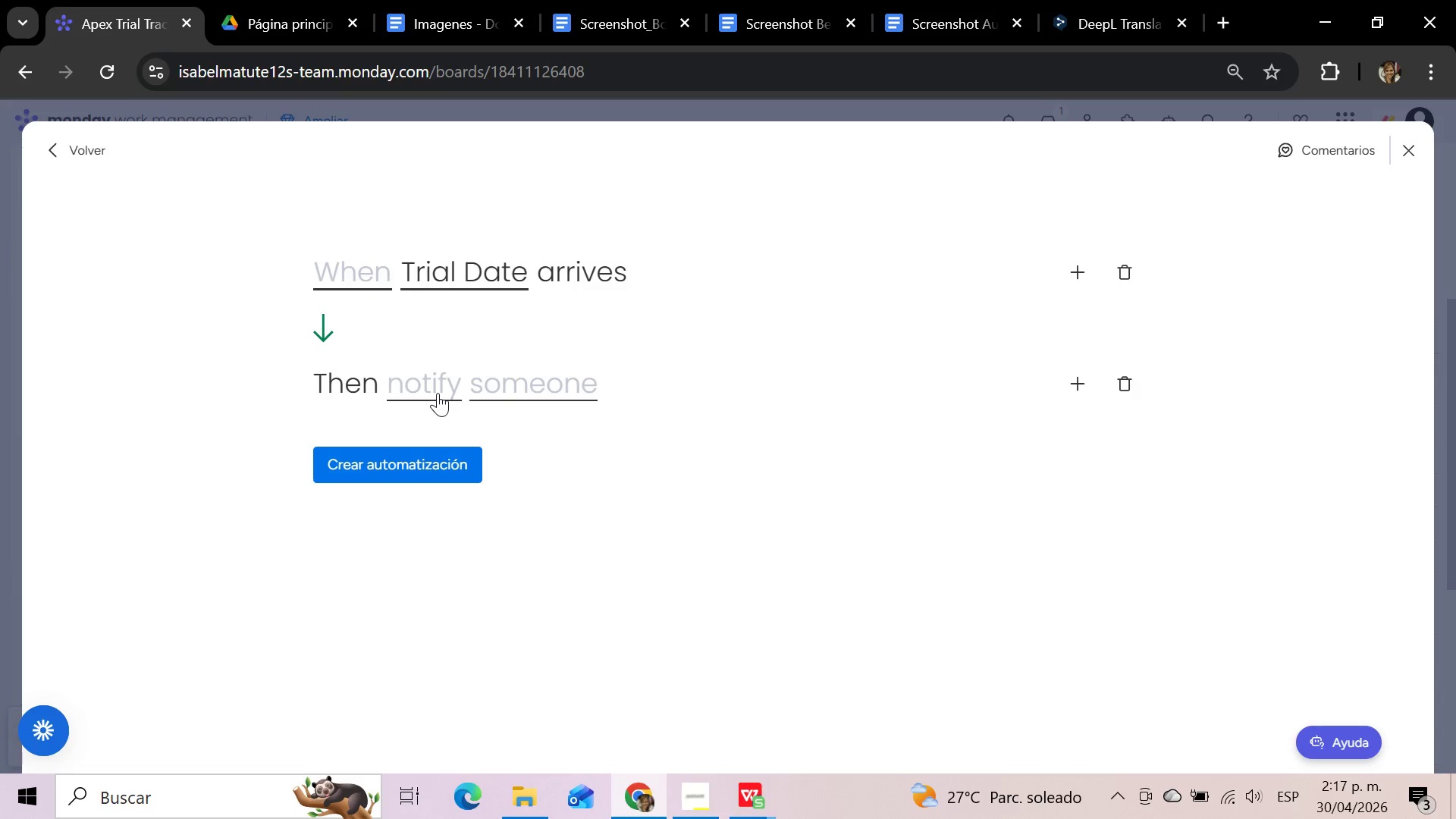 
left_click([438, 393])
 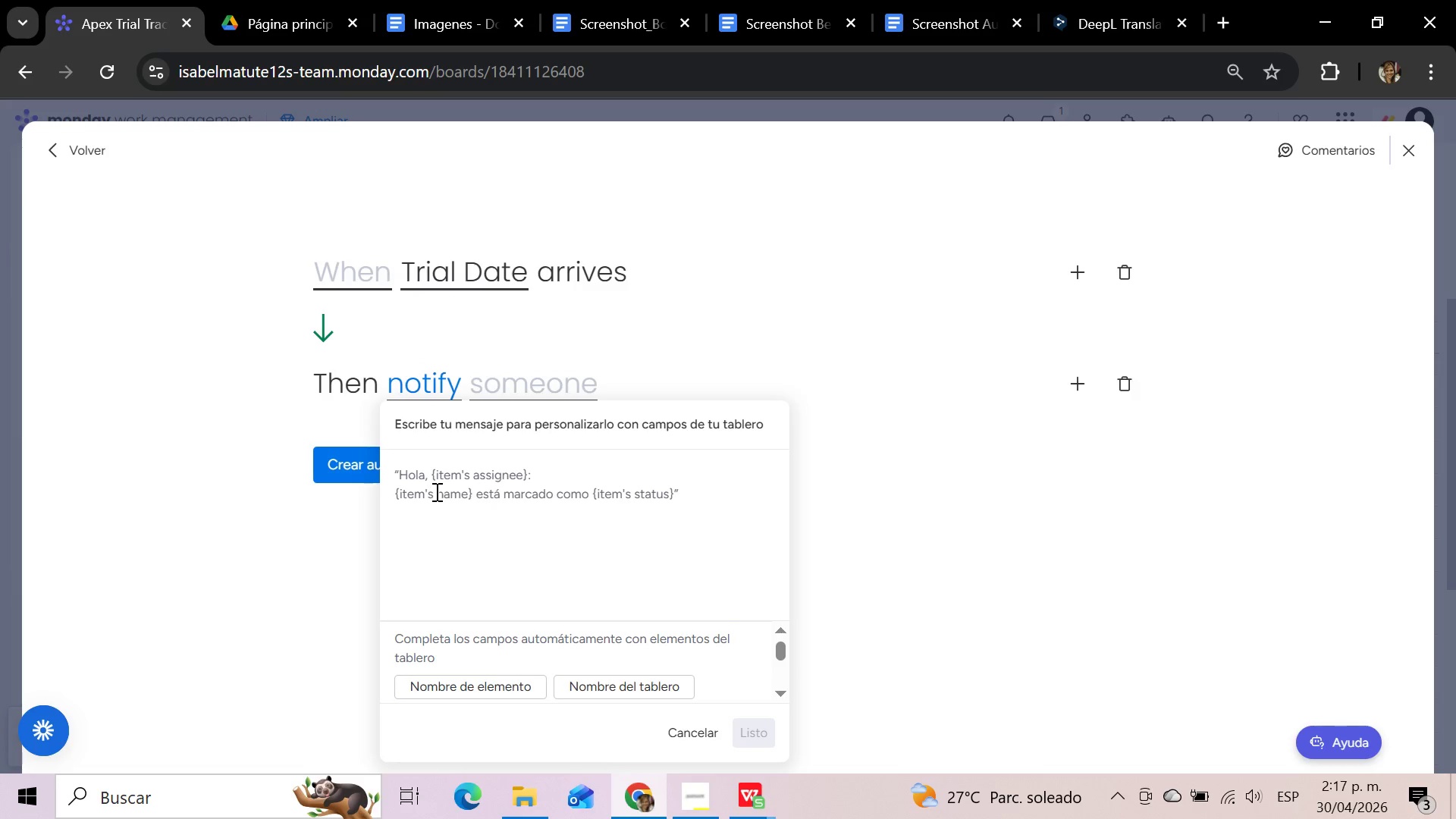 
type(Reminder )
key(Backspace)
type(> this student has a trial class scheduled tomorrow. Please prepare and confirm)
 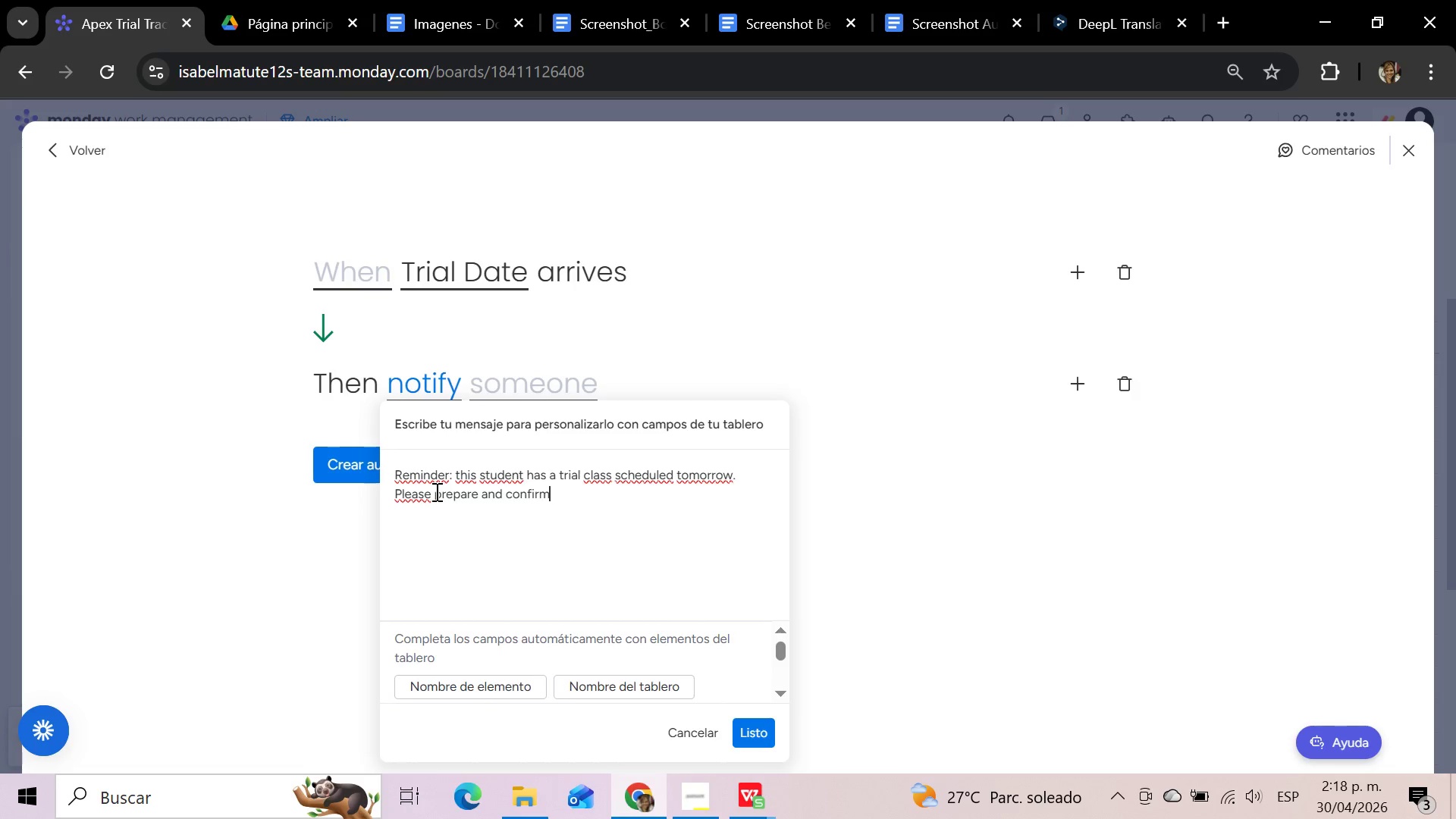 
key(Space)
 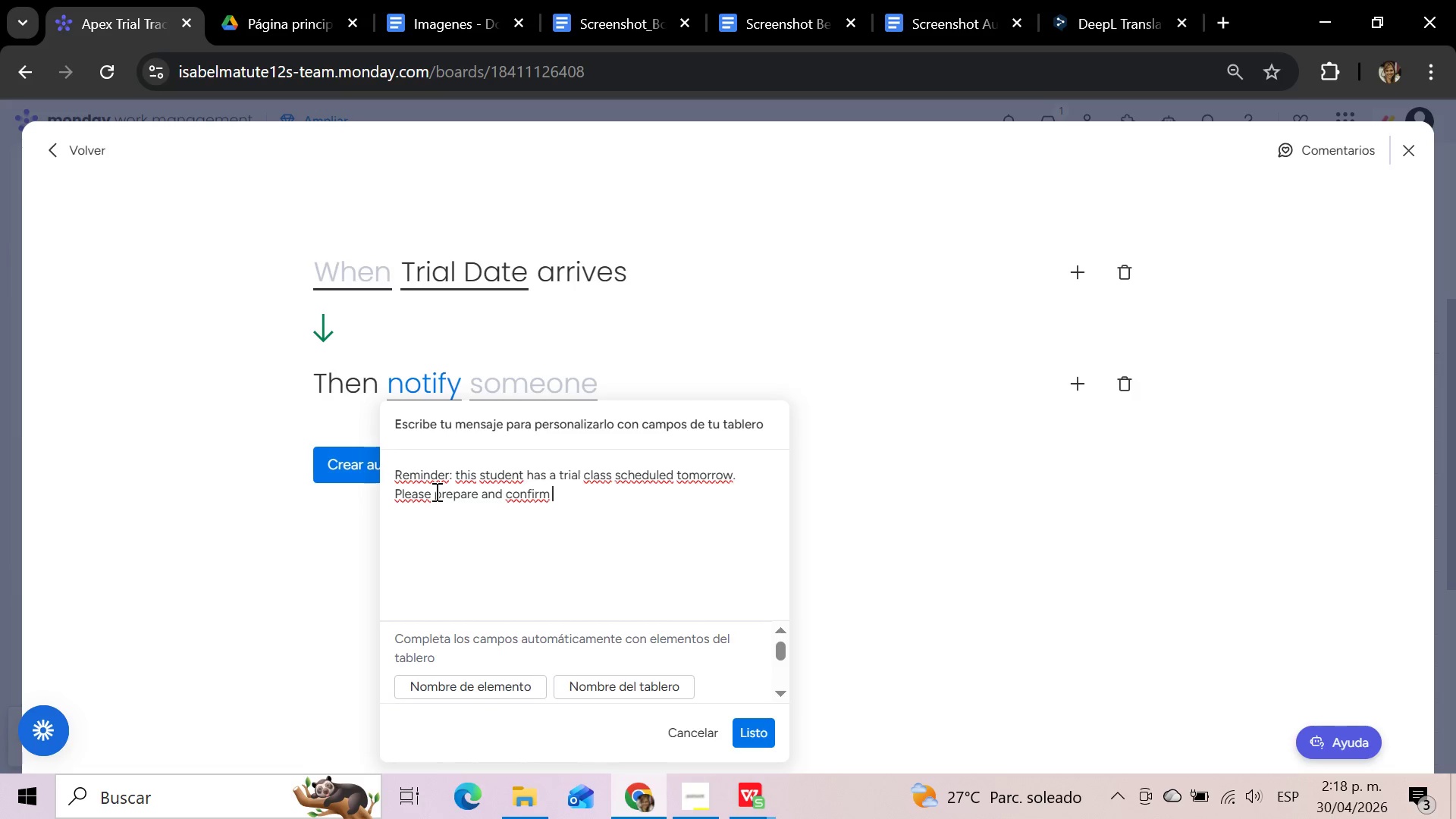 
wait(7.53)
 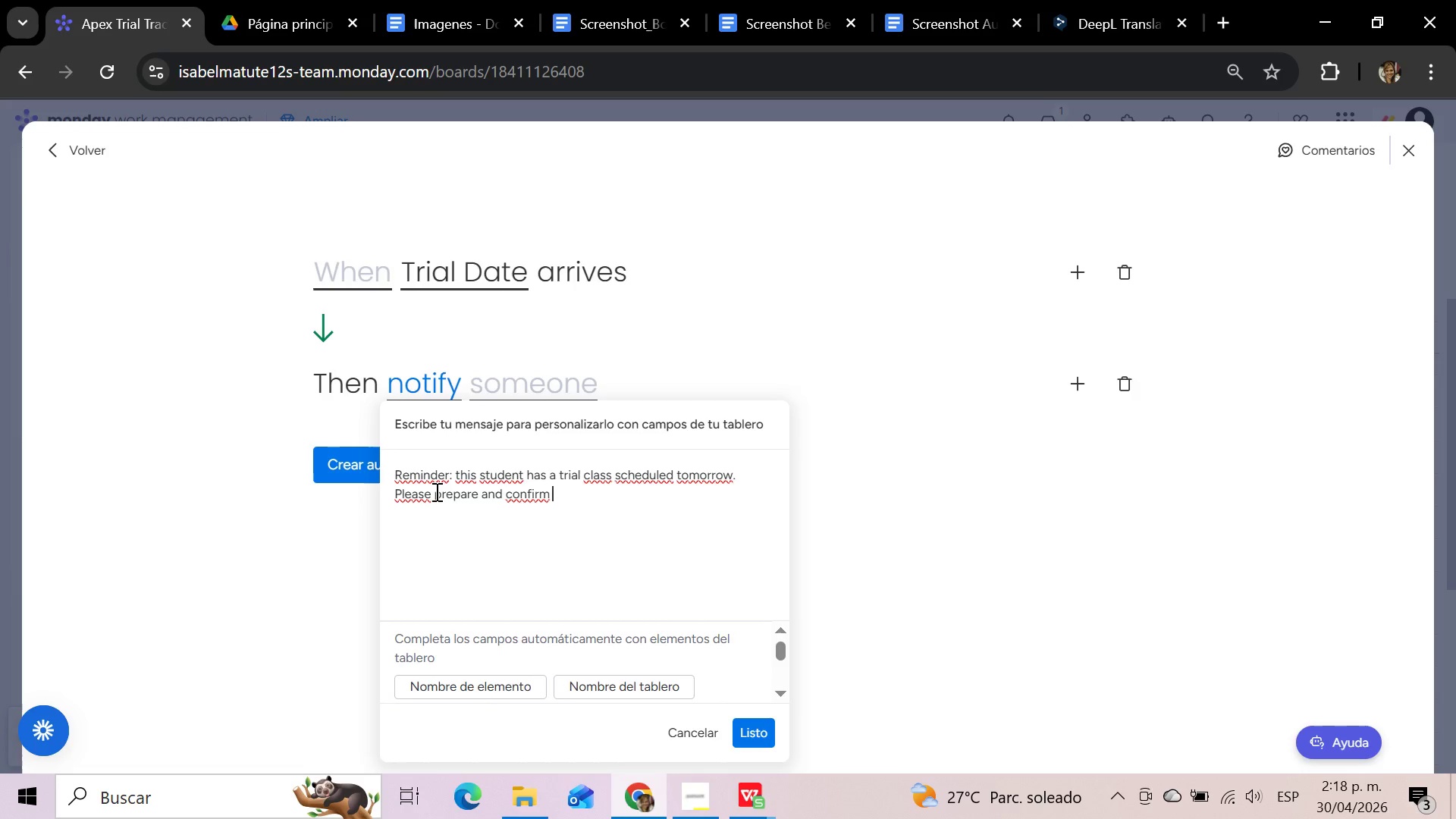 
type(attendance details.)
 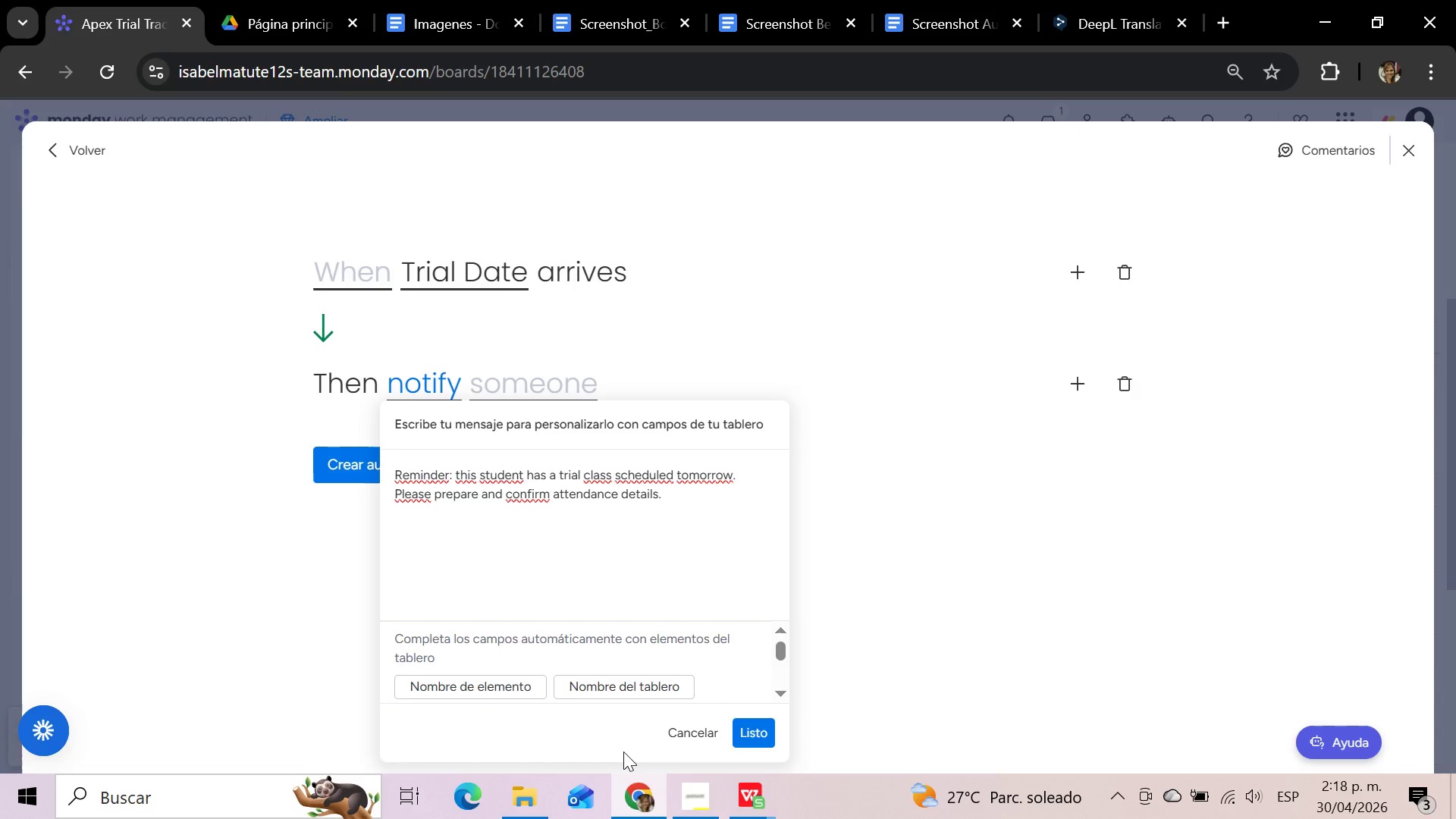 
left_click([764, 730])
 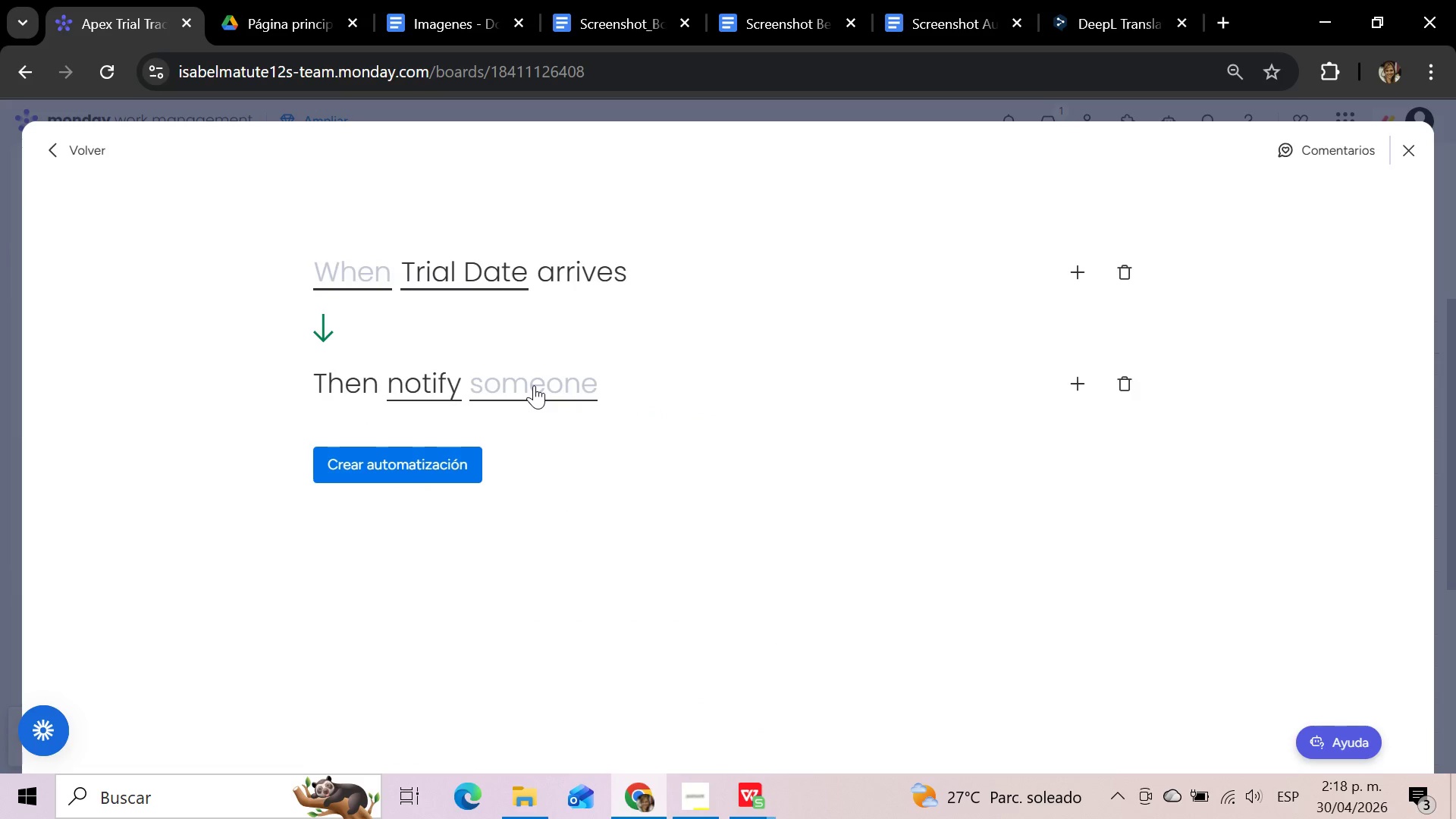 
left_click([534, 385])
 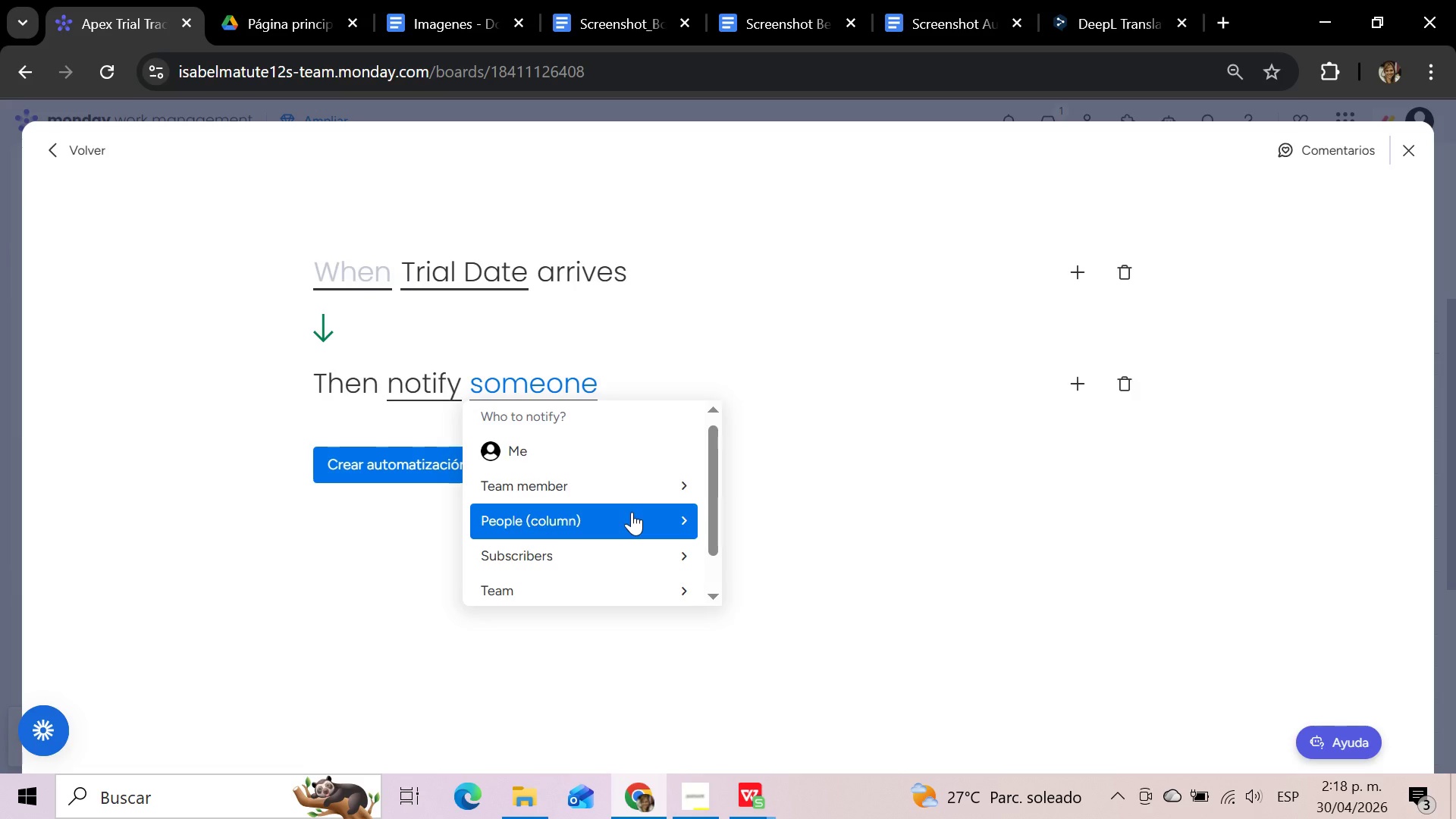 
left_click([683, 518])
 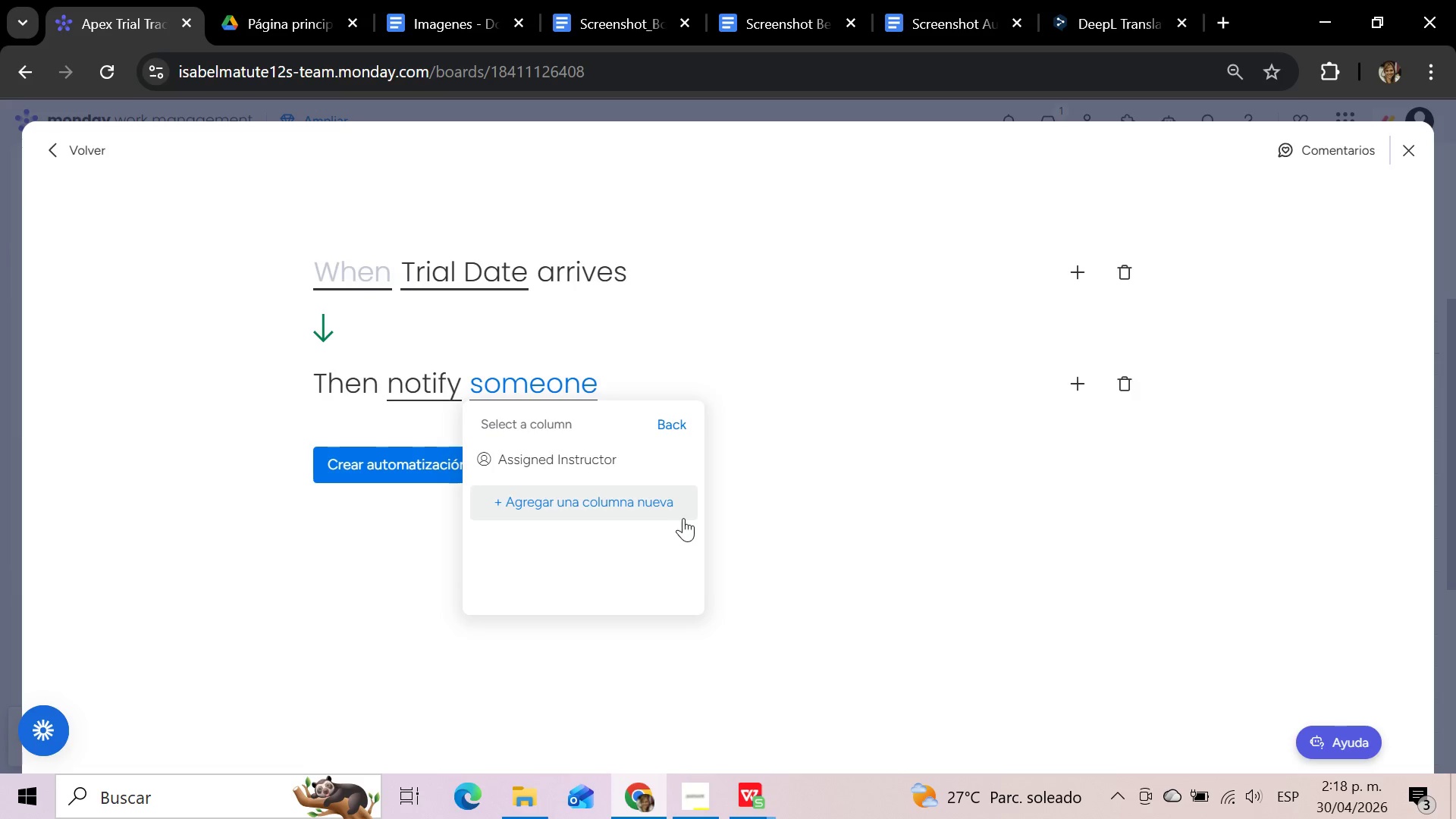 
left_click([657, 462])
 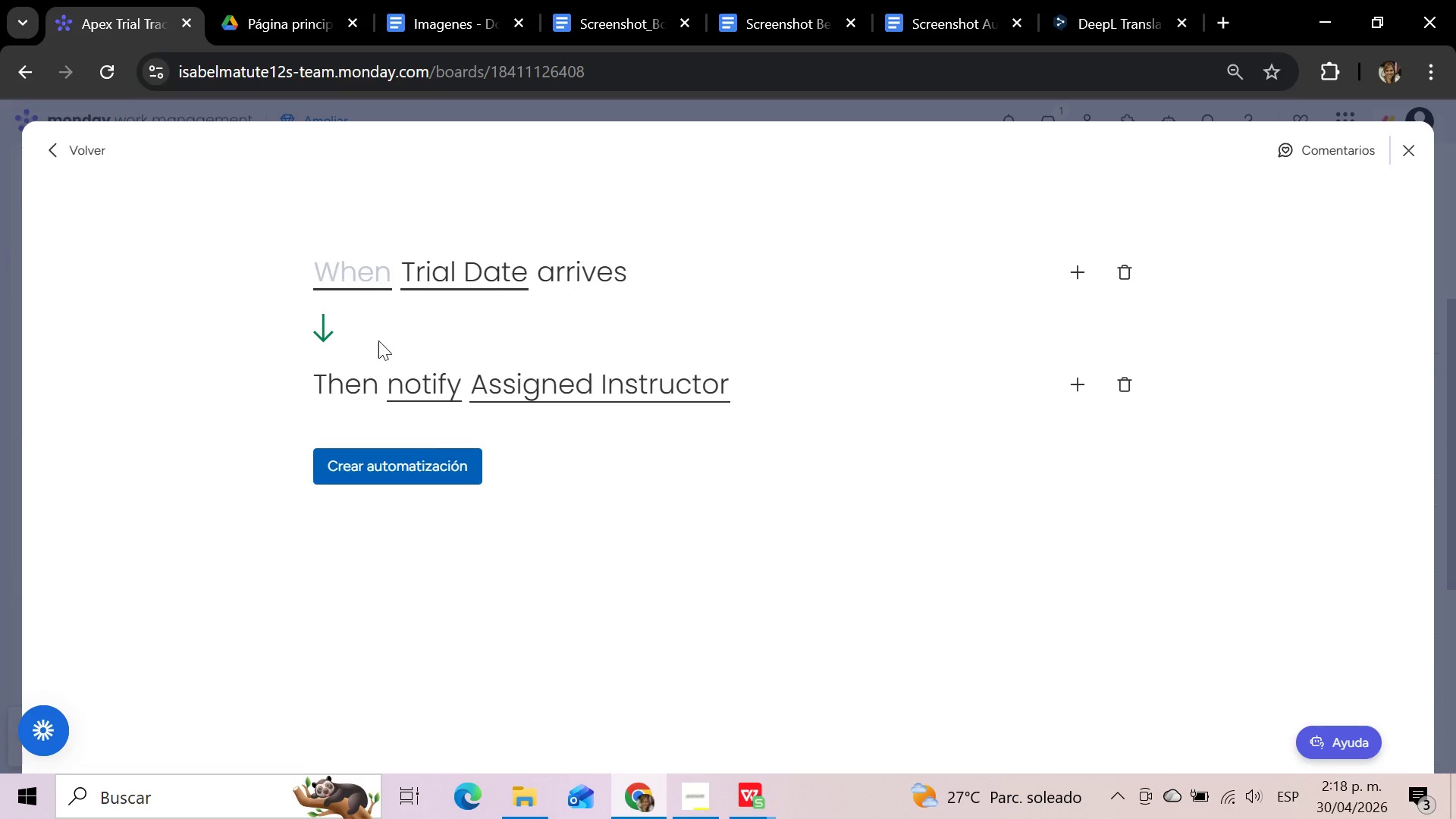 
left_click([351, 271])
 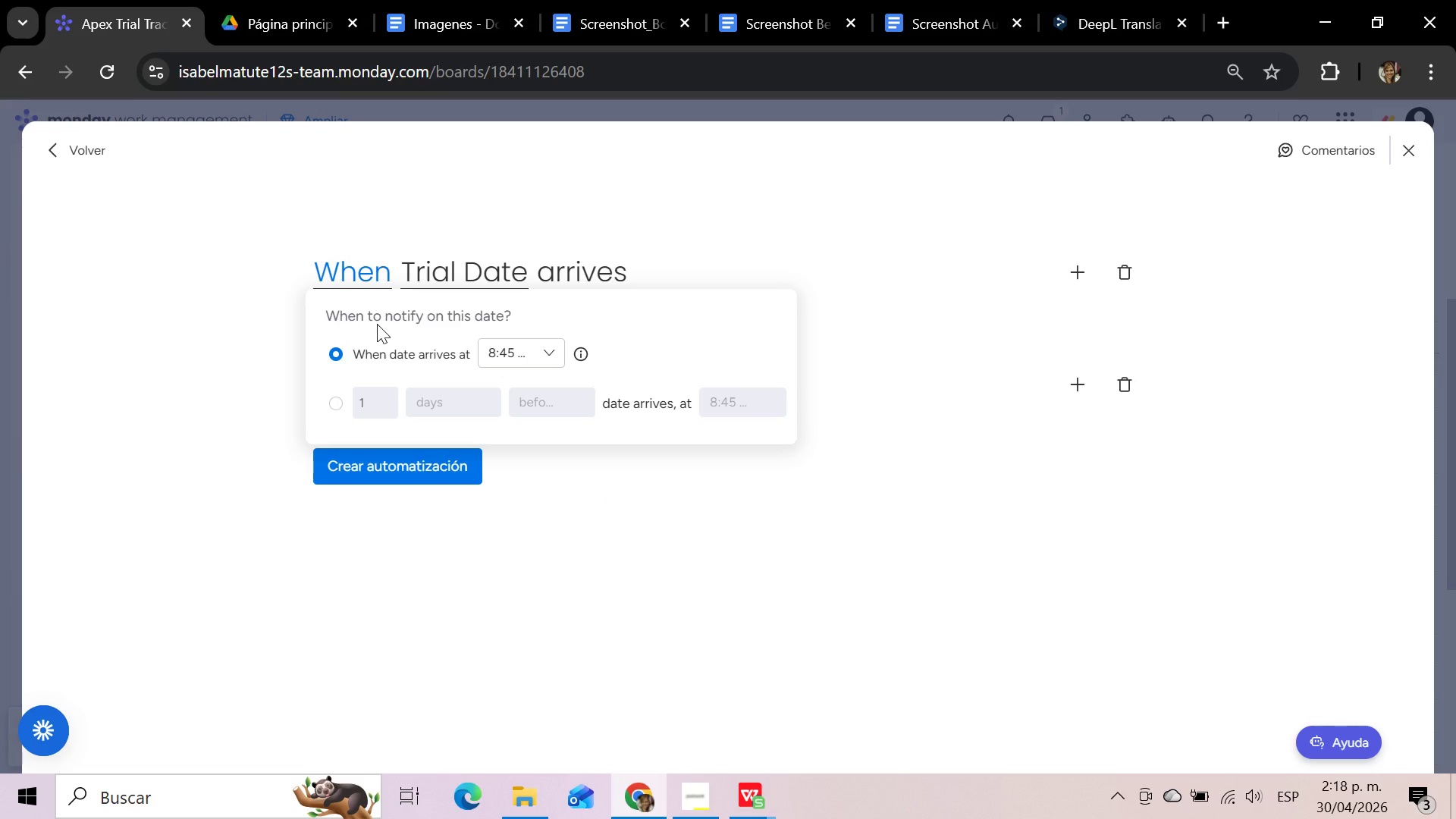 
left_click([400, 469])
 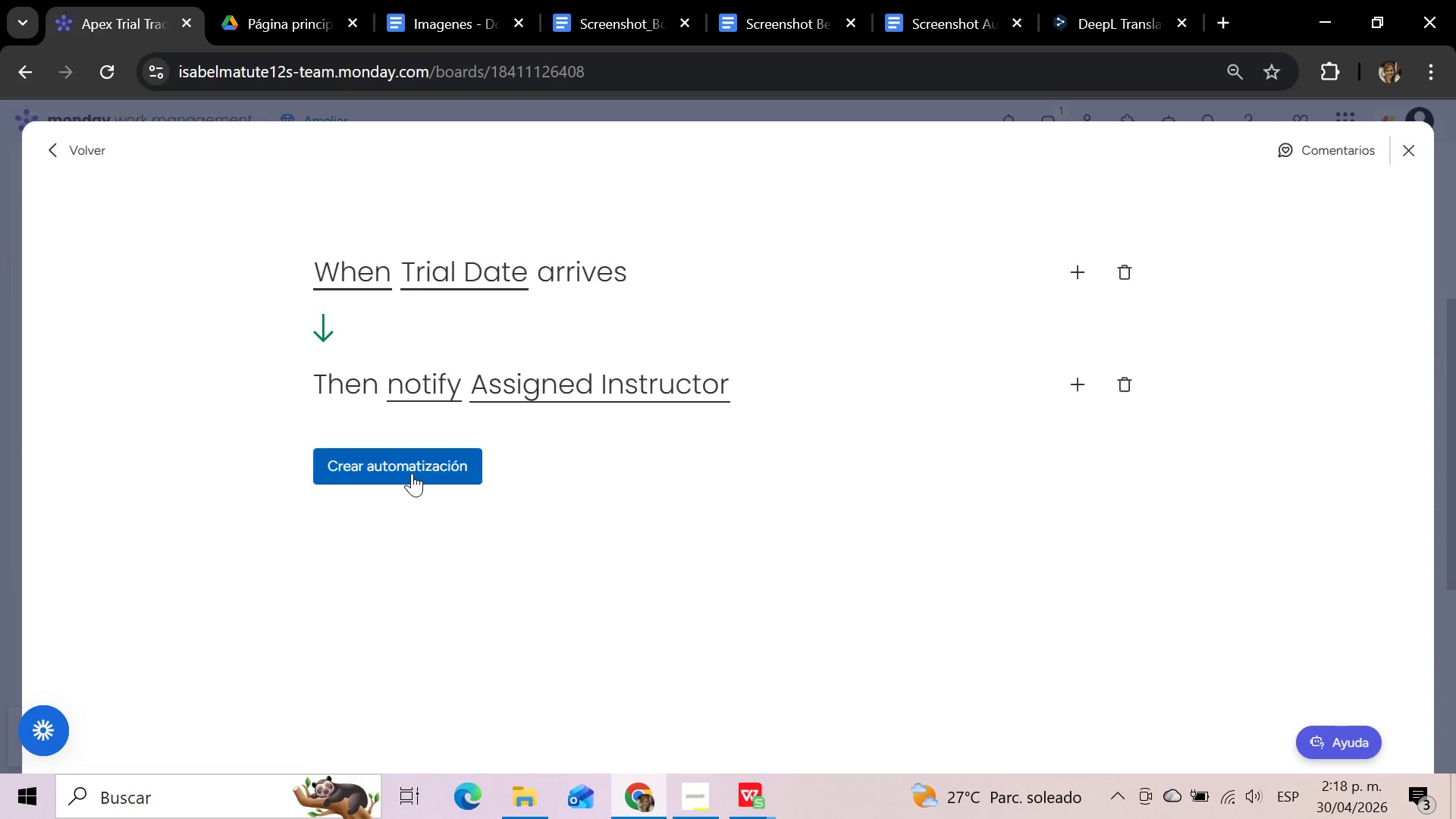 
left_click([413, 462])
 